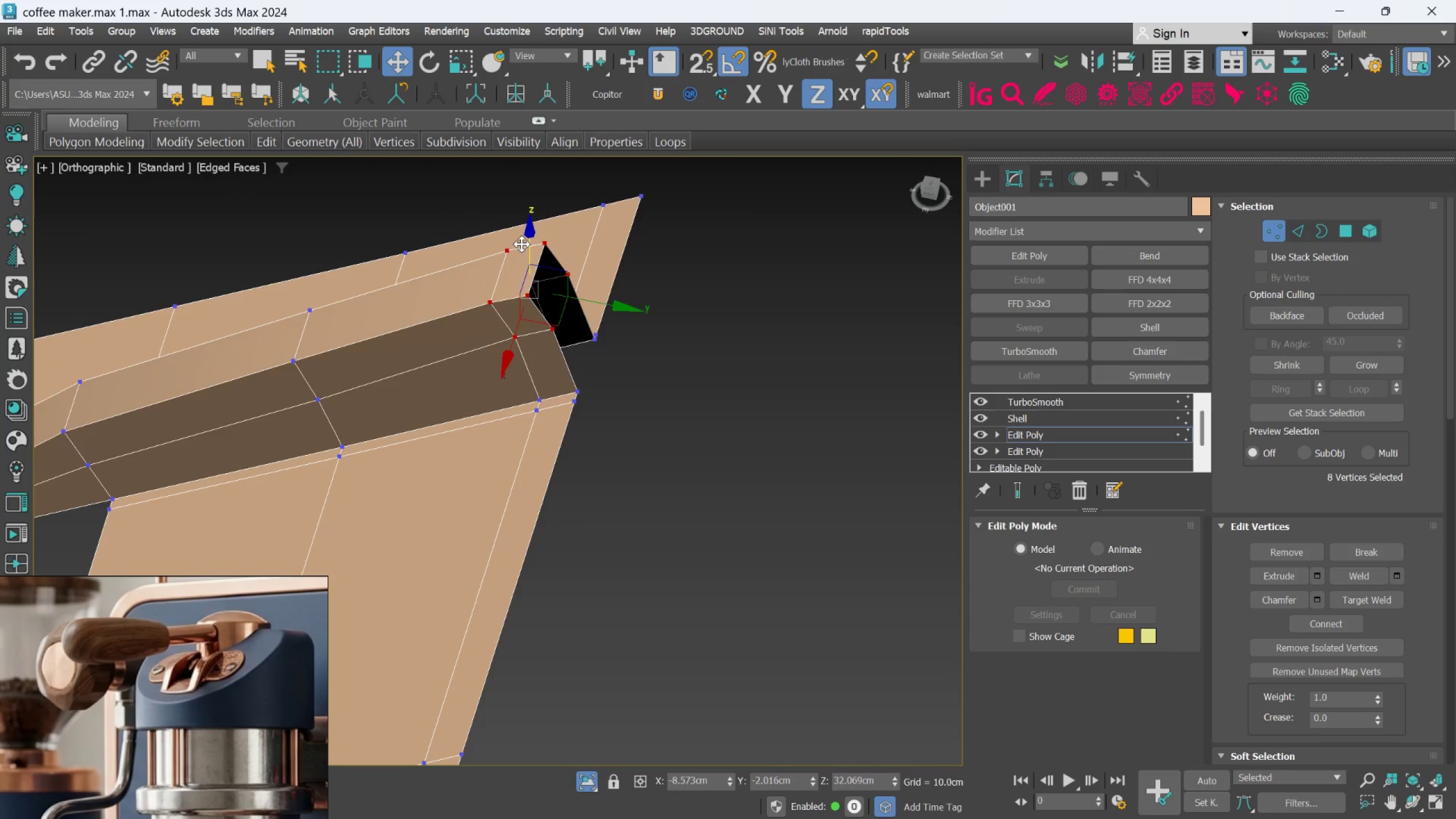 
key(Control+Z)
 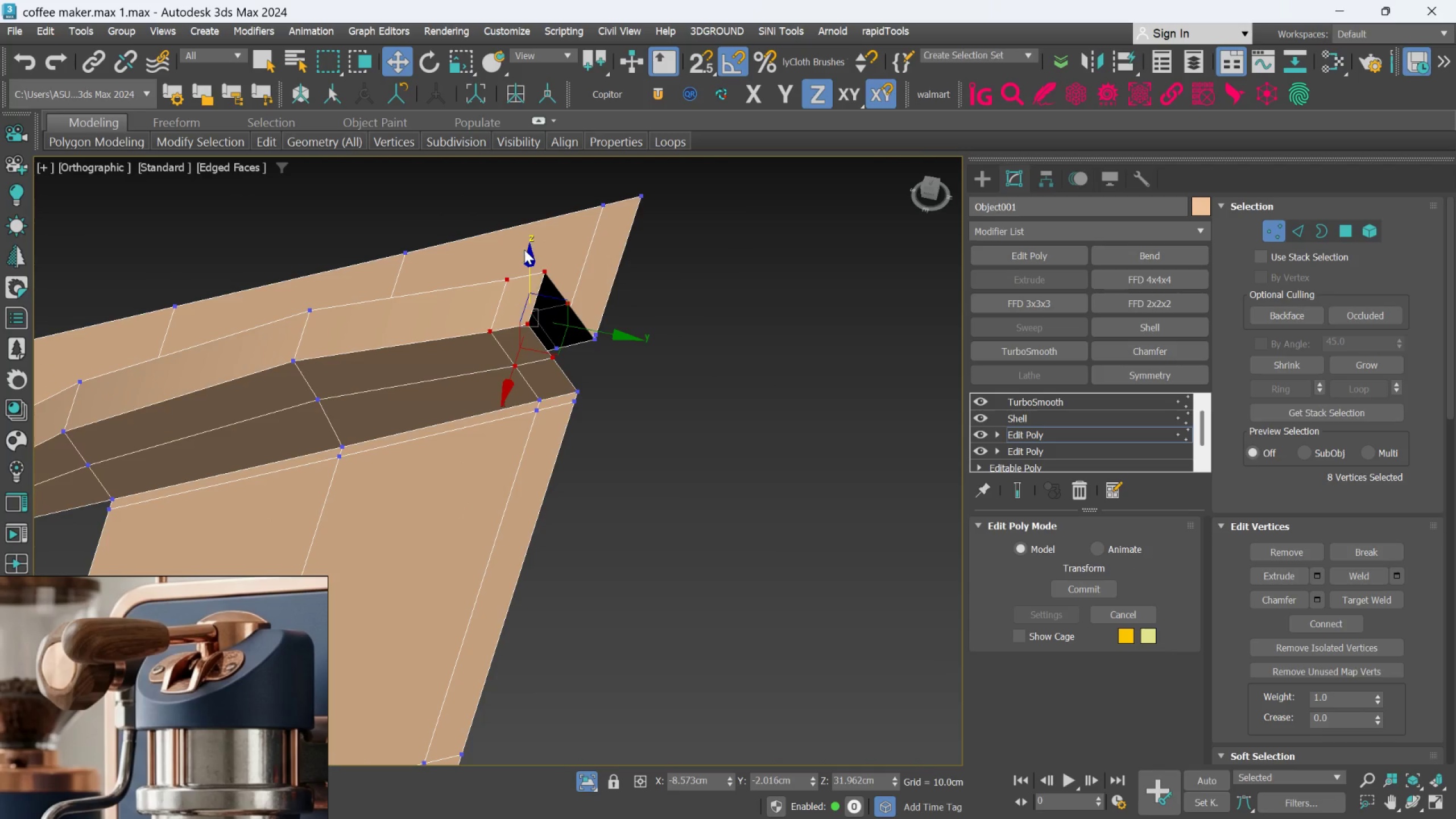 
hold_key(key=AltLeft, duration=0.86)
 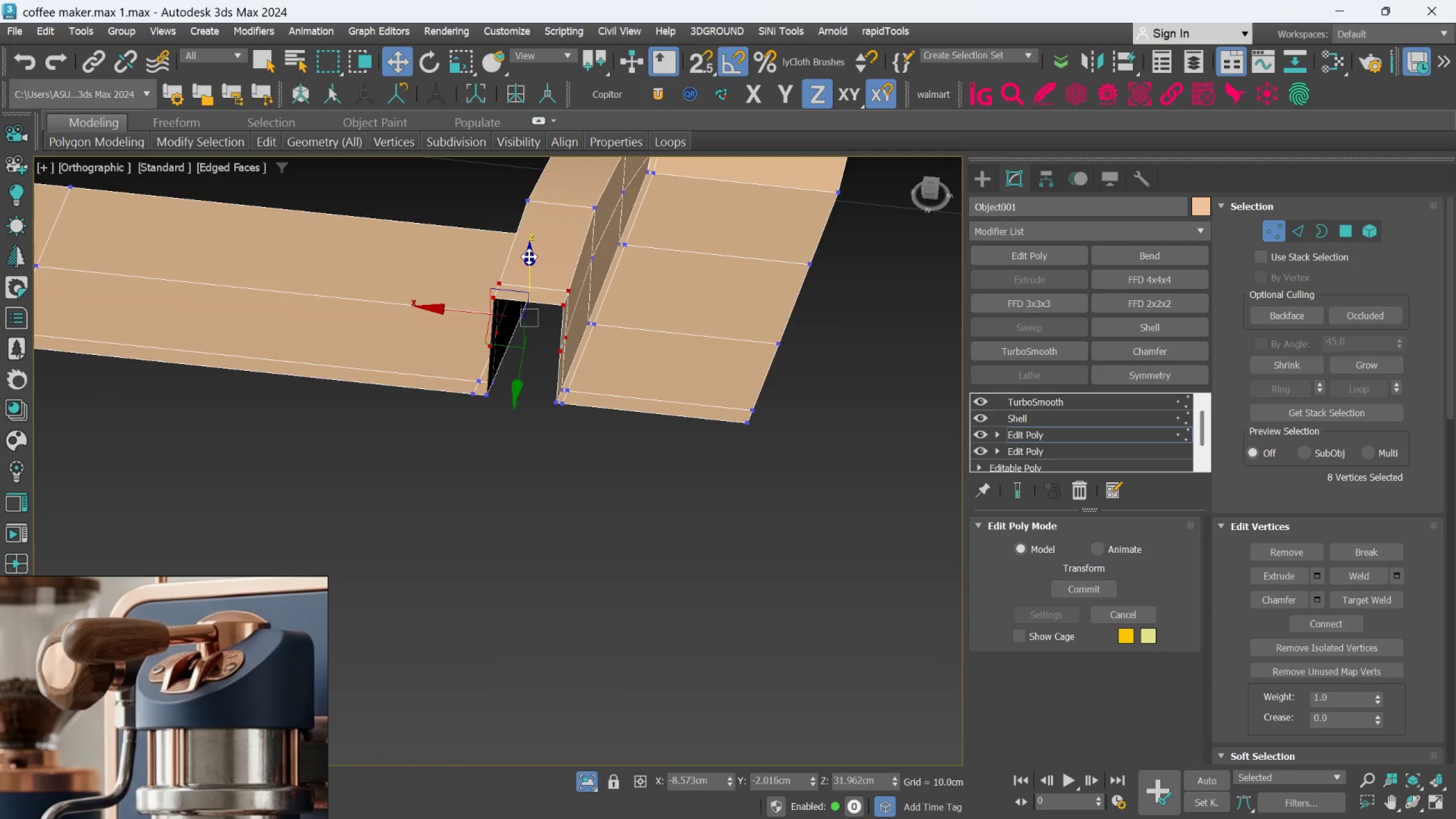 
left_click_drag(start_coordinate=[529, 257], to_coordinate=[531, 226])
 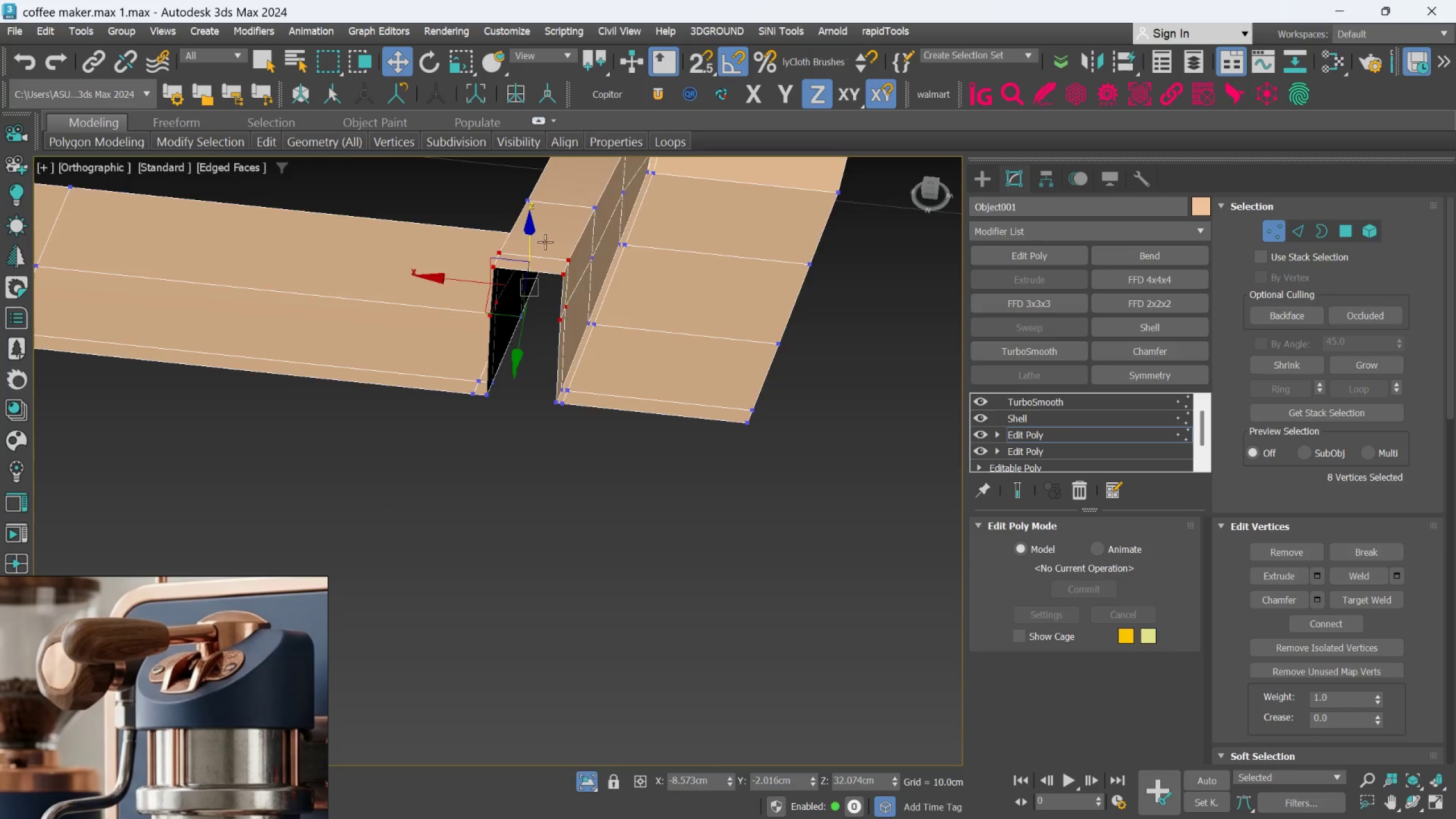 
hold_key(key=AltLeft, duration=0.44)
 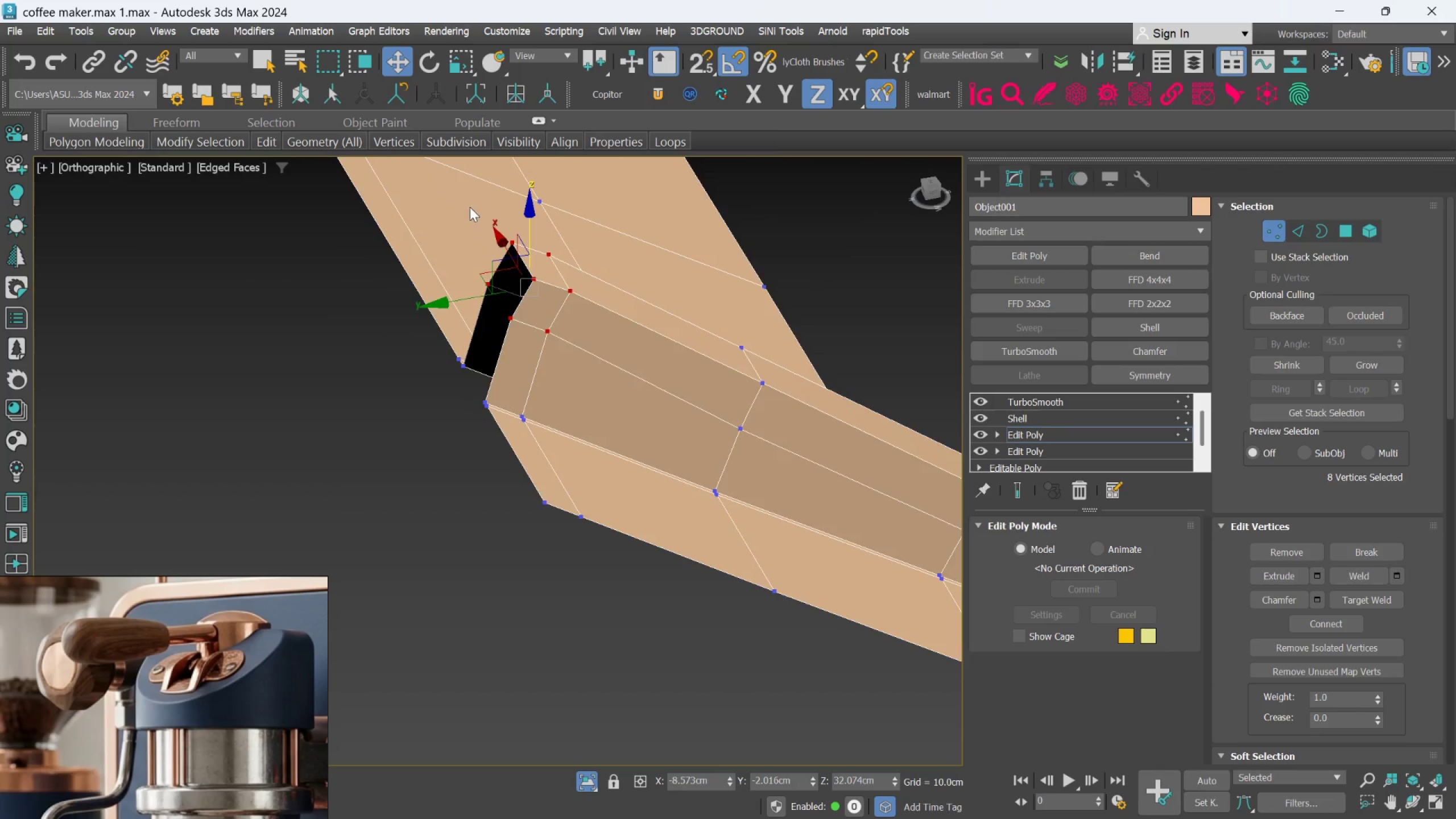 
hold_key(key=AltLeft, duration=0.66)
 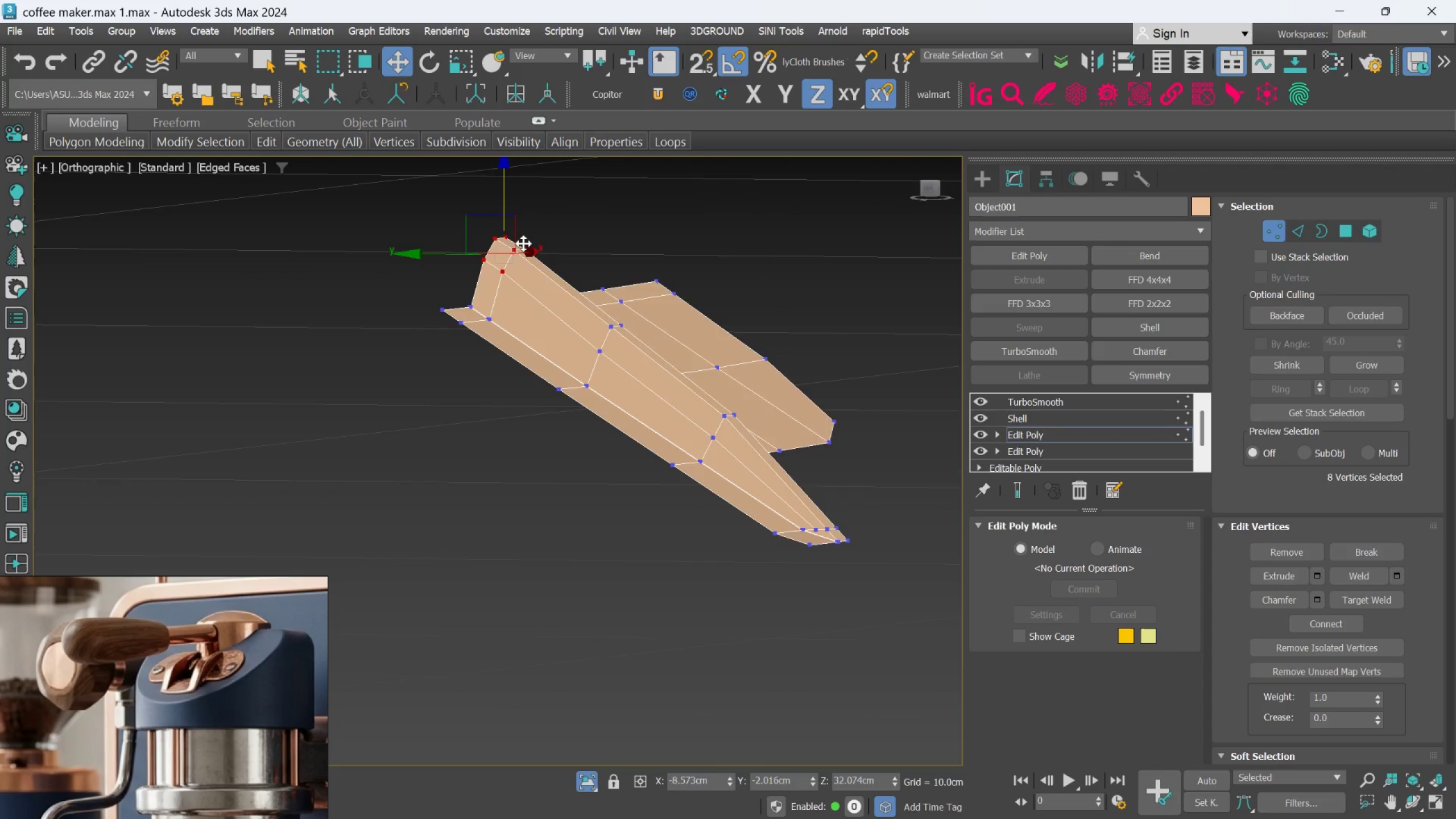 
scroll: coordinate [481, 226], scroll_direction: down, amount: 2.0
 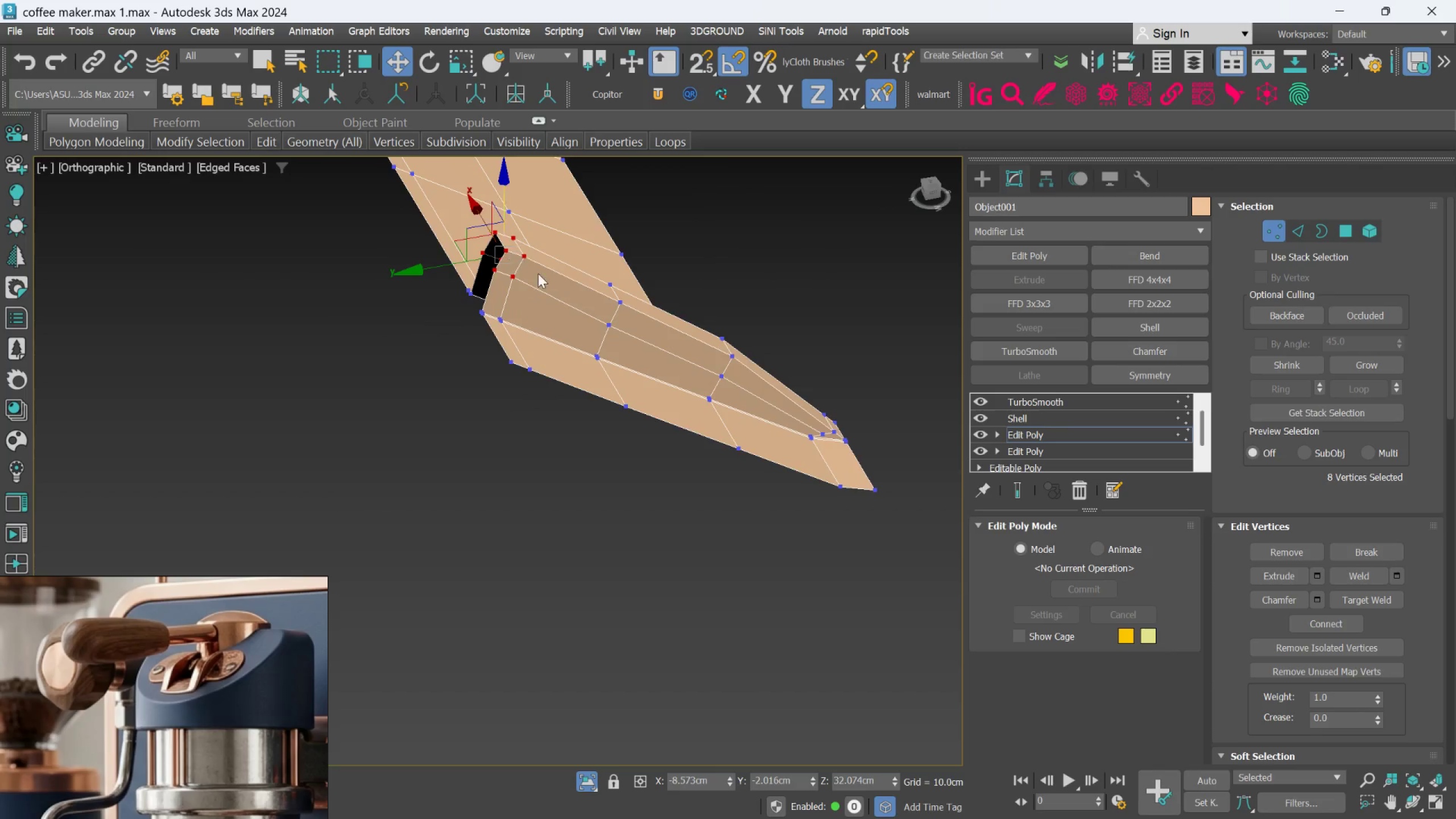 
hold_key(key=AltLeft, duration=0.55)
 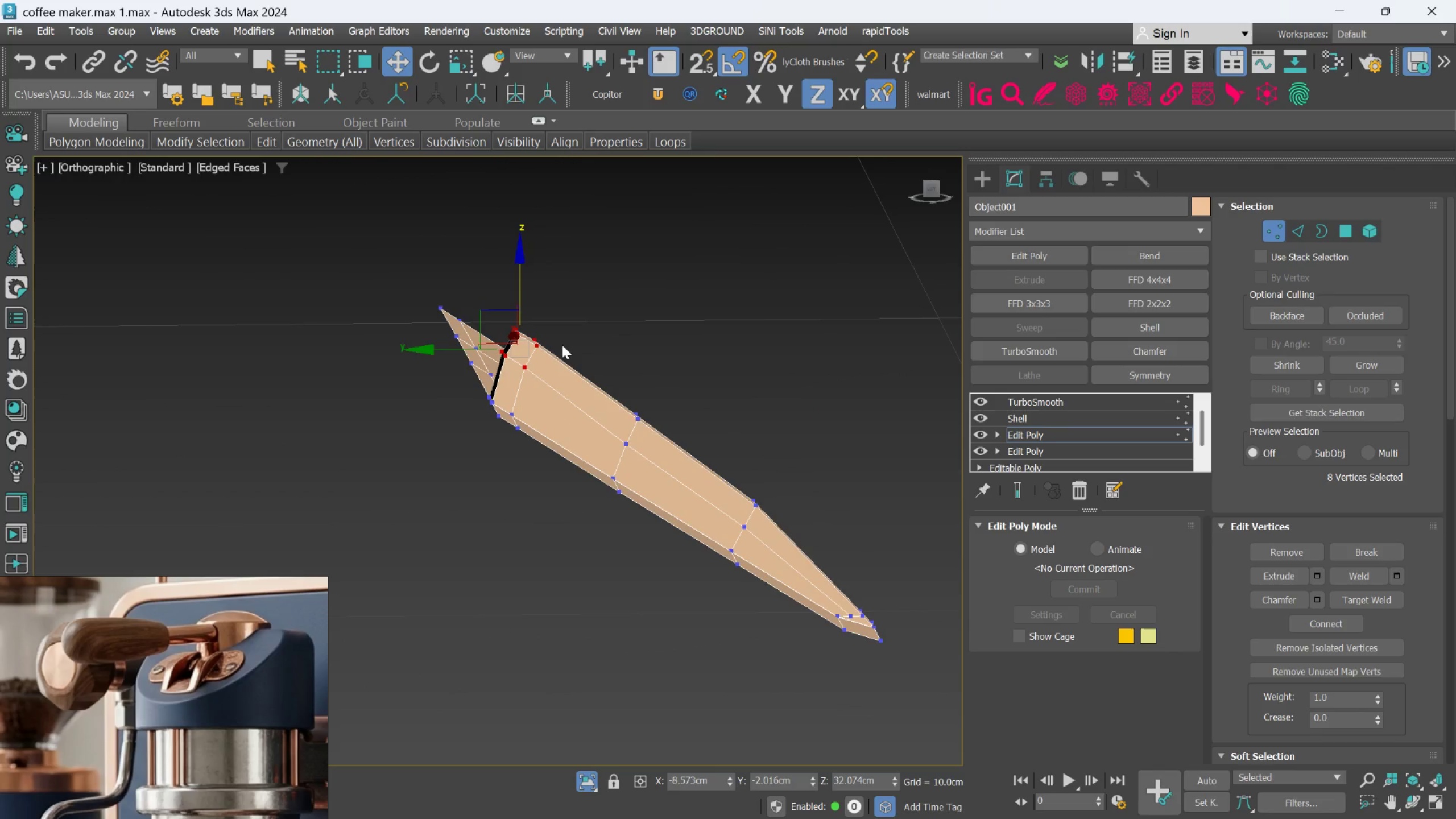 
hold_key(key=AltLeft, duration=9.05)
scroll: coordinate [532, 281], scroll_direction: up, amount: 2.0
 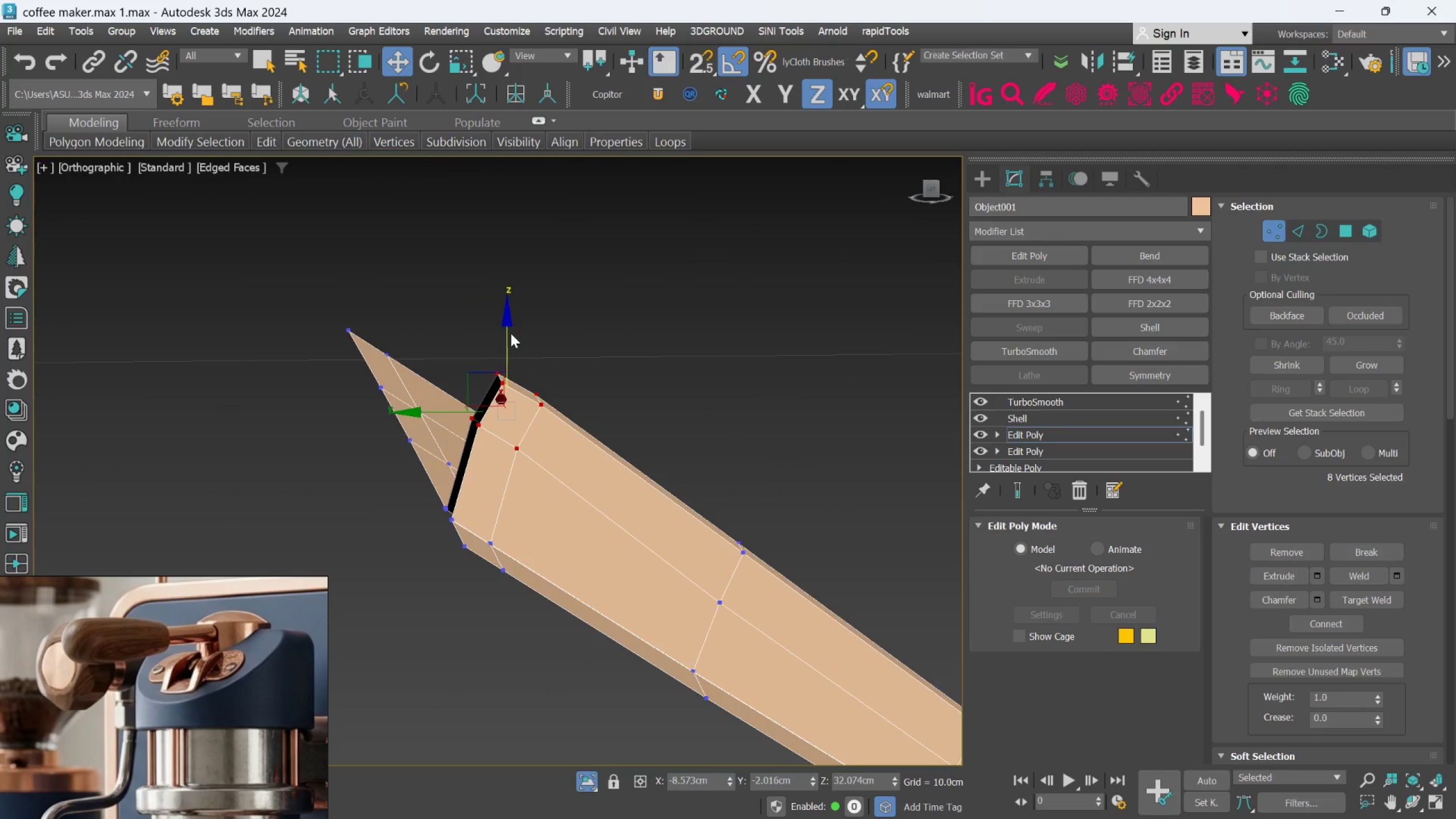 
left_click_drag(start_coordinate=[506, 343], to_coordinate=[507, 338])
 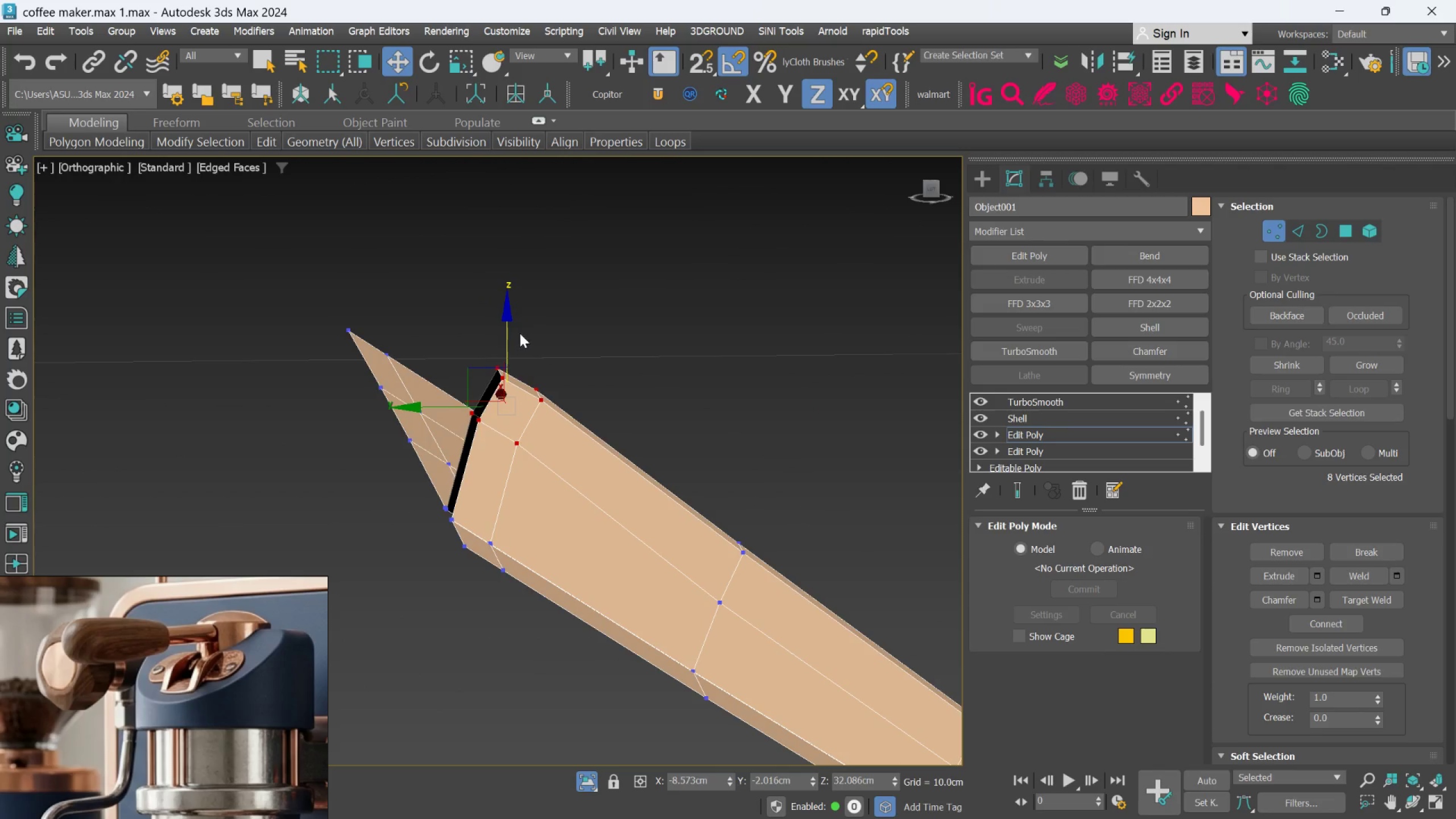 
scroll: coordinate [520, 333], scroll_direction: down, amount: 1.0
 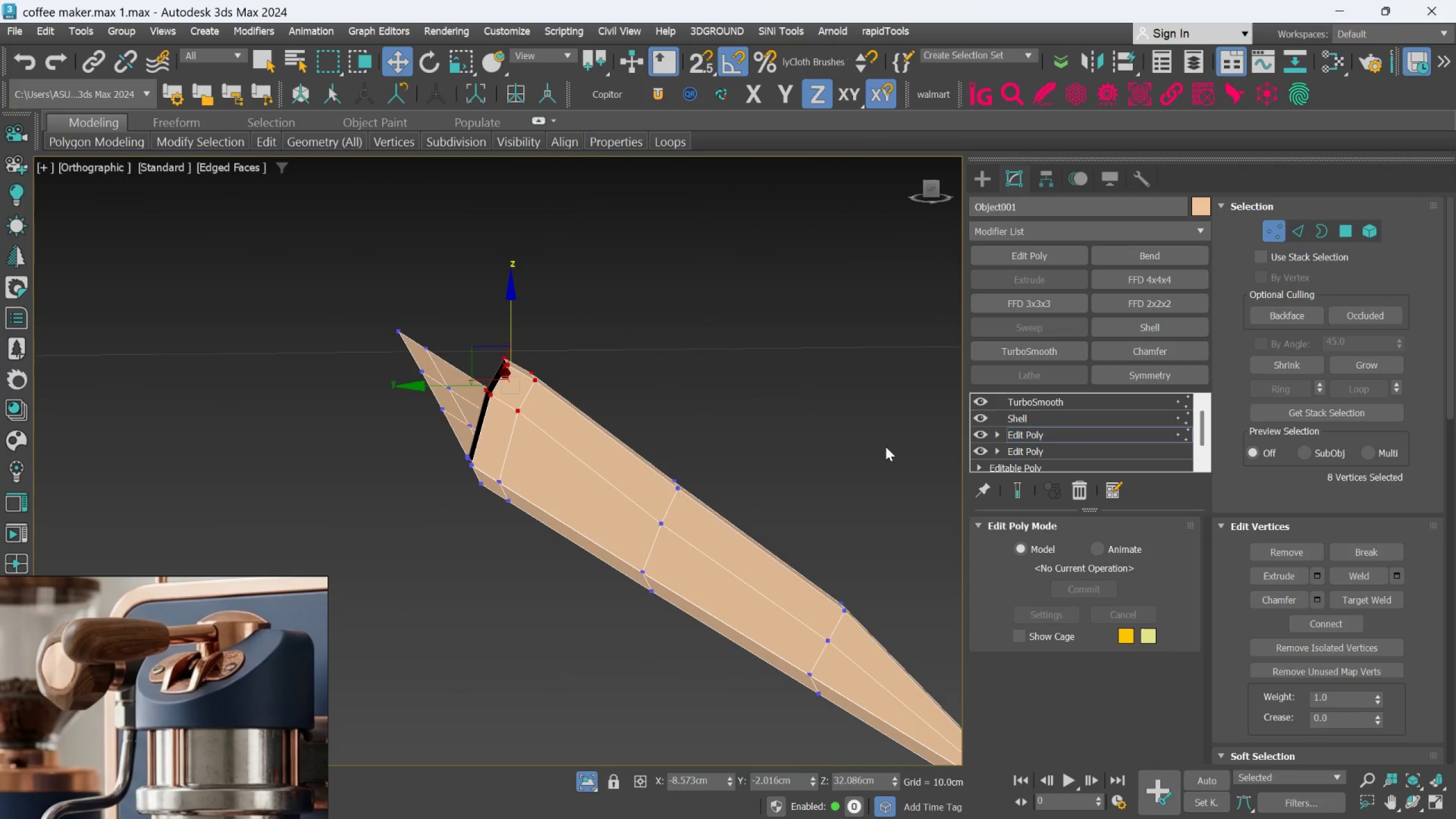 
key(Control+Z)
 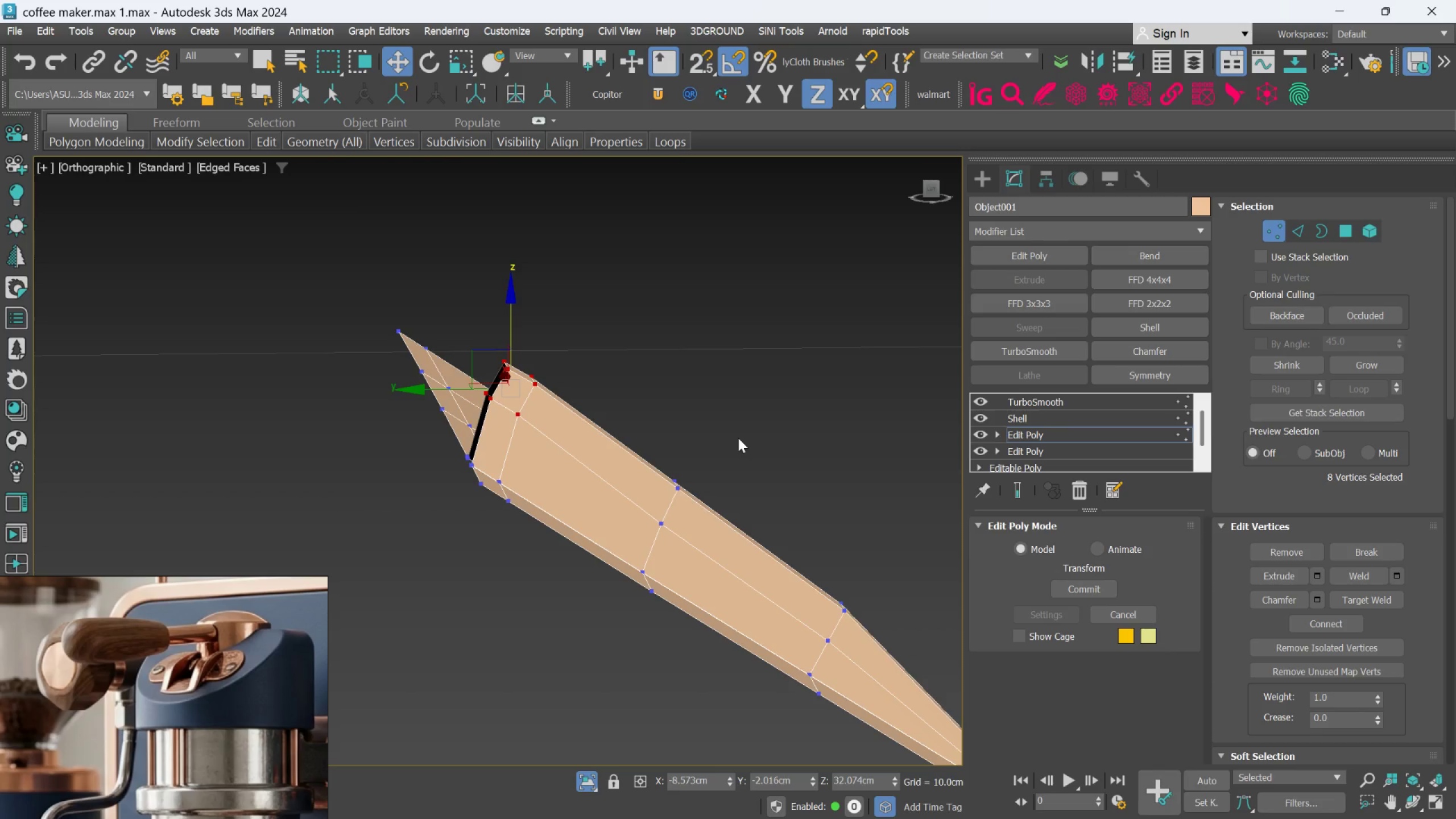 
hold_key(key=AltLeft, duration=1.5)
 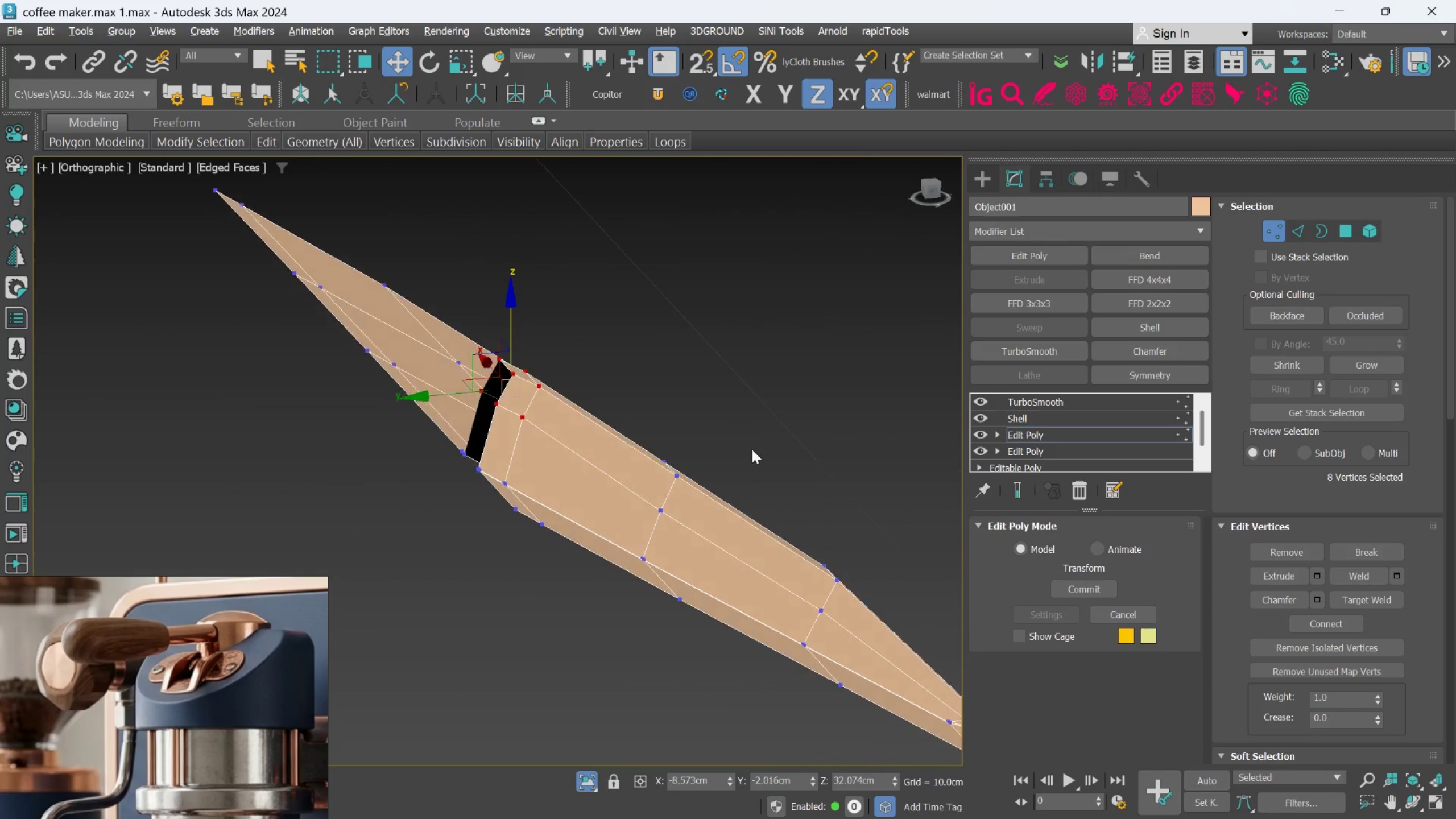 
hold_key(key=AltLeft, duration=0.72)
 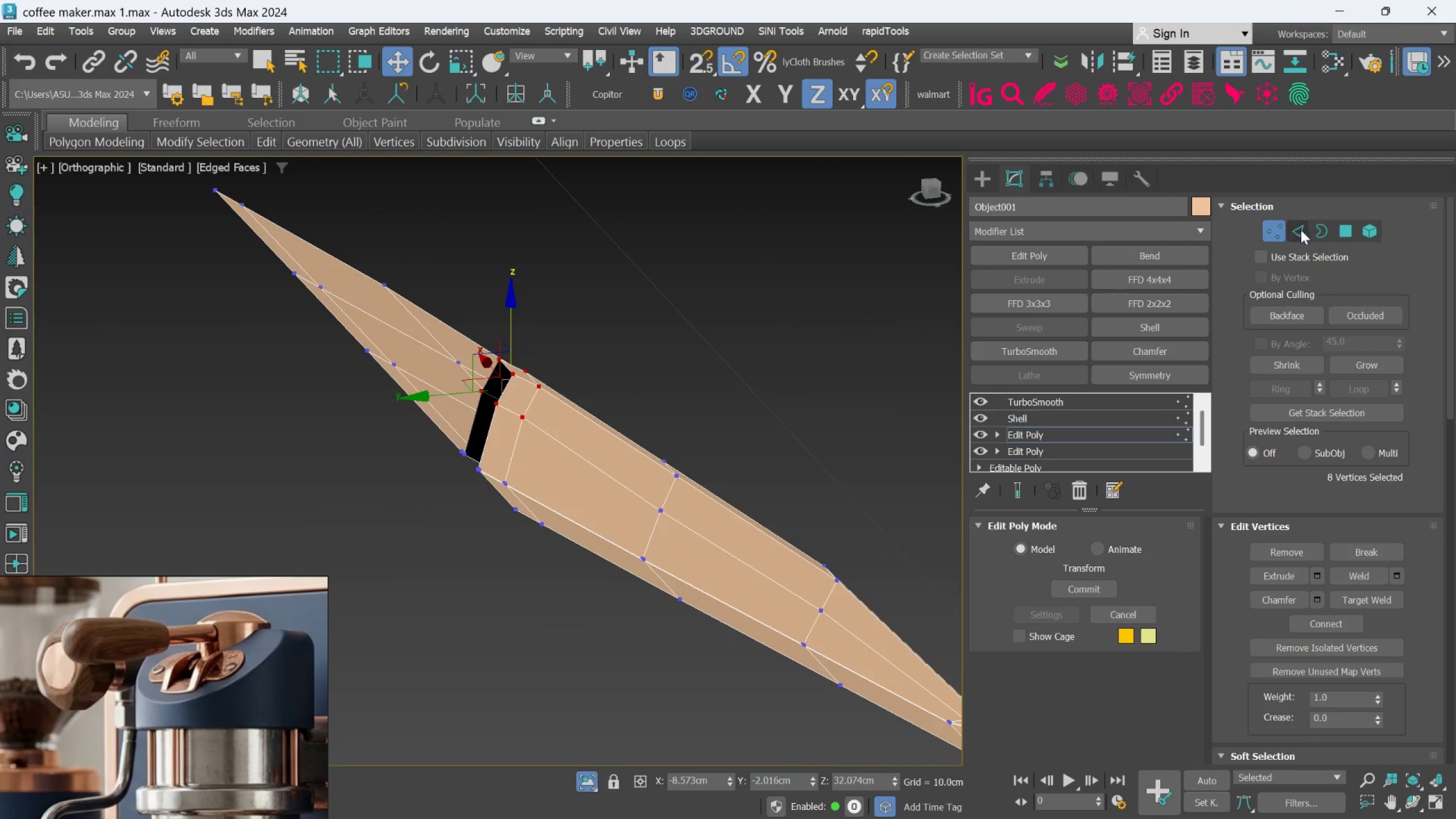 
left_click([1304, 229])
 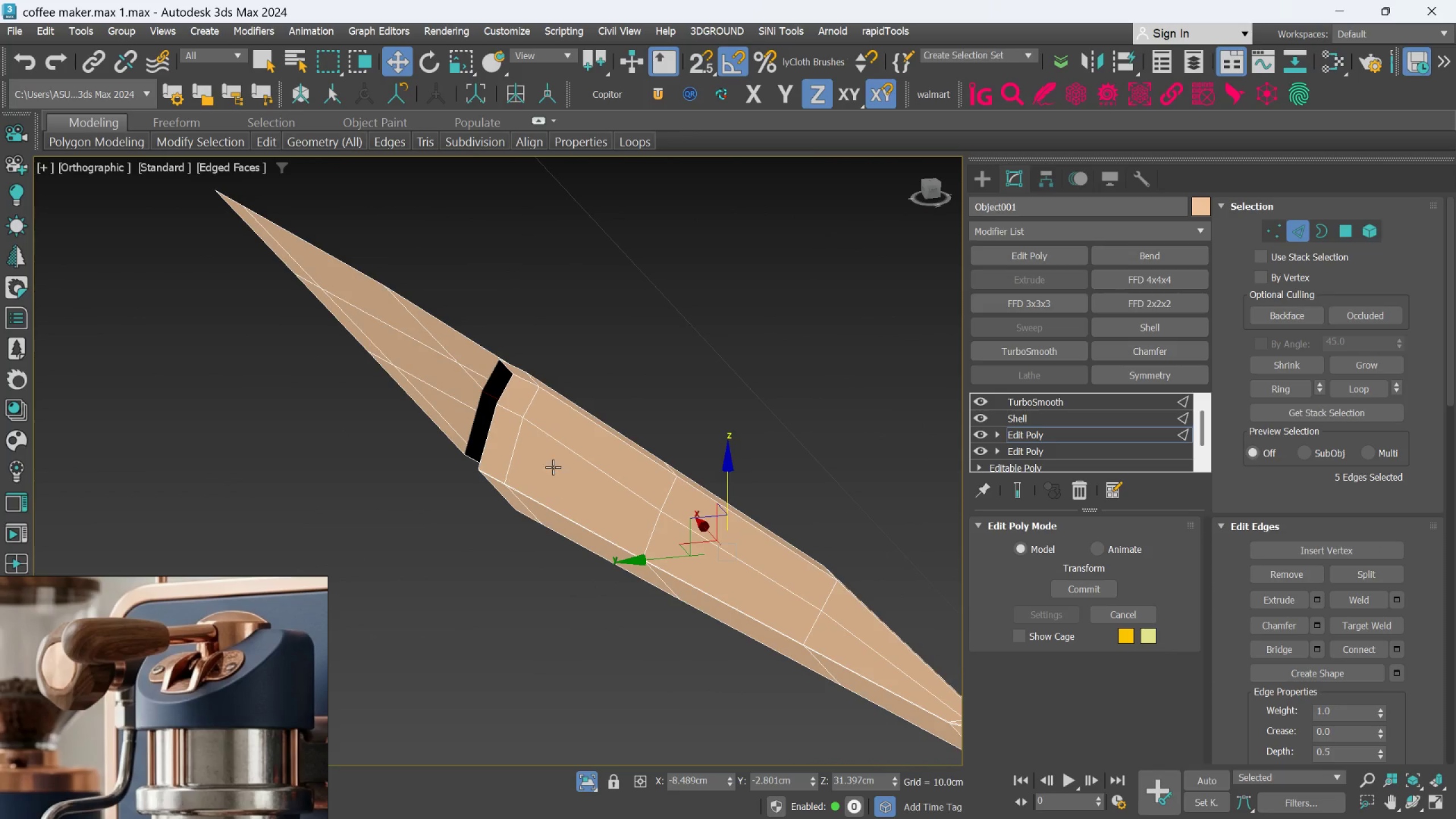 
scroll: coordinate [549, 465], scroll_direction: up, amount: 1.0
 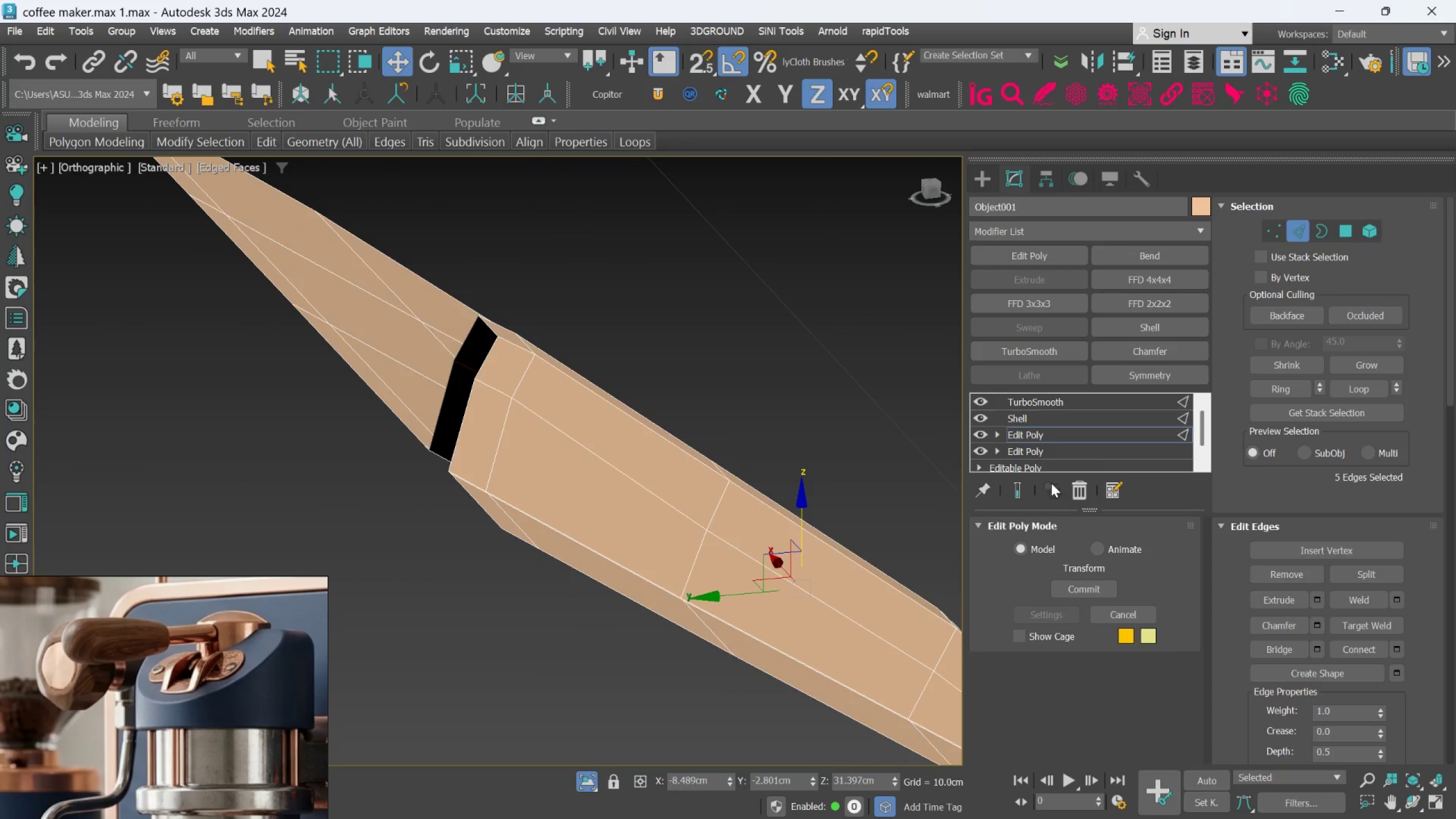 
left_click([1024, 498])
 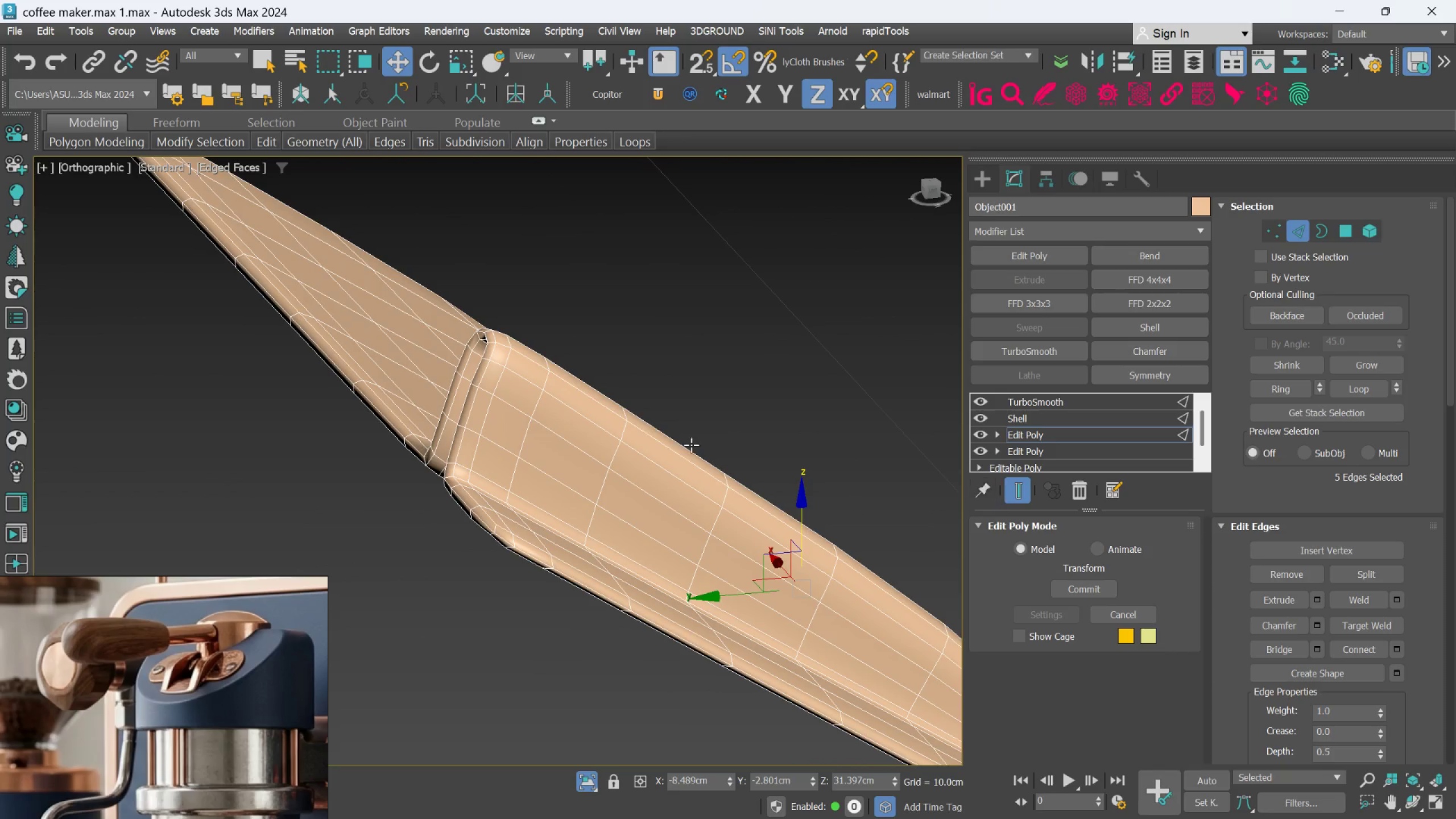 
scroll: coordinate [654, 436], scroll_direction: down, amount: 3.0
 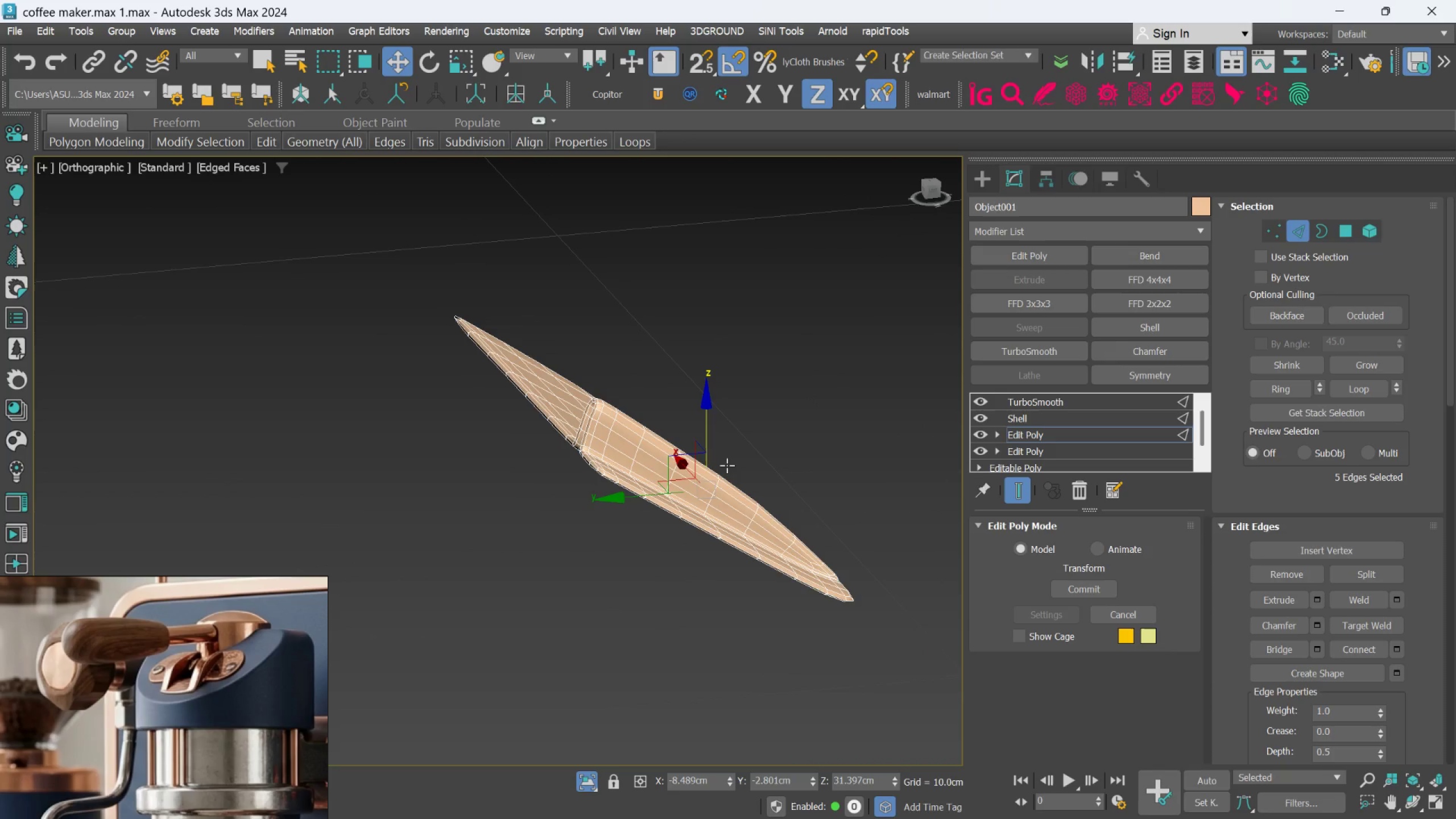 
hold_key(key=AltLeft, duration=0.72)
 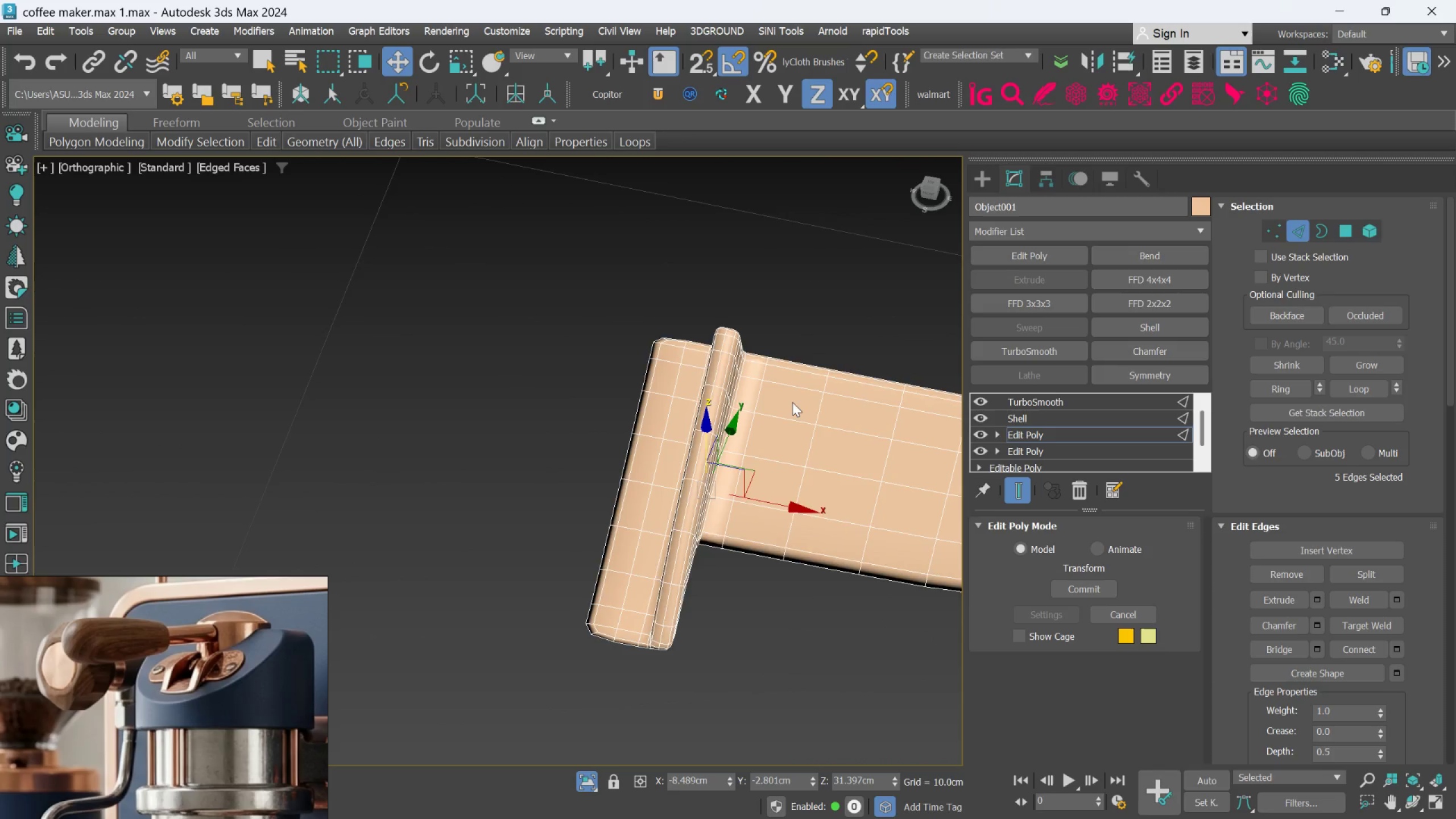 
hold_key(key=AltLeft, duration=0.8)
 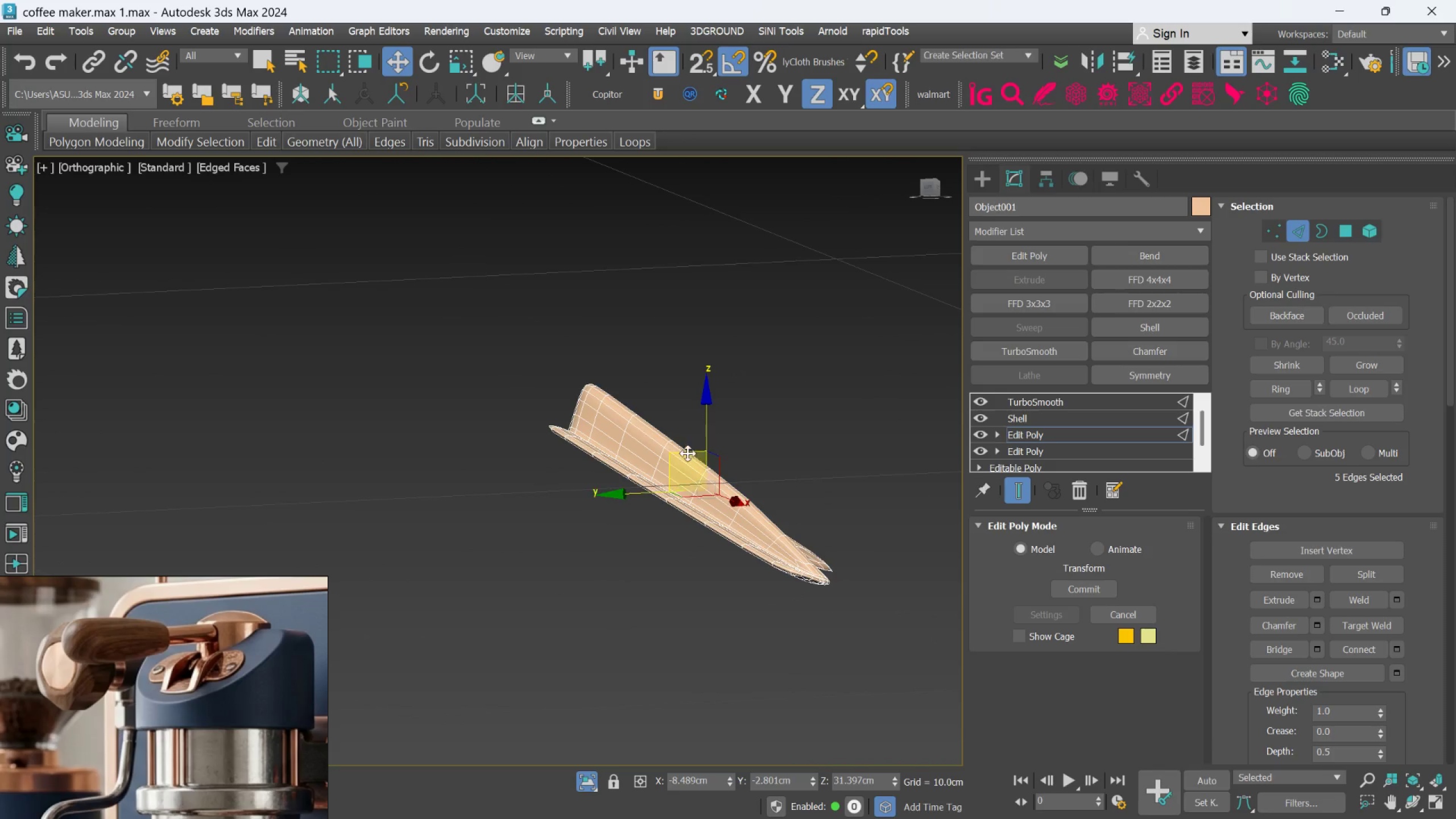 
scroll: coordinate [687, 453], scroll_direction: up, amount: 1.0
 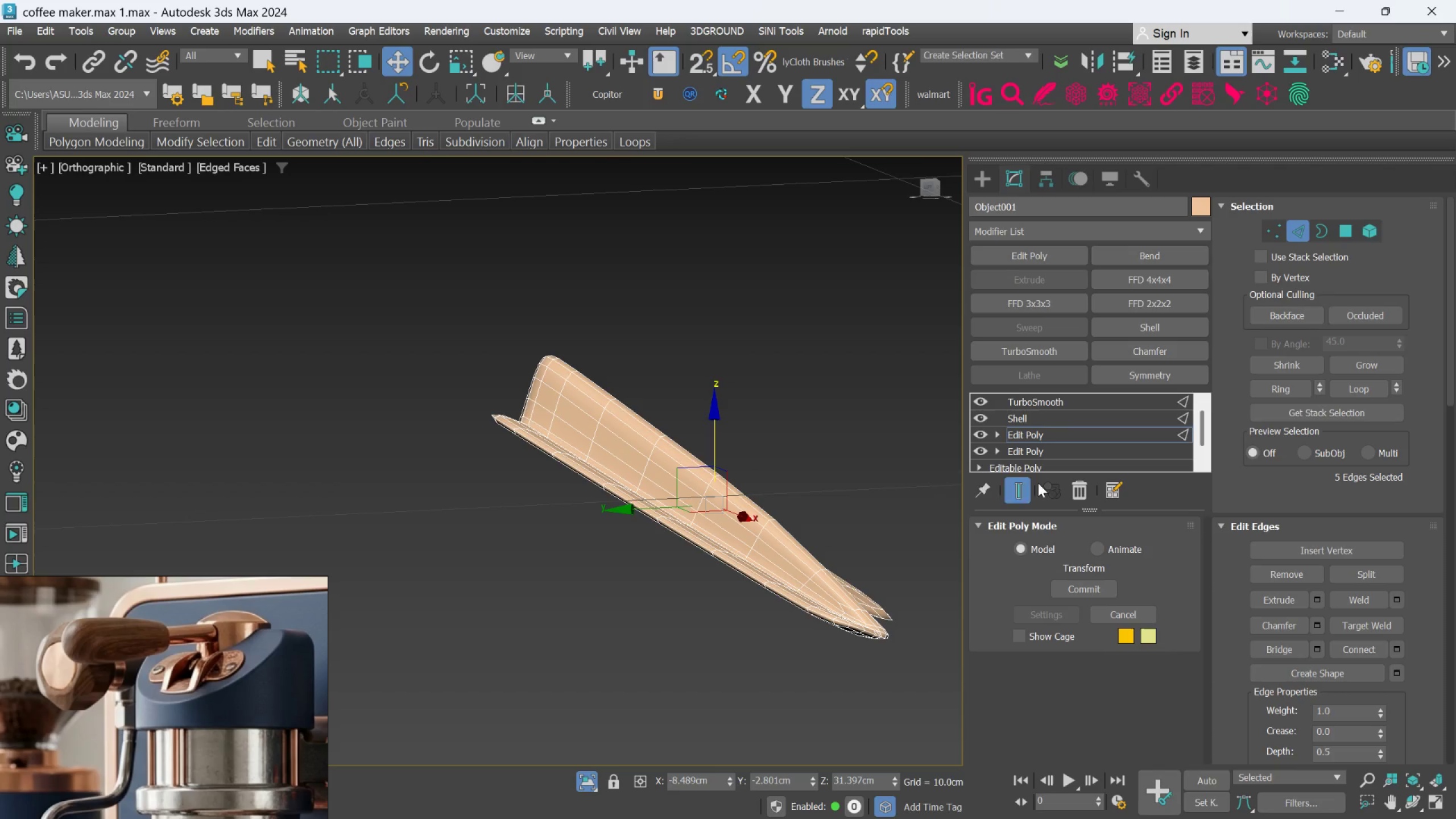 
left_click([1025, 490])
 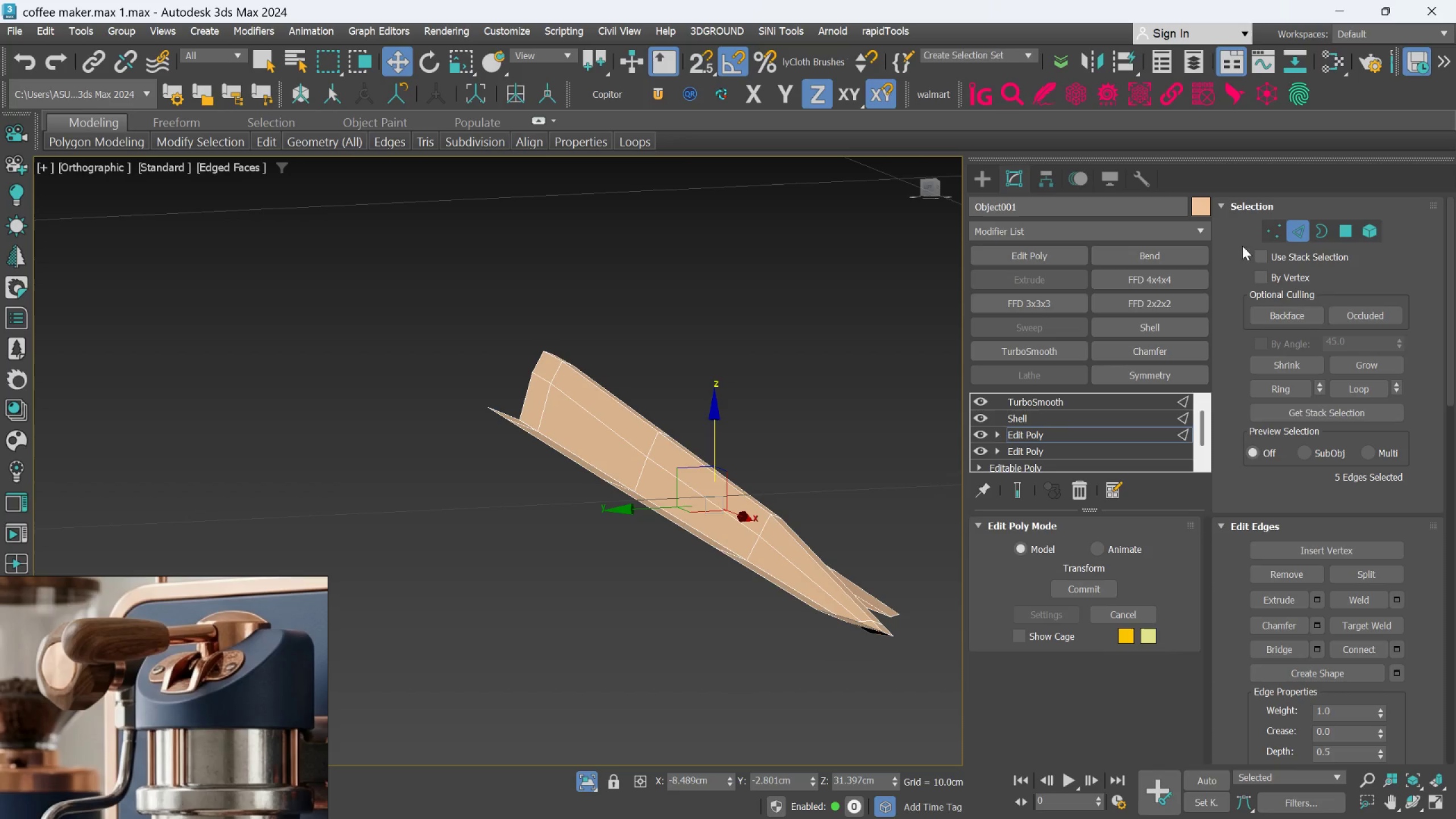 
left_click([1268, 220])
 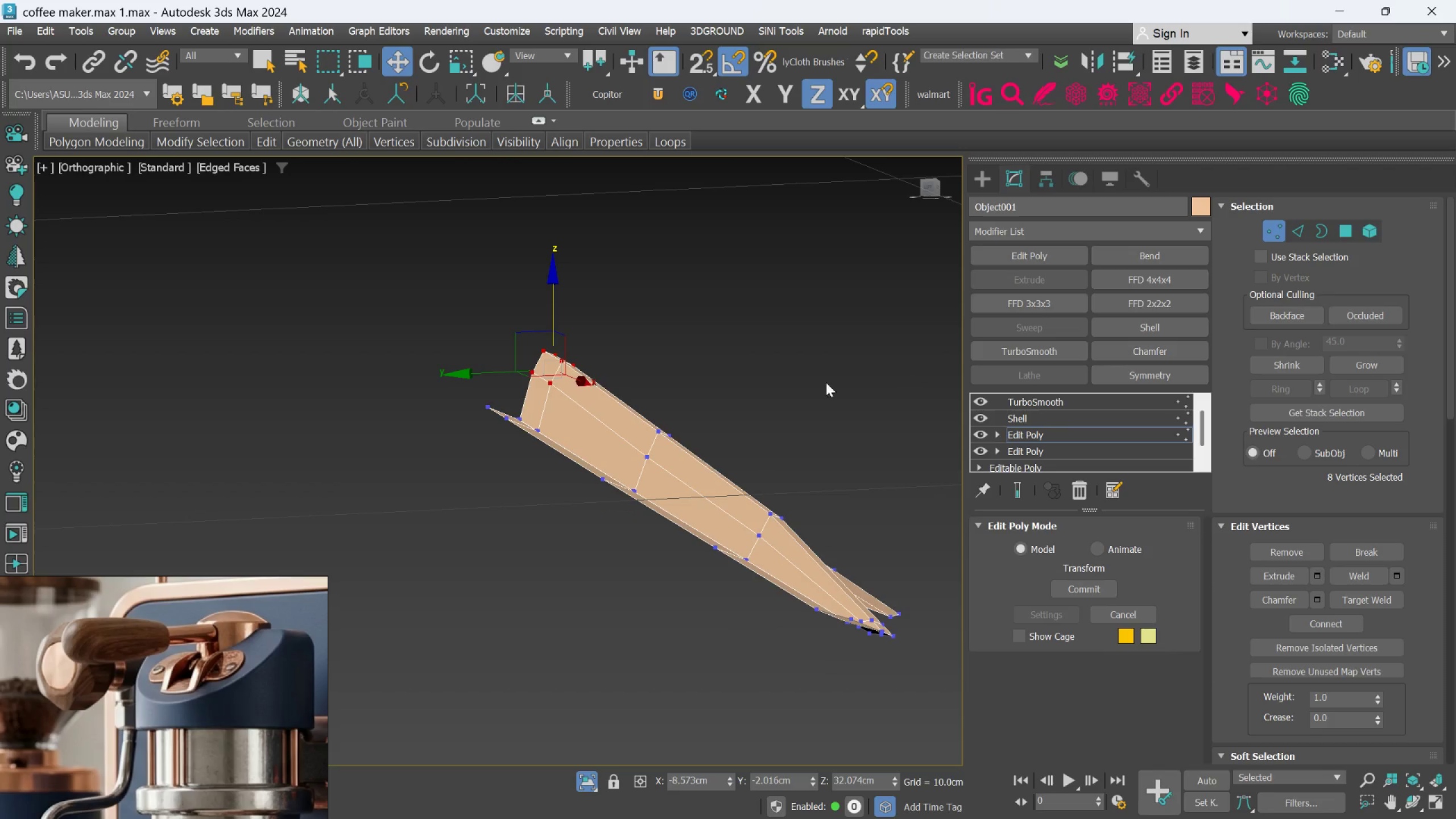 
hold_key(key=AltLeft, duration=0.88)
 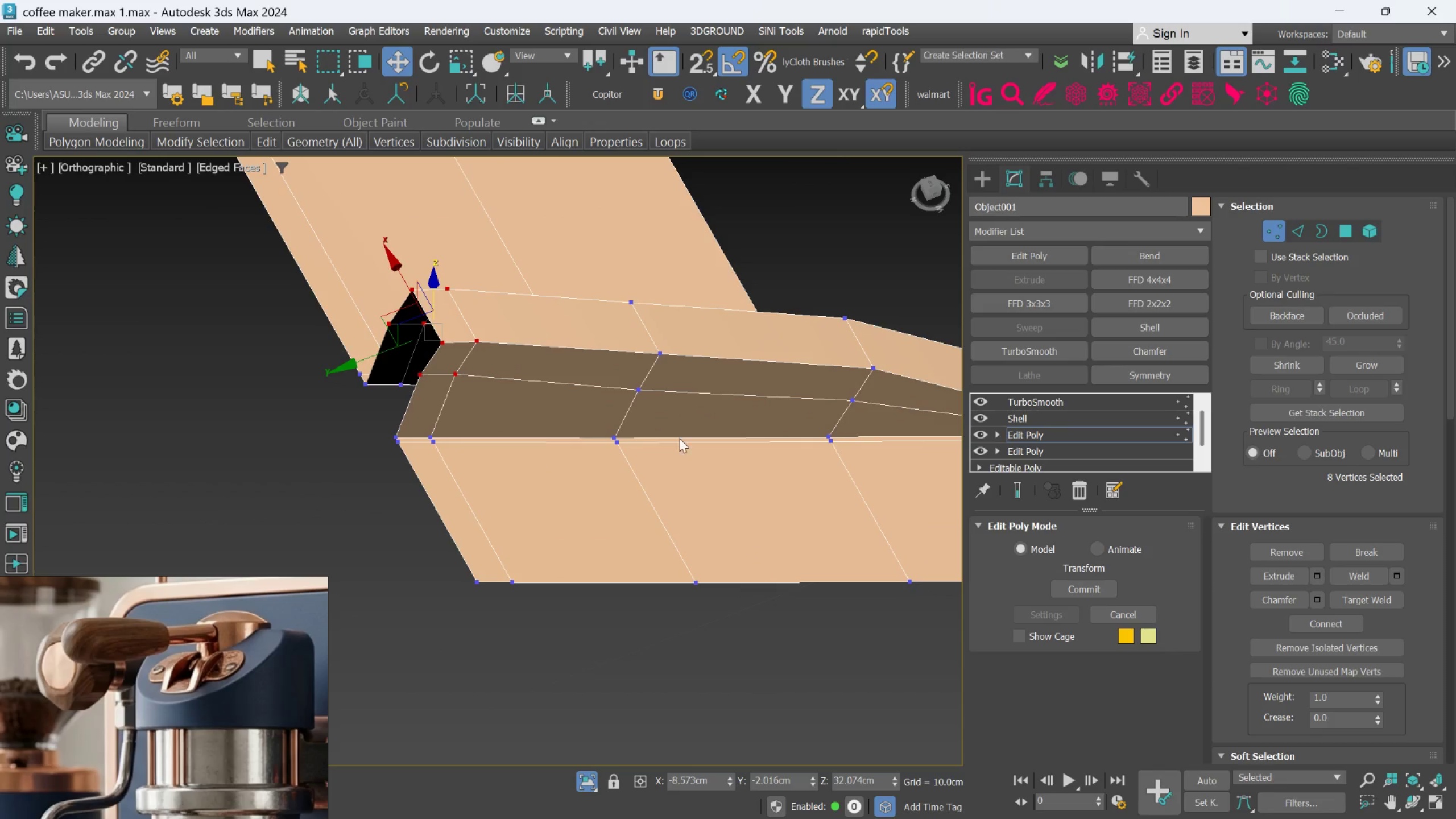 
hold_key(key=AltLeft, duration=0.53)
scroll: coordinate [671, 406], scroll_direction: up, amount: 2.0
 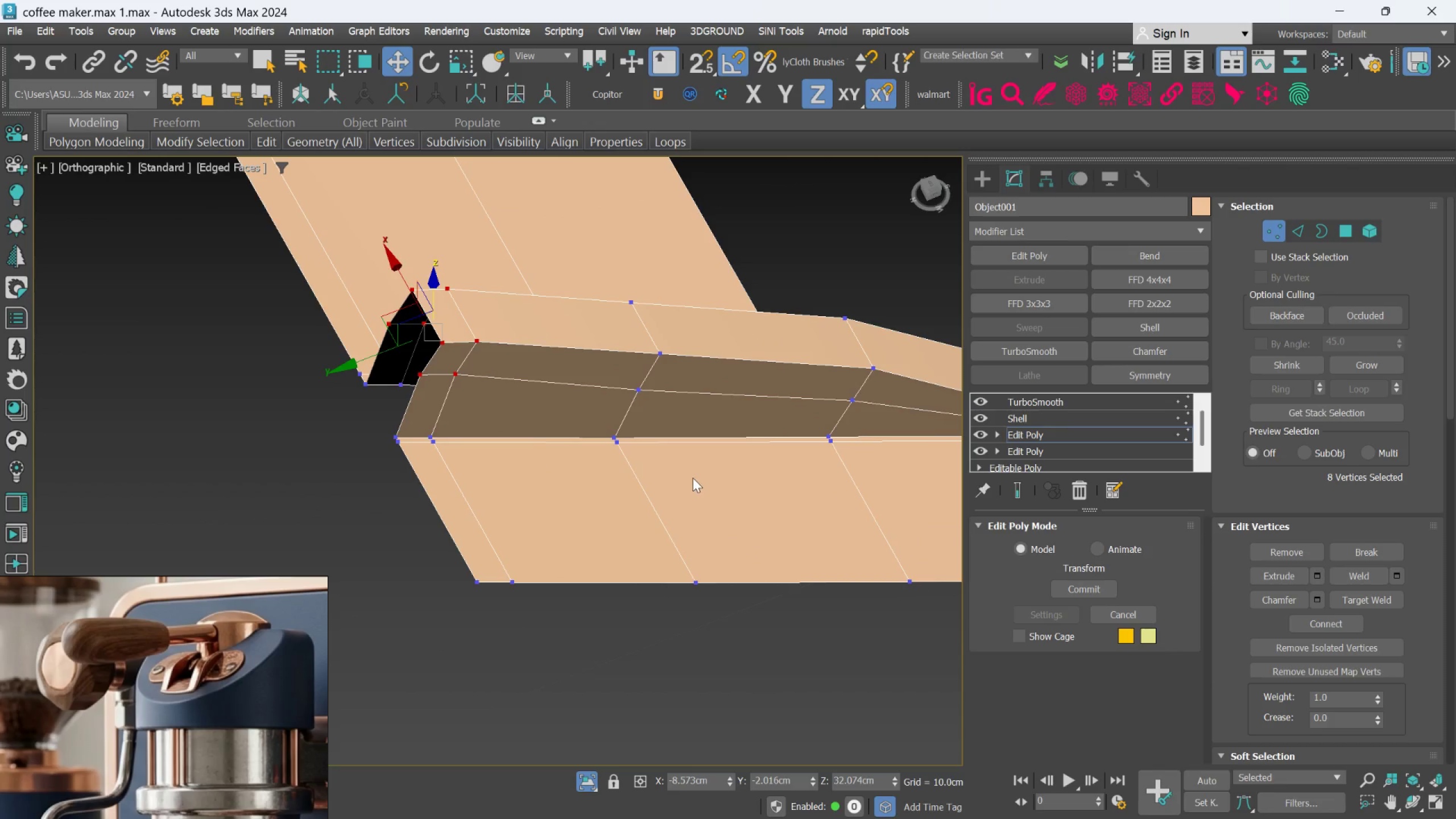 
left_click_drag(start_coordinate=[693, 478], to_coordinate=[578, 243])
 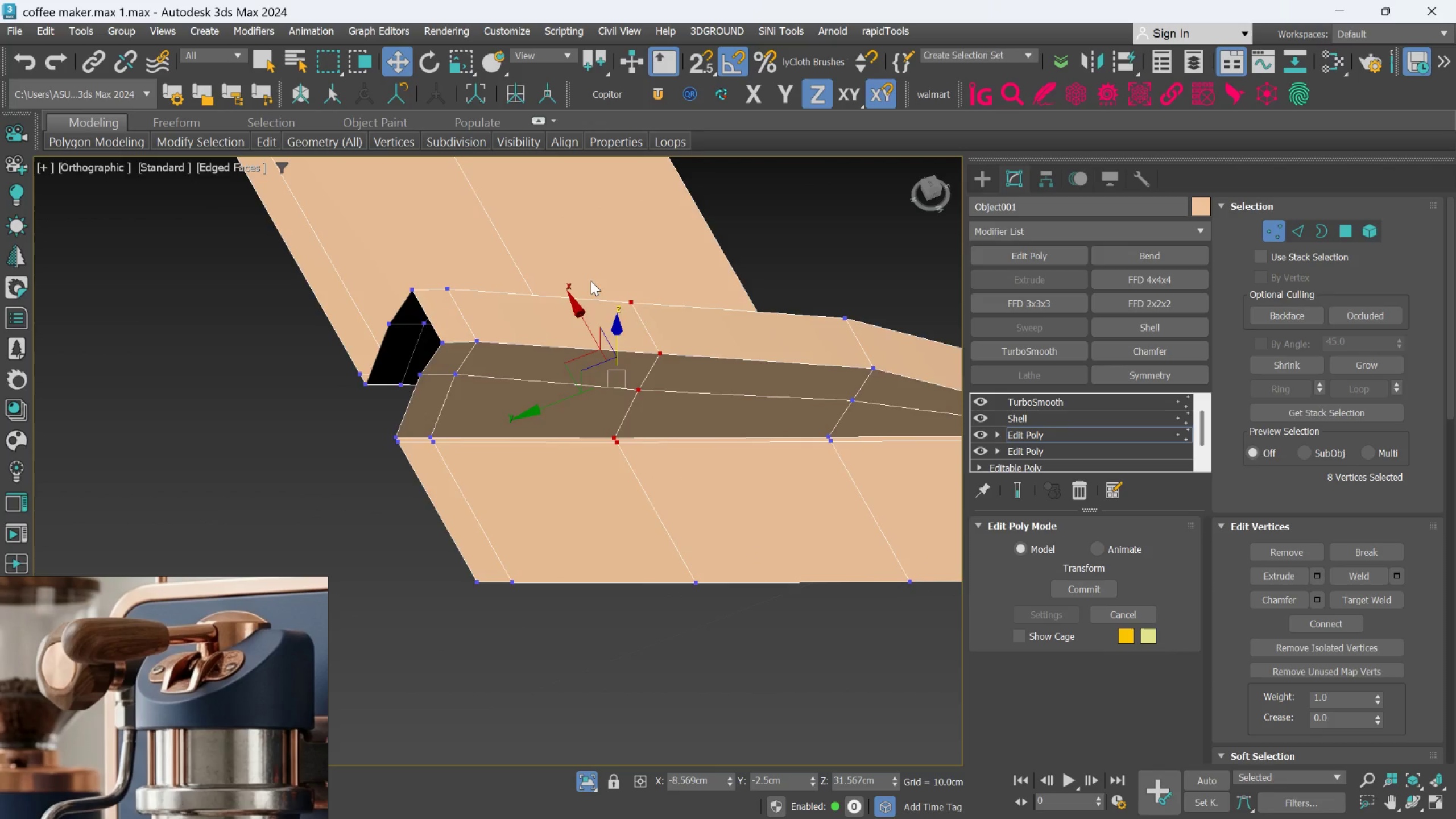 
hold_key(key=AltLeft, duration=0.83)
 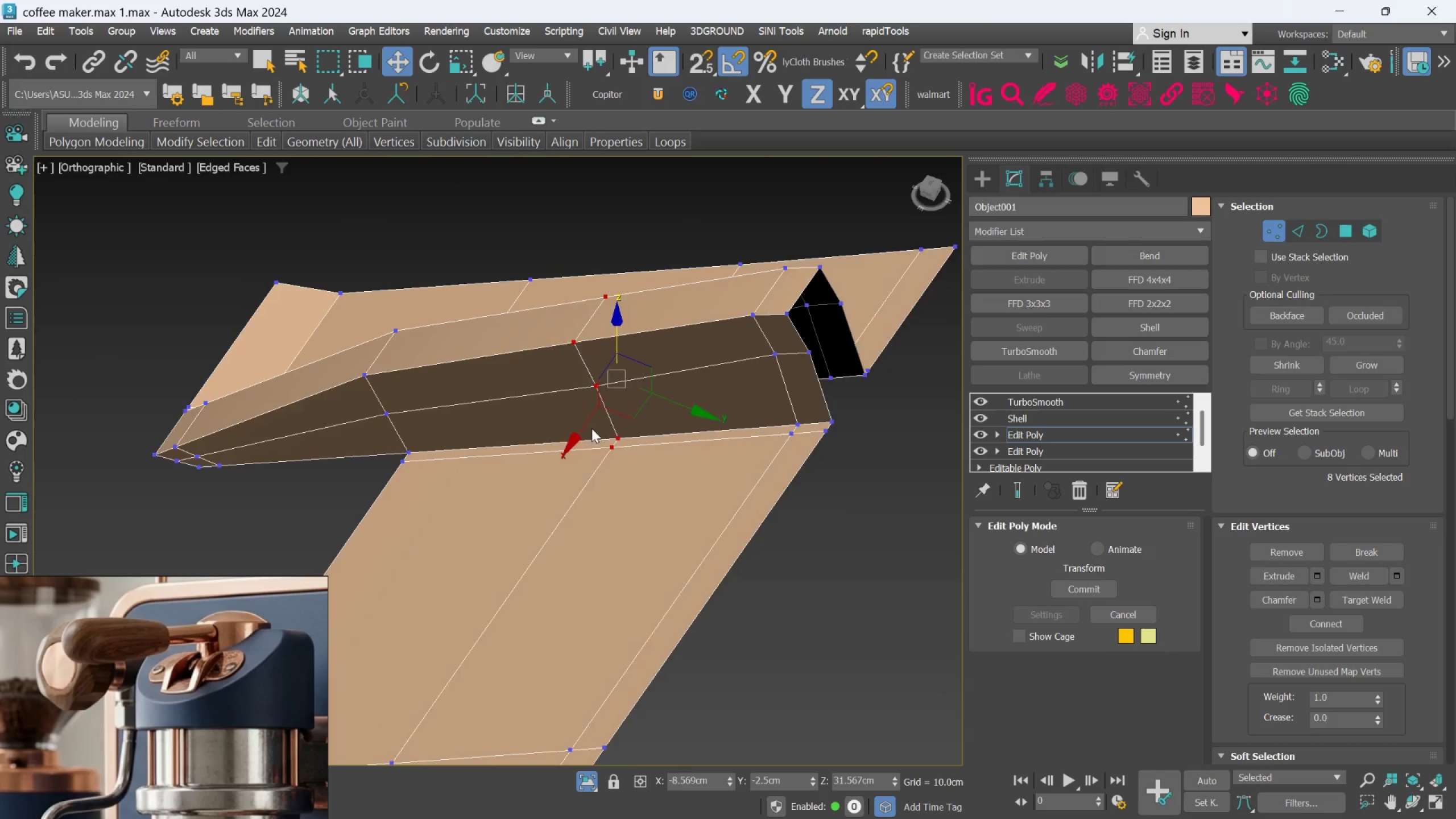 
hold_key(key=AltLeft, duration=1.2)
 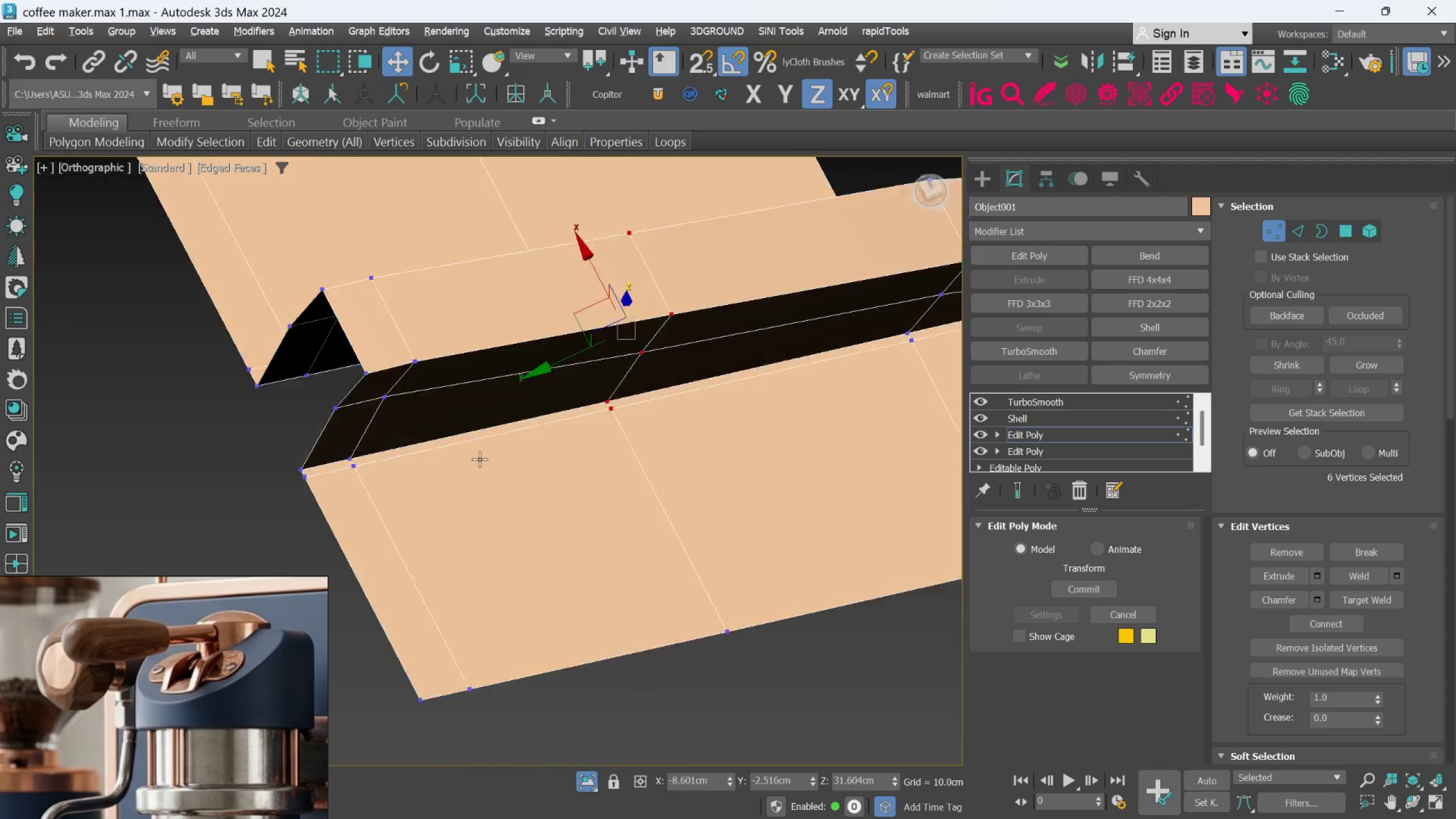 
scroll: coordinate [595, 423], scroll_direction: up, amount: 1.0
 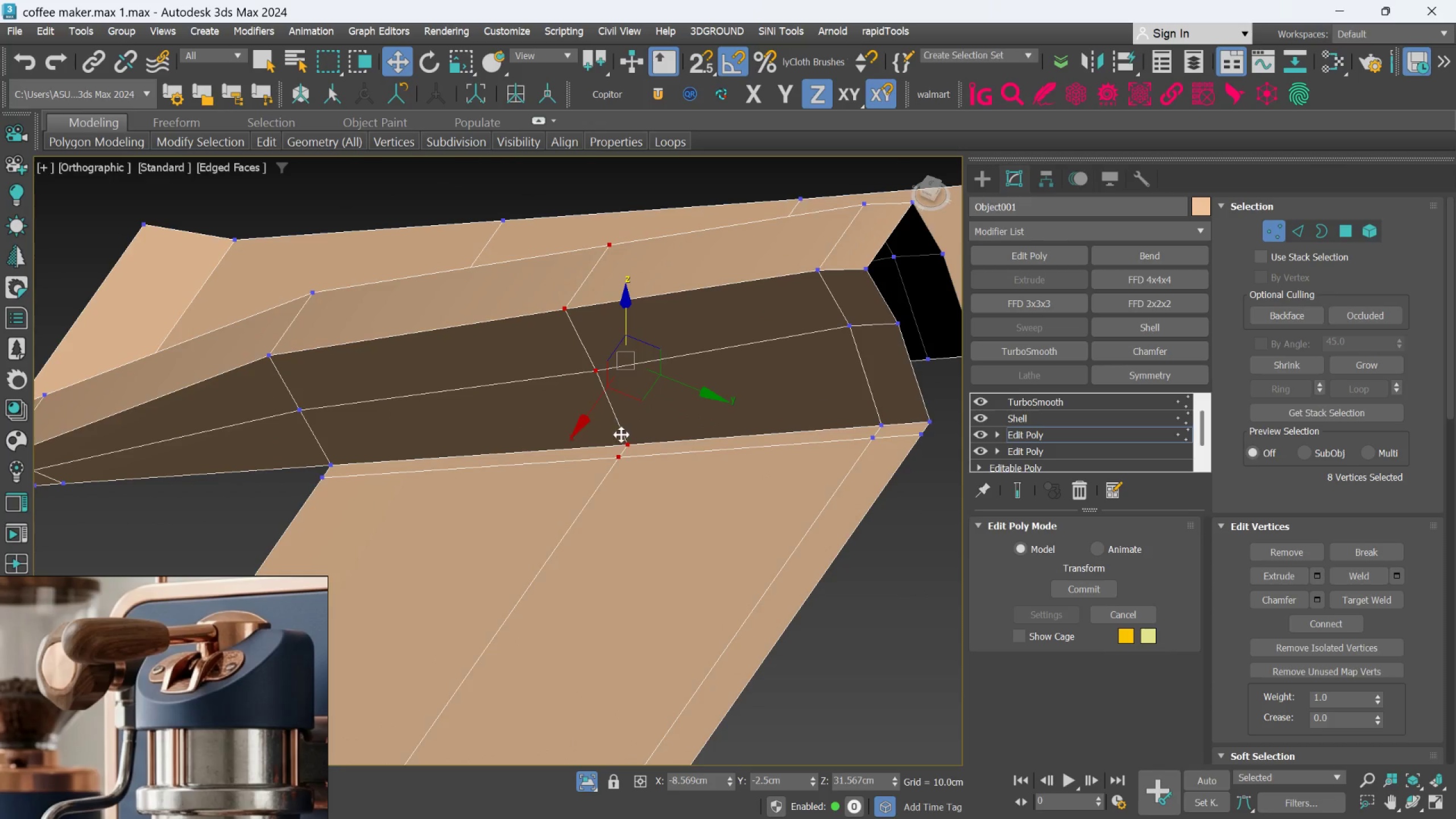 
left_click([626, 448])
 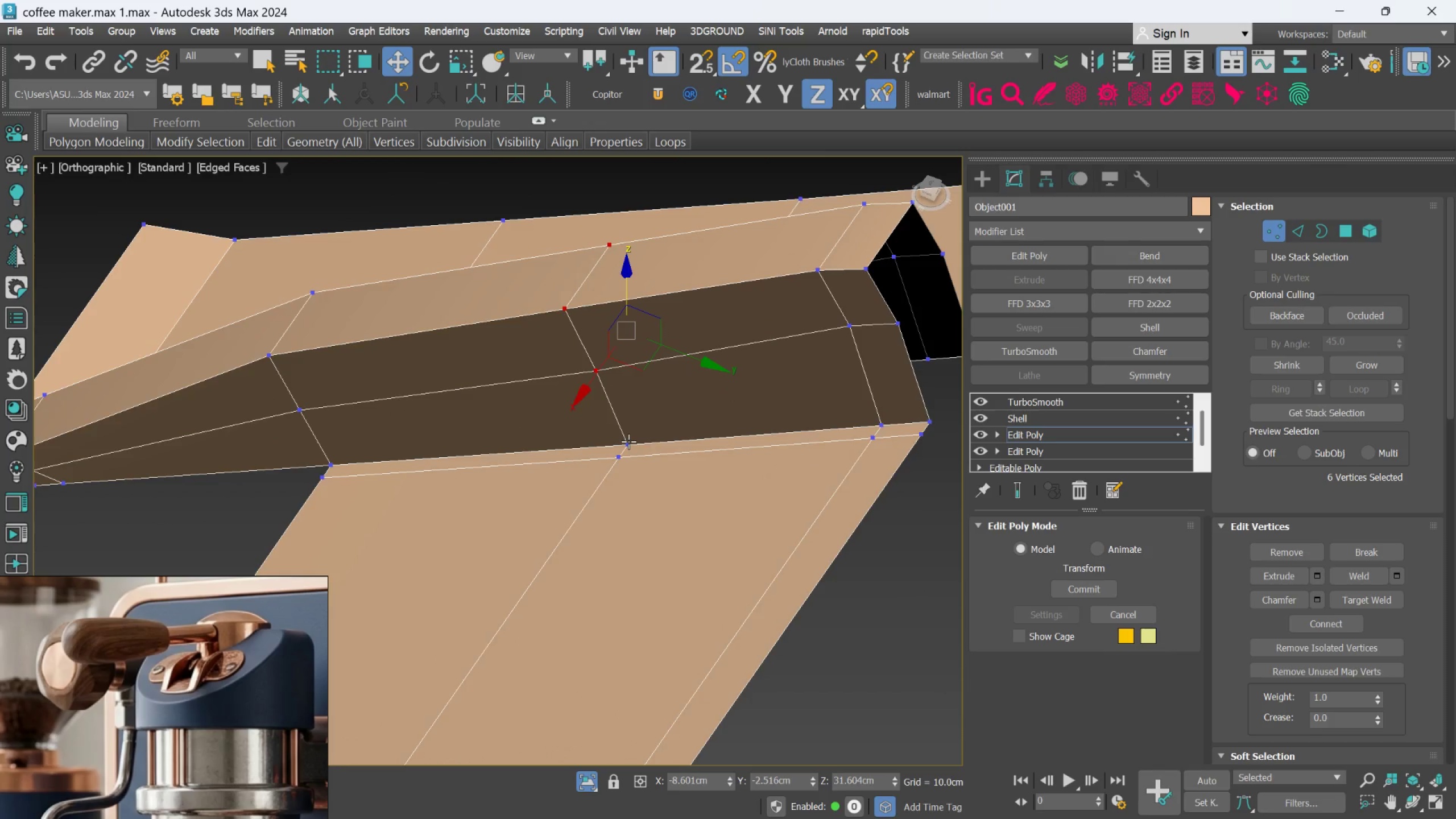 
hold_key(key=AltLeft, duration=0.7)
 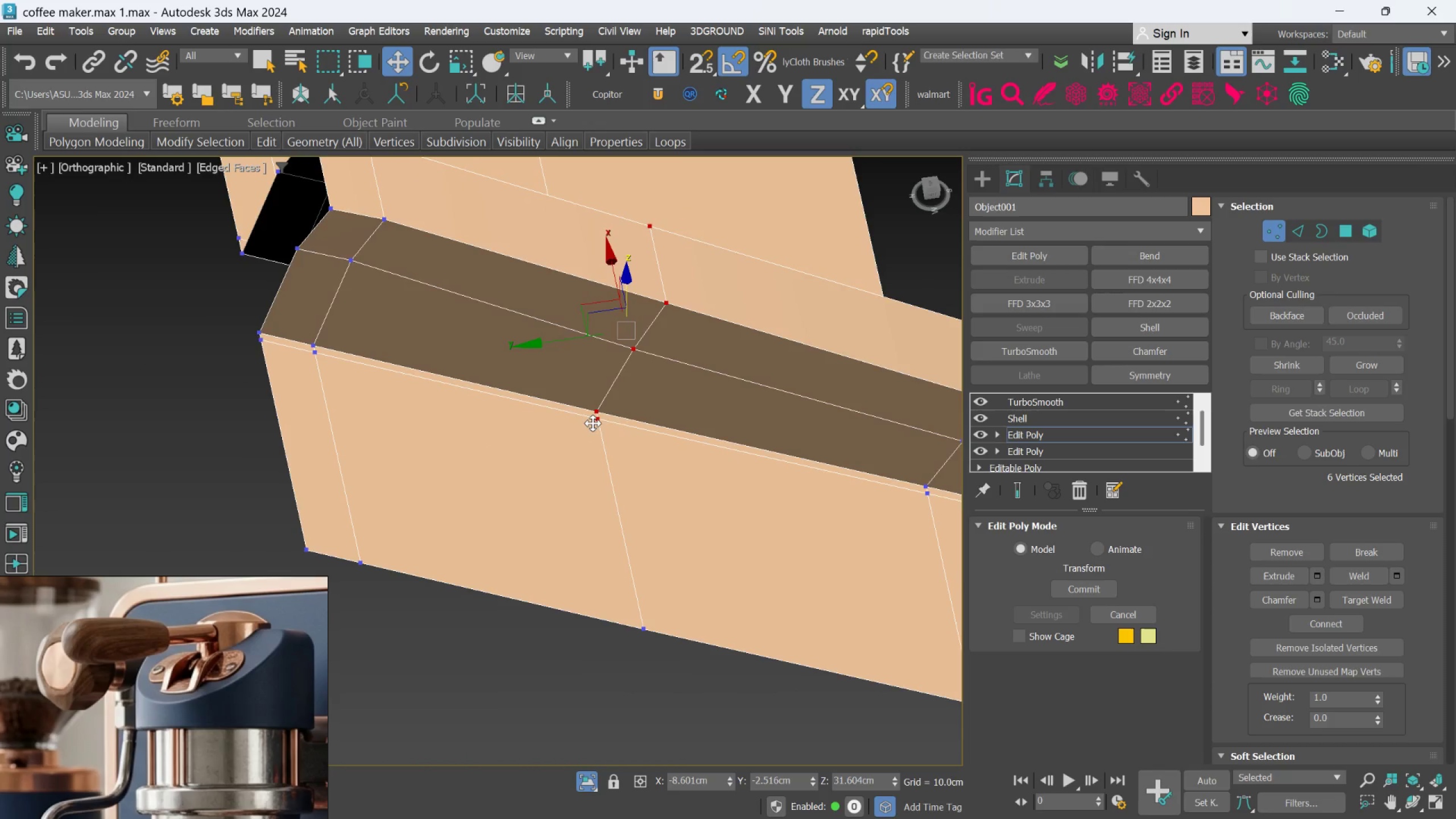 
hold_key(key=AltLeft, duration=1.03)
left_click([597, 411])
 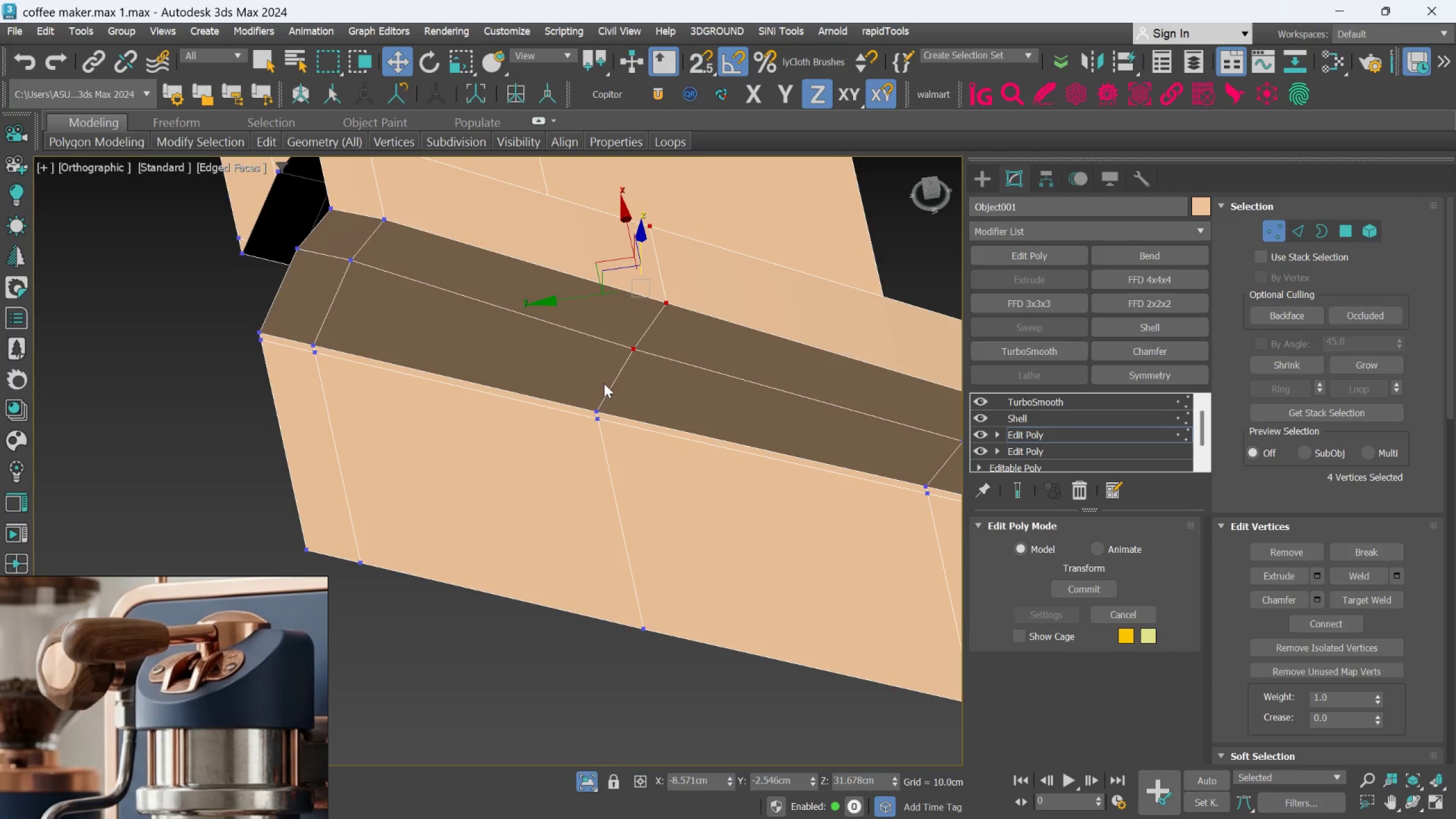 
hold_key(key=AltLeft, duration=0.45)
 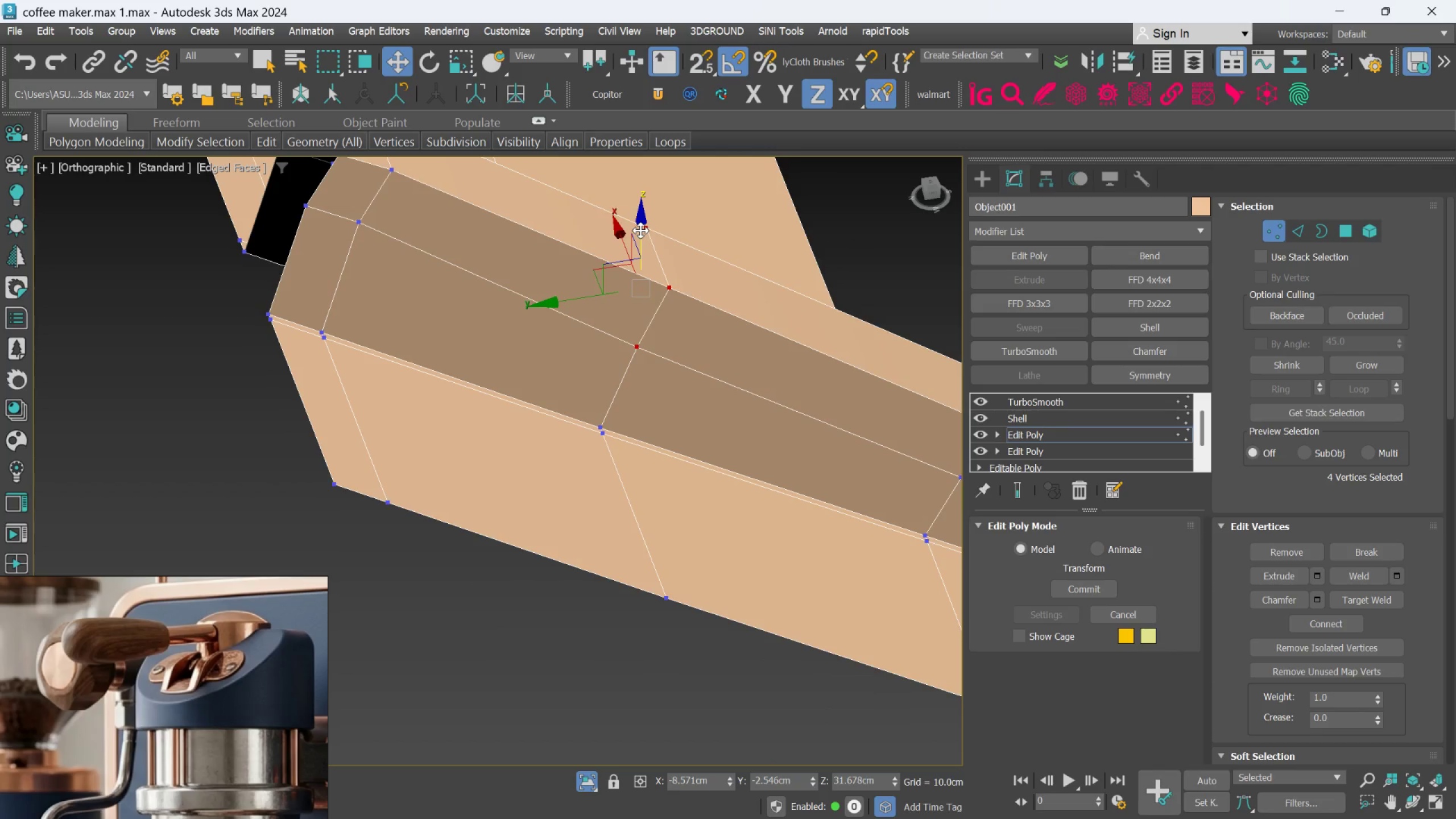 
left_click_drag(start_coordinate=[640, 230], to_coordinate=[648, 212])
 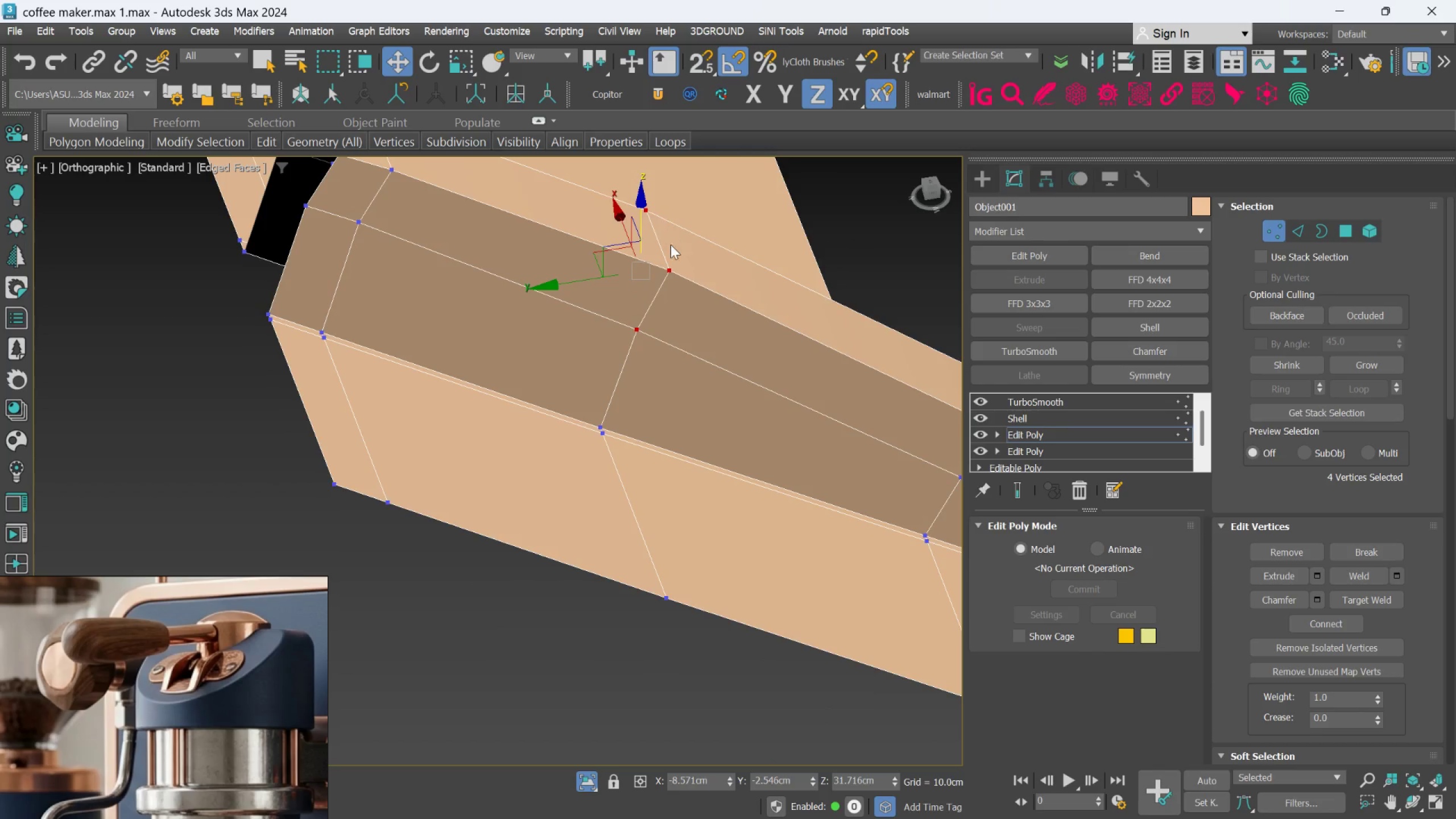 
hold_key(key=AltLeft, duration=1.5)
 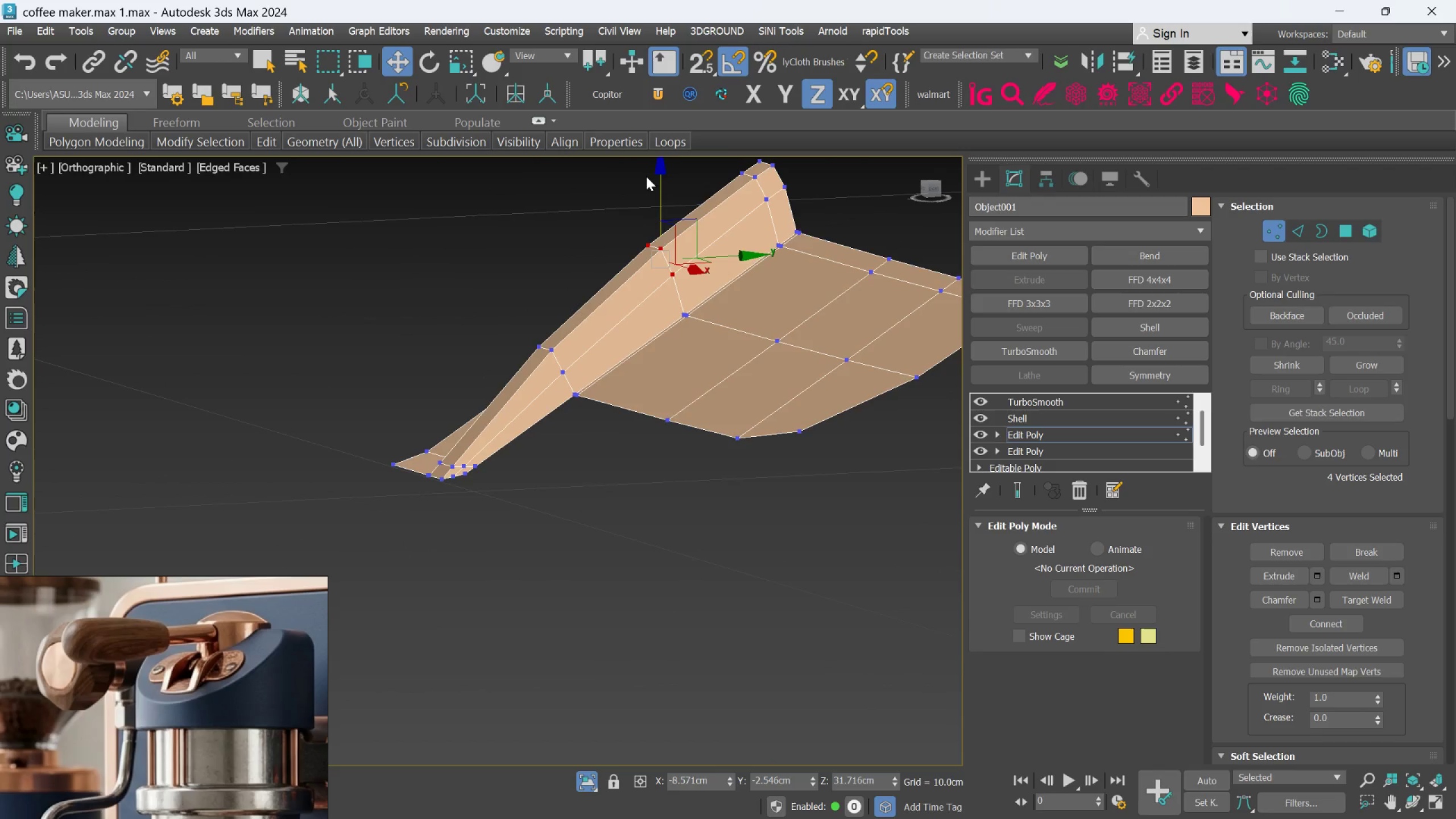 
scroll: coordinate [671, 256], scroll_direction: down, amount: 3.0
 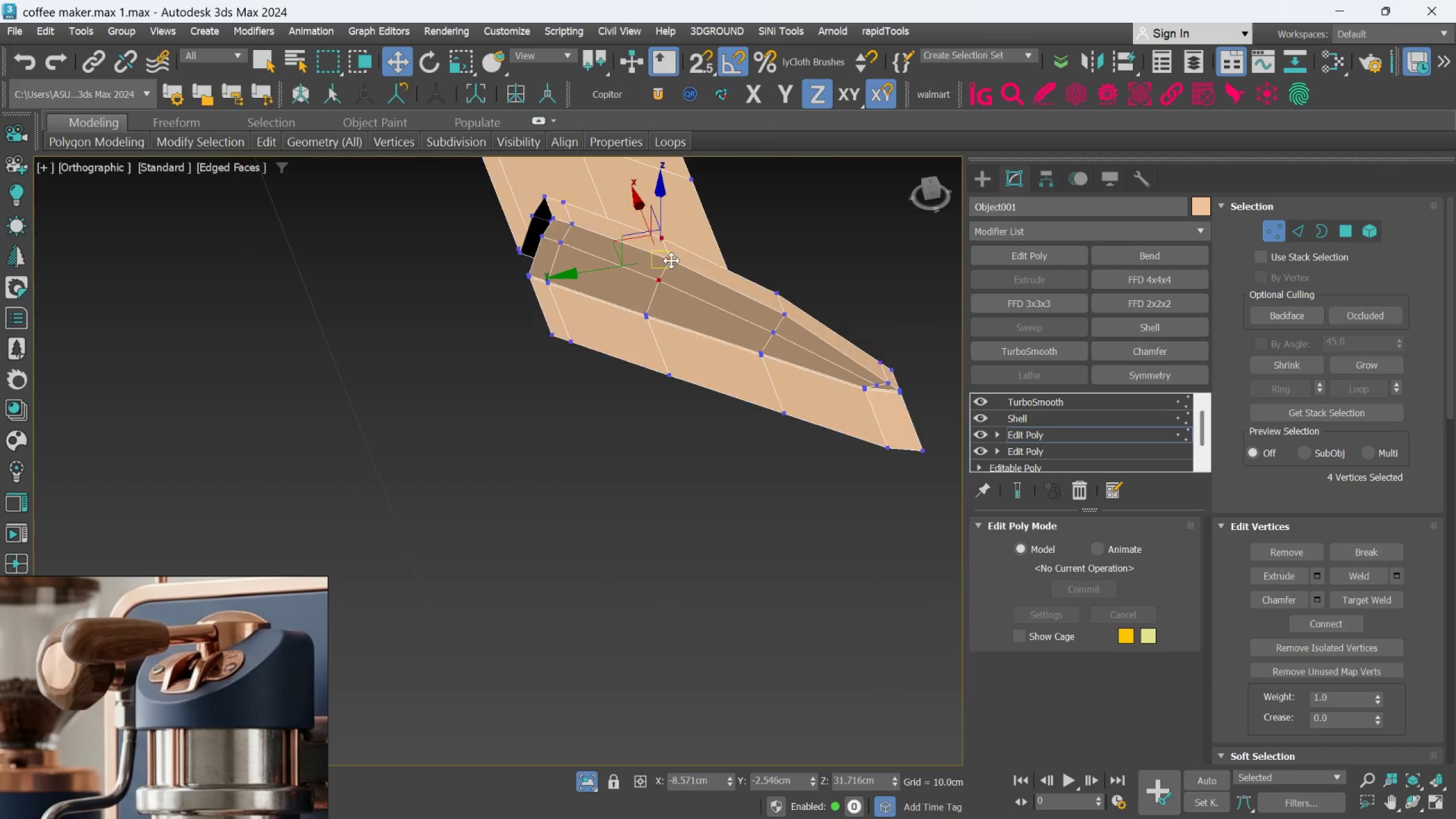 
hold_key(key=AltLeft, duration=0.34)
 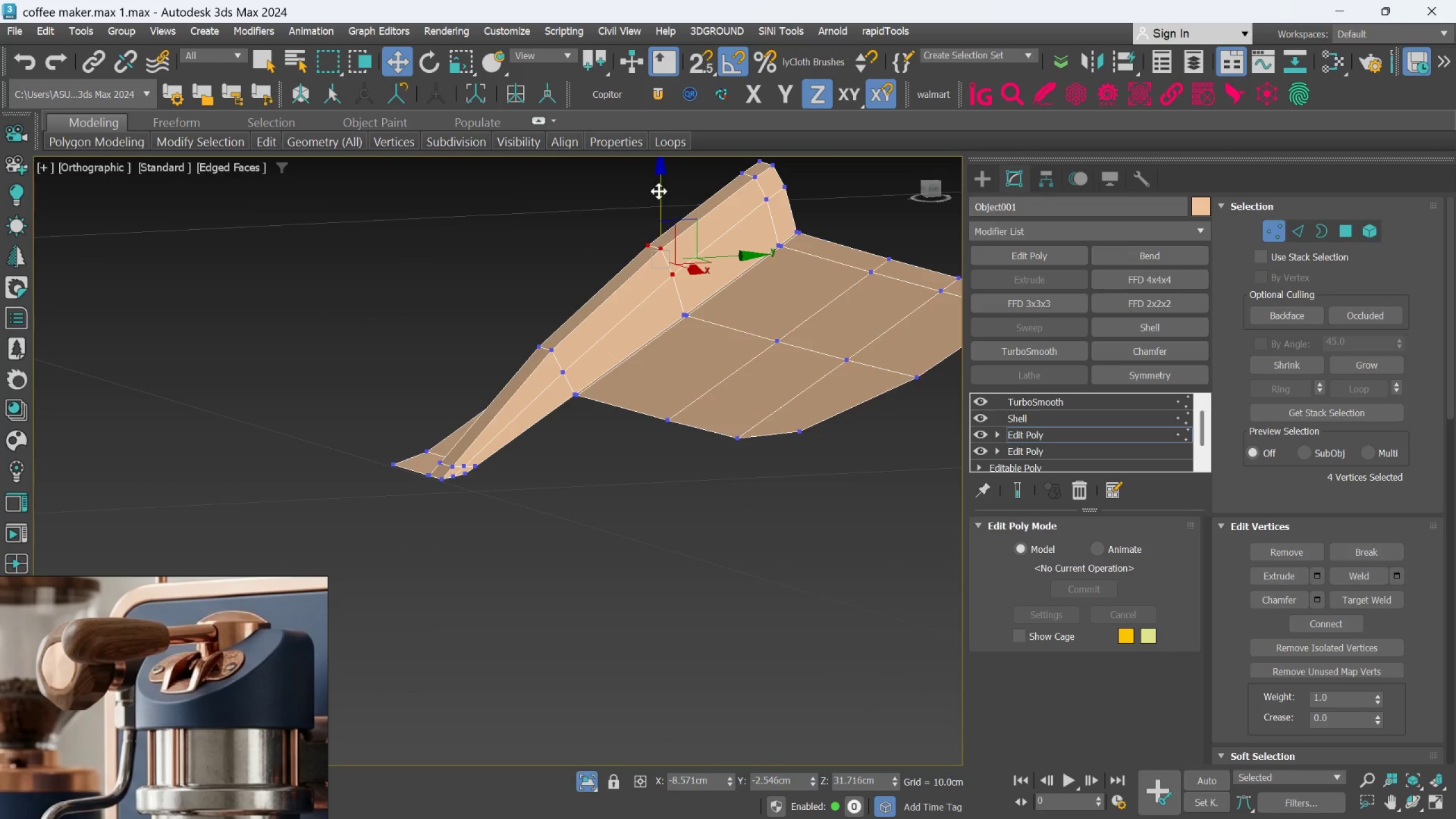 
left_click_drag(start_coordinate=[659, 191], to_coordinate=[656, 185])
 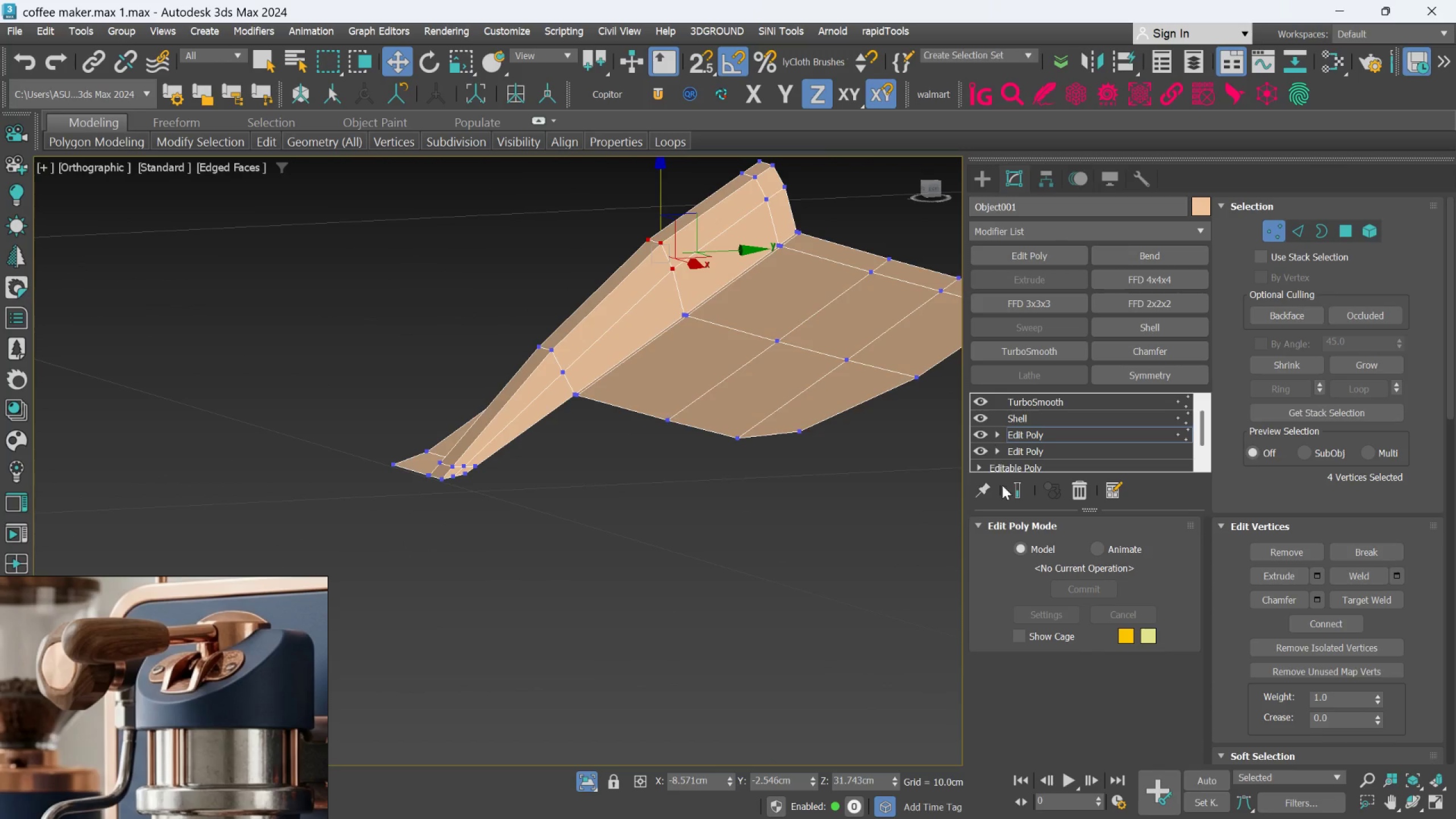 
left_click([1008, 485])
 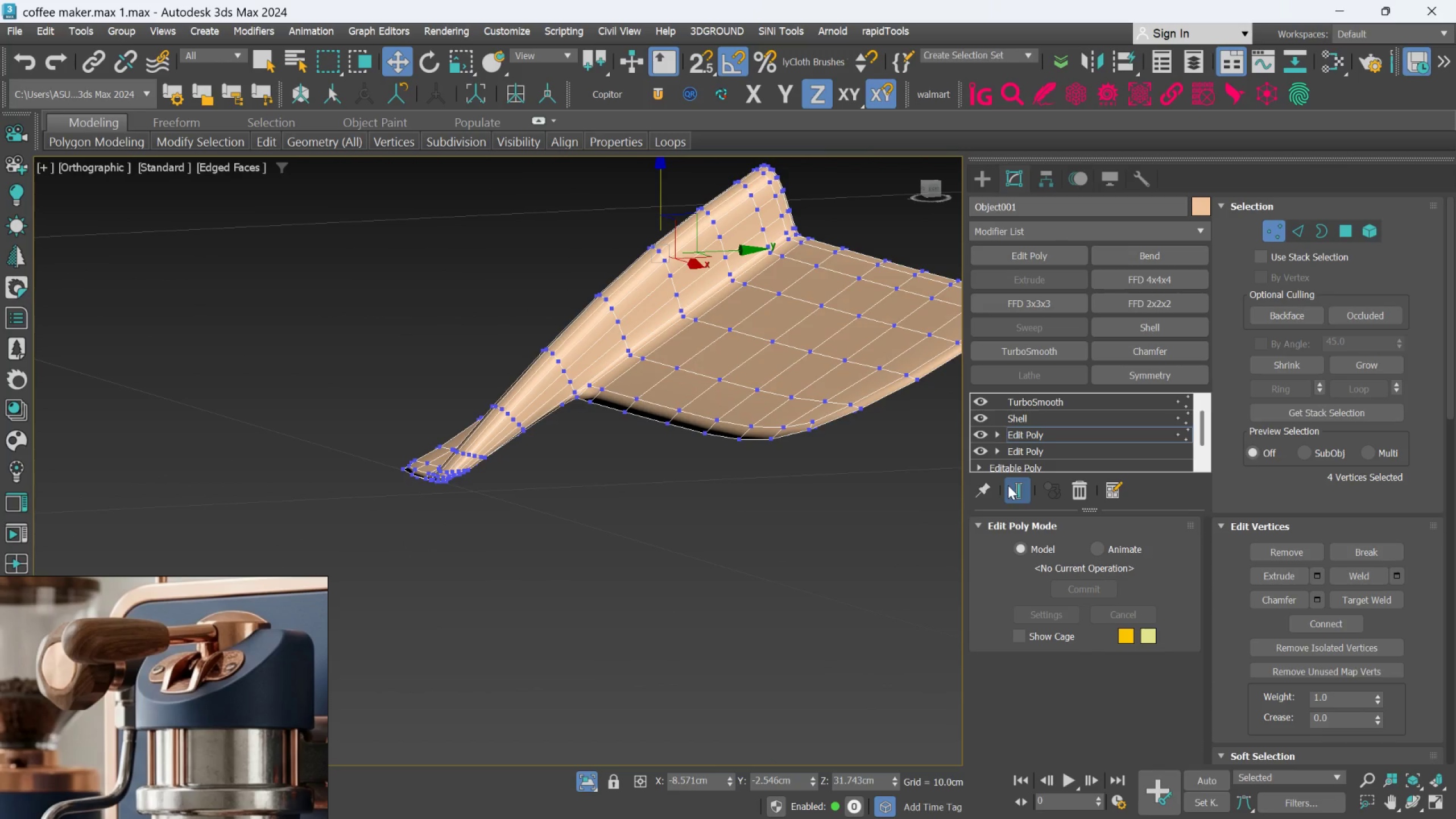 
hold_key(key=AltLeft, duration=0.86)
 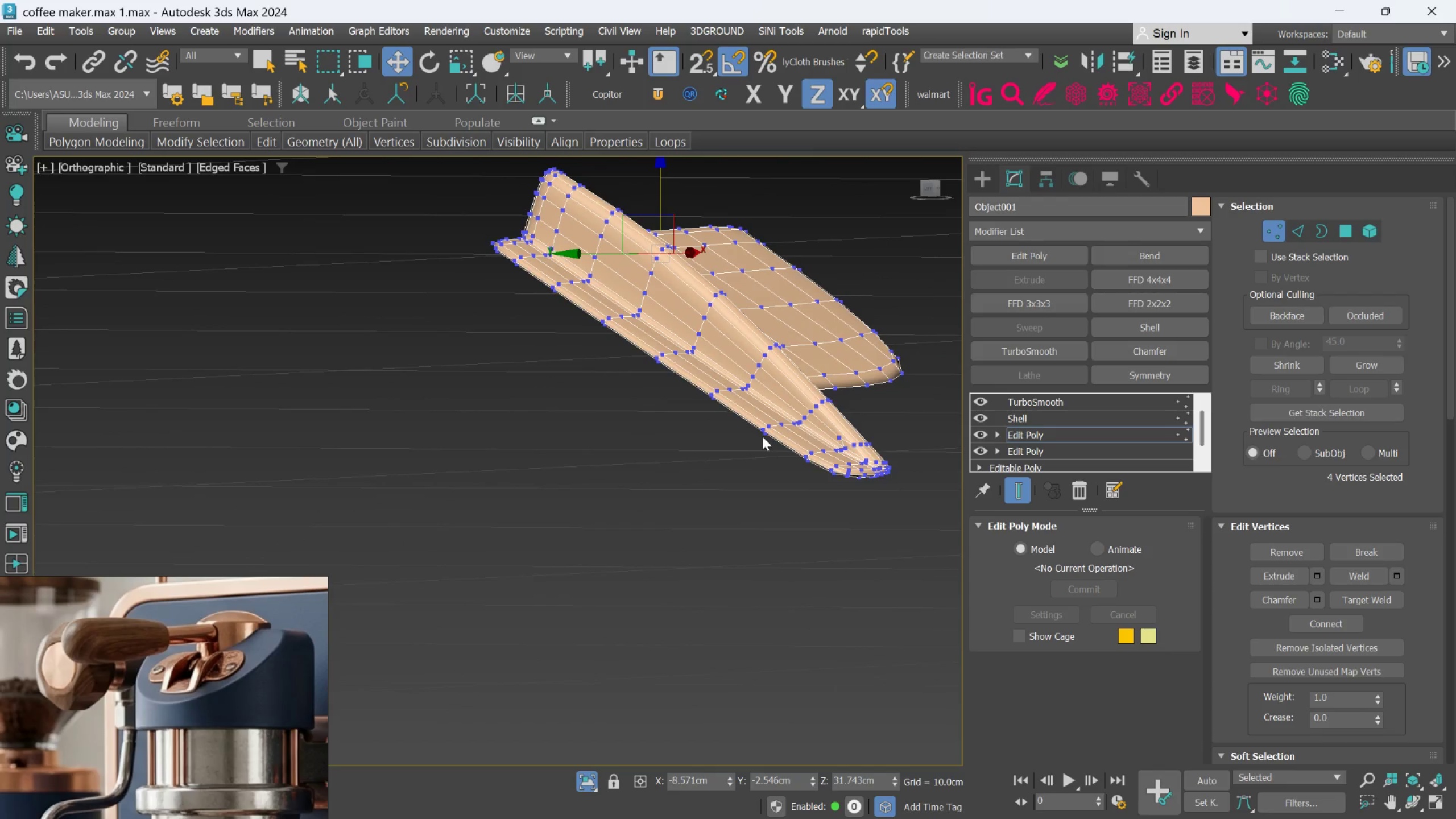 
hold_key(key=AltLeft, duration=0.62)
 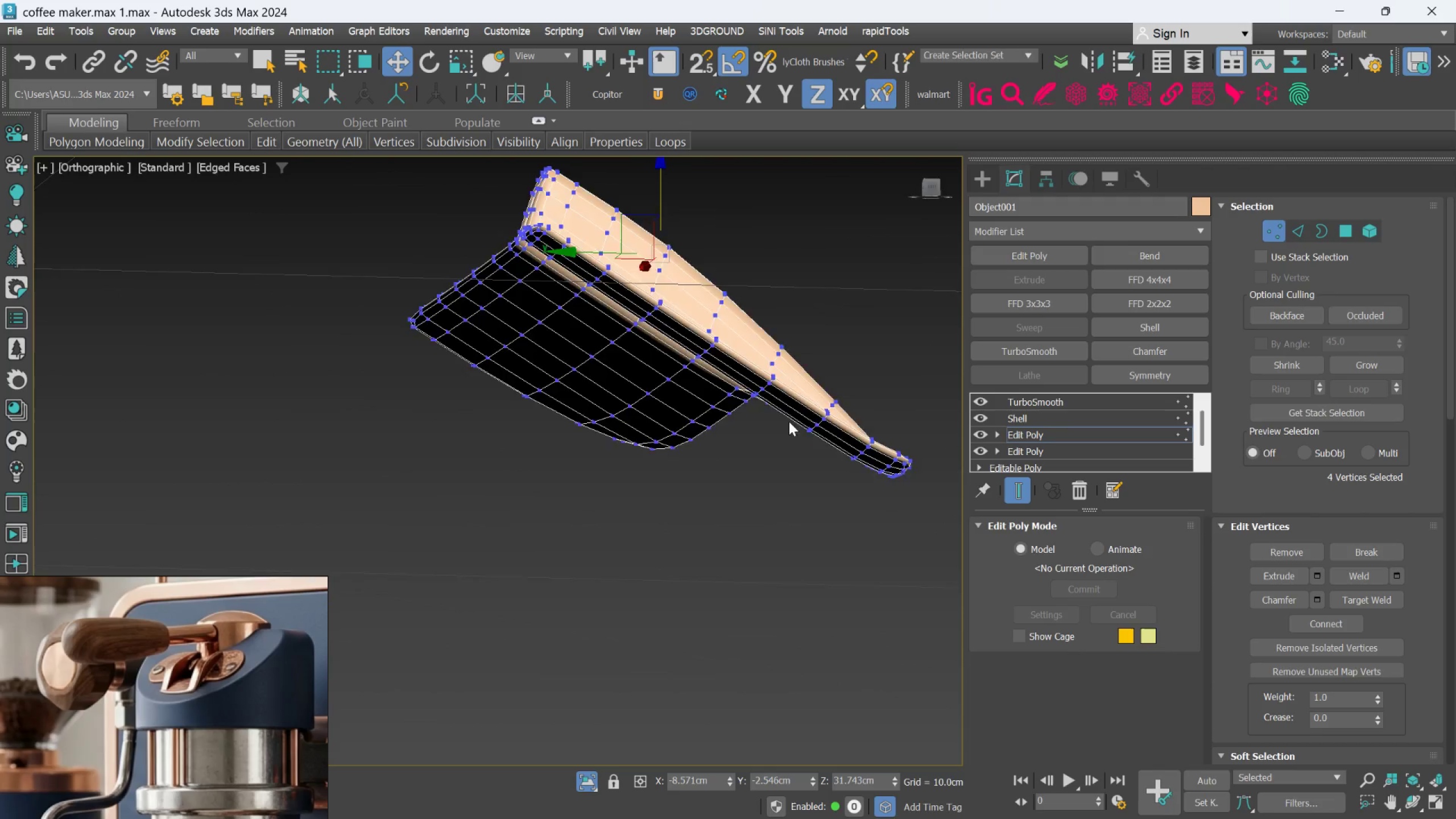 
hold_key(key=AltLeft, duration=0.34)
 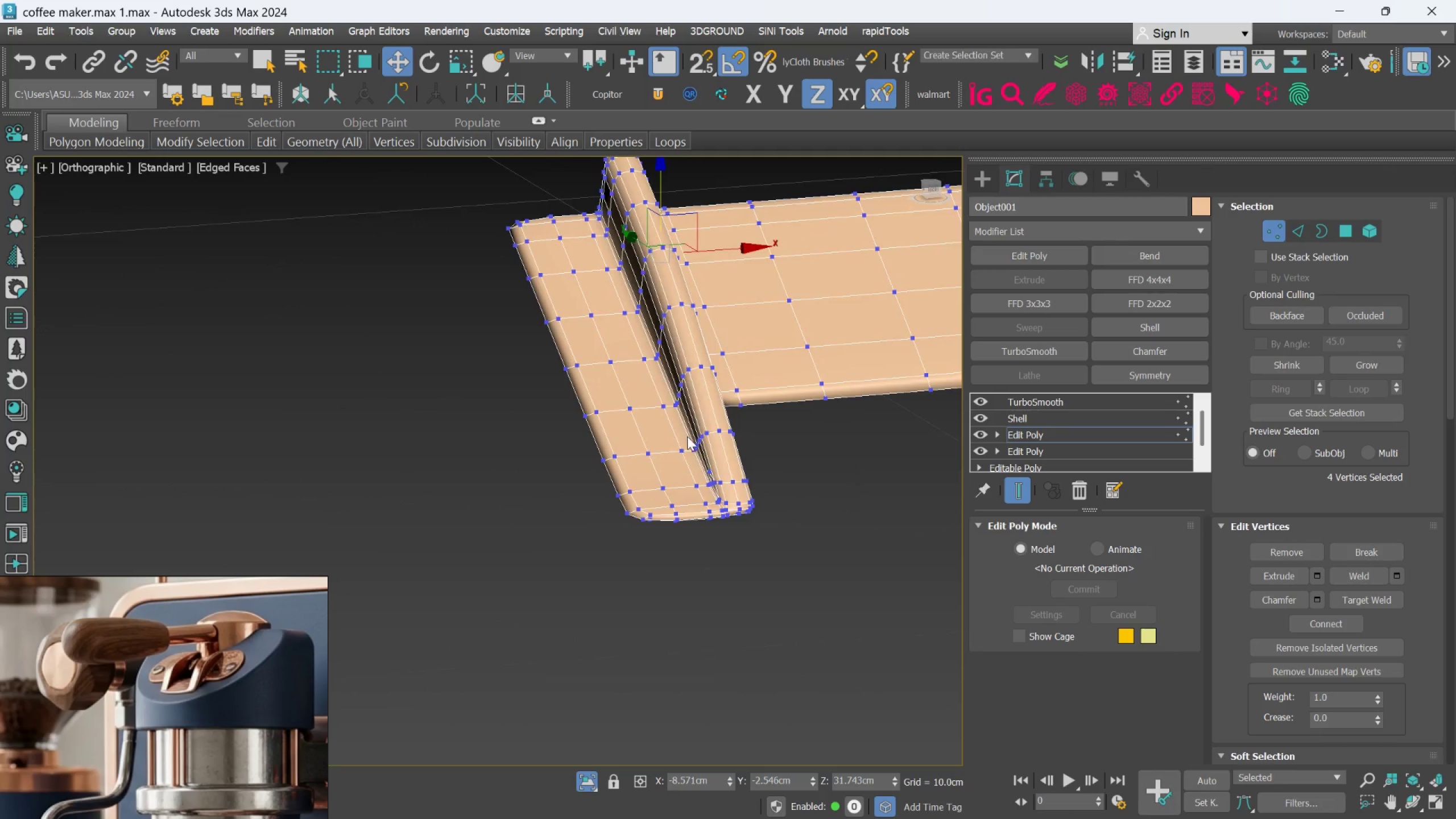 
hold_key(key=AltLeft, duration=0.91)
 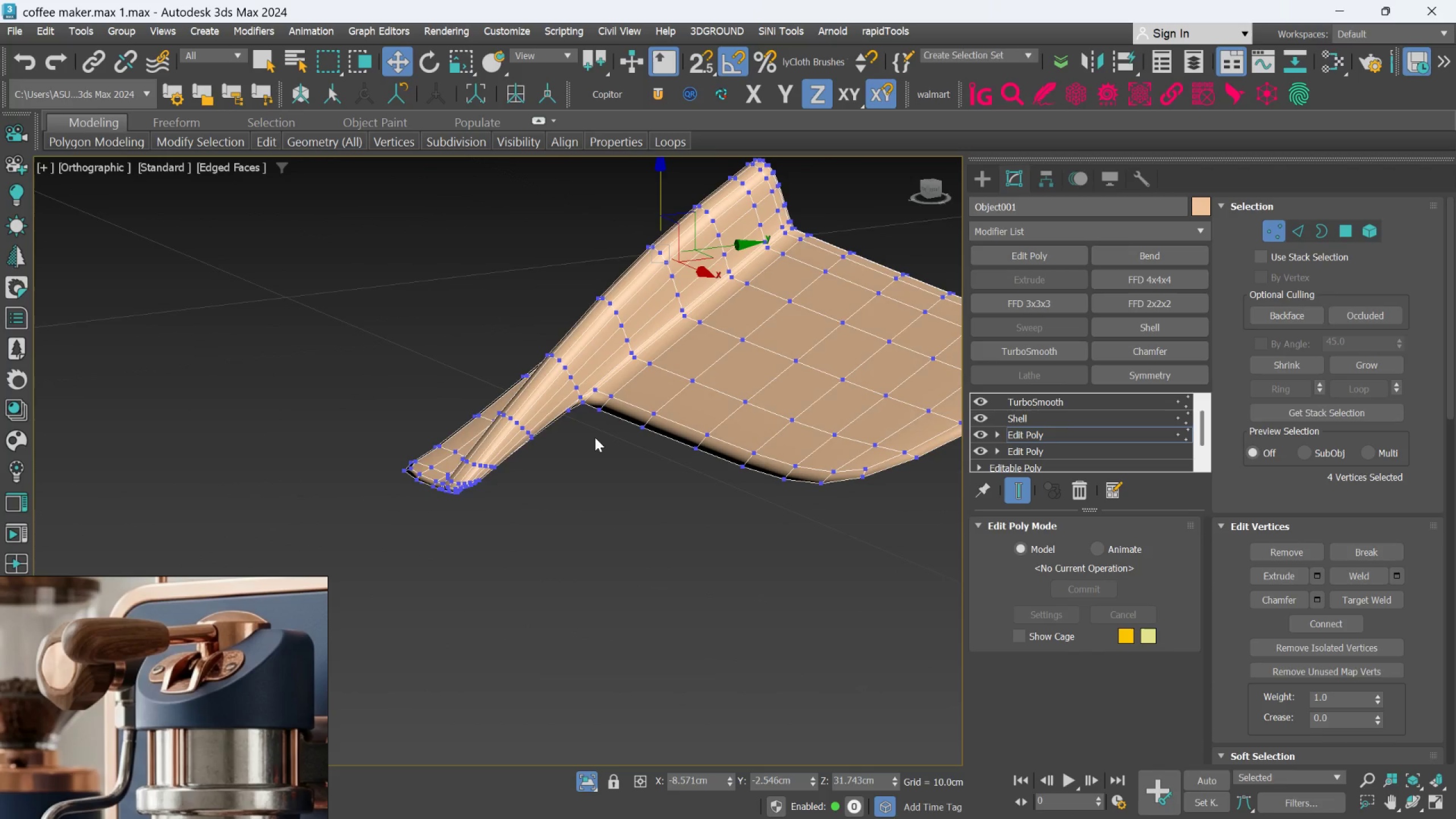 
key(Alt+AltLeft)
 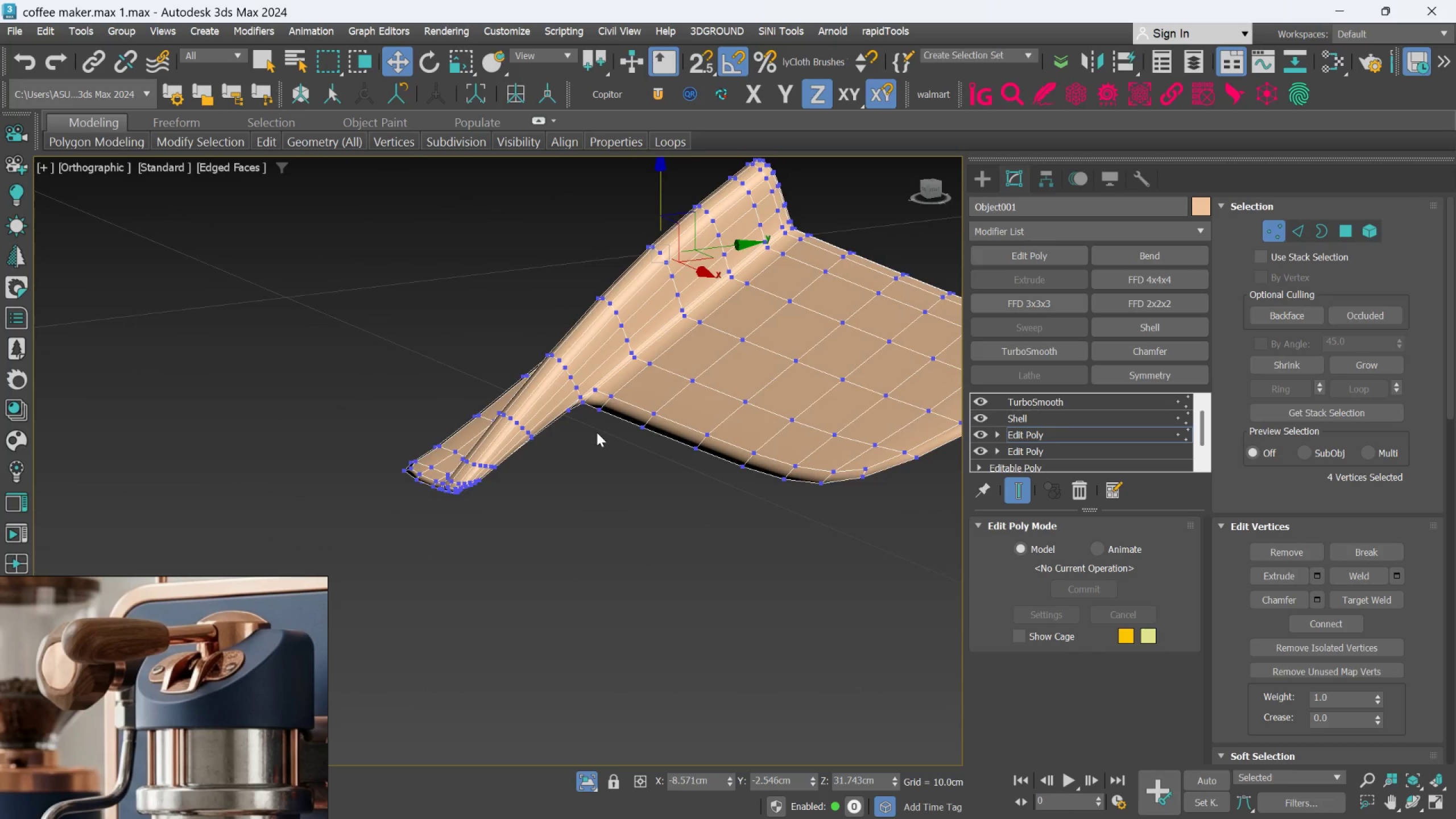 
hold_key(key=AltLeft, duration=0.58)
 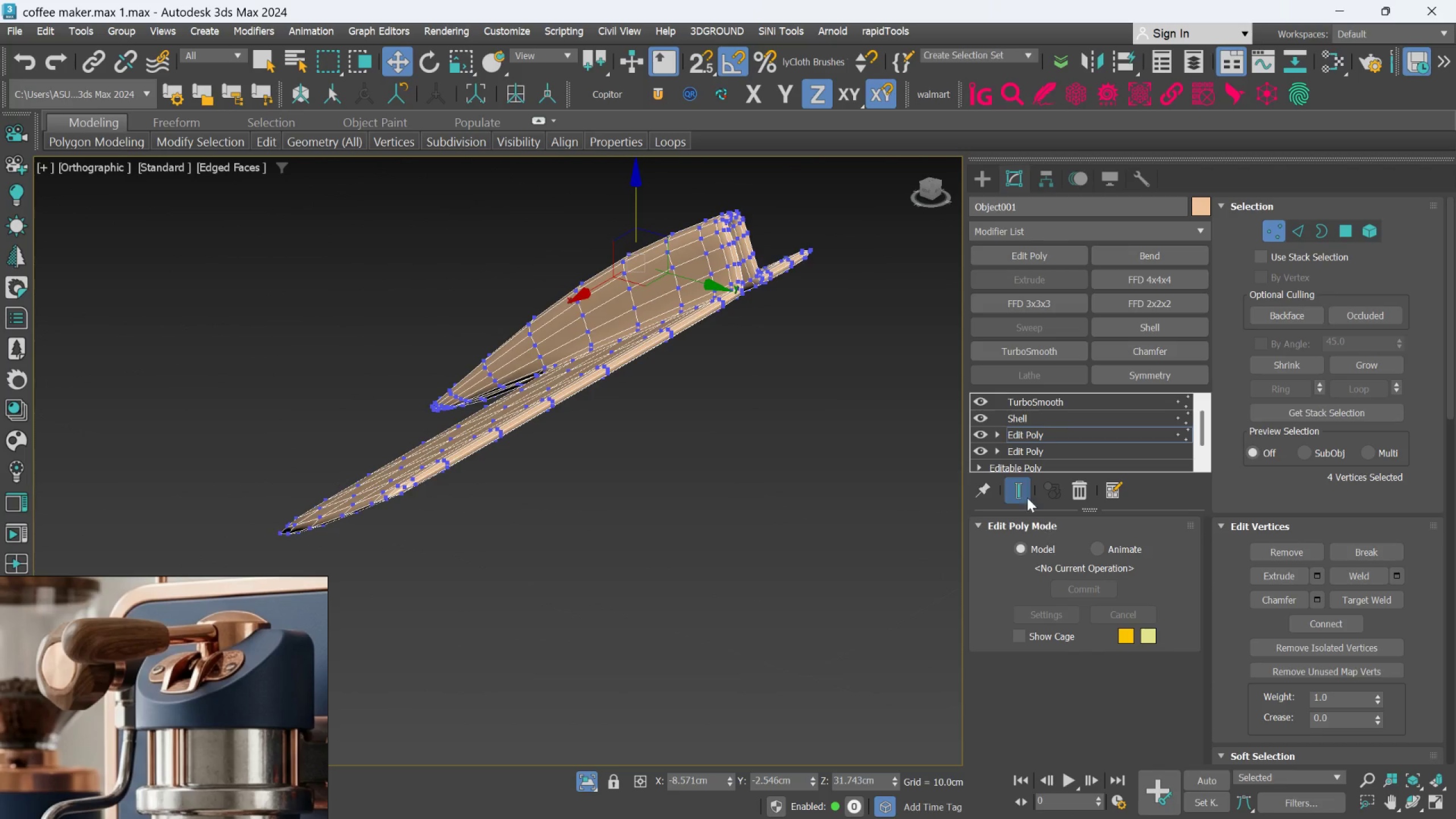 
left_click([1023, 485])
 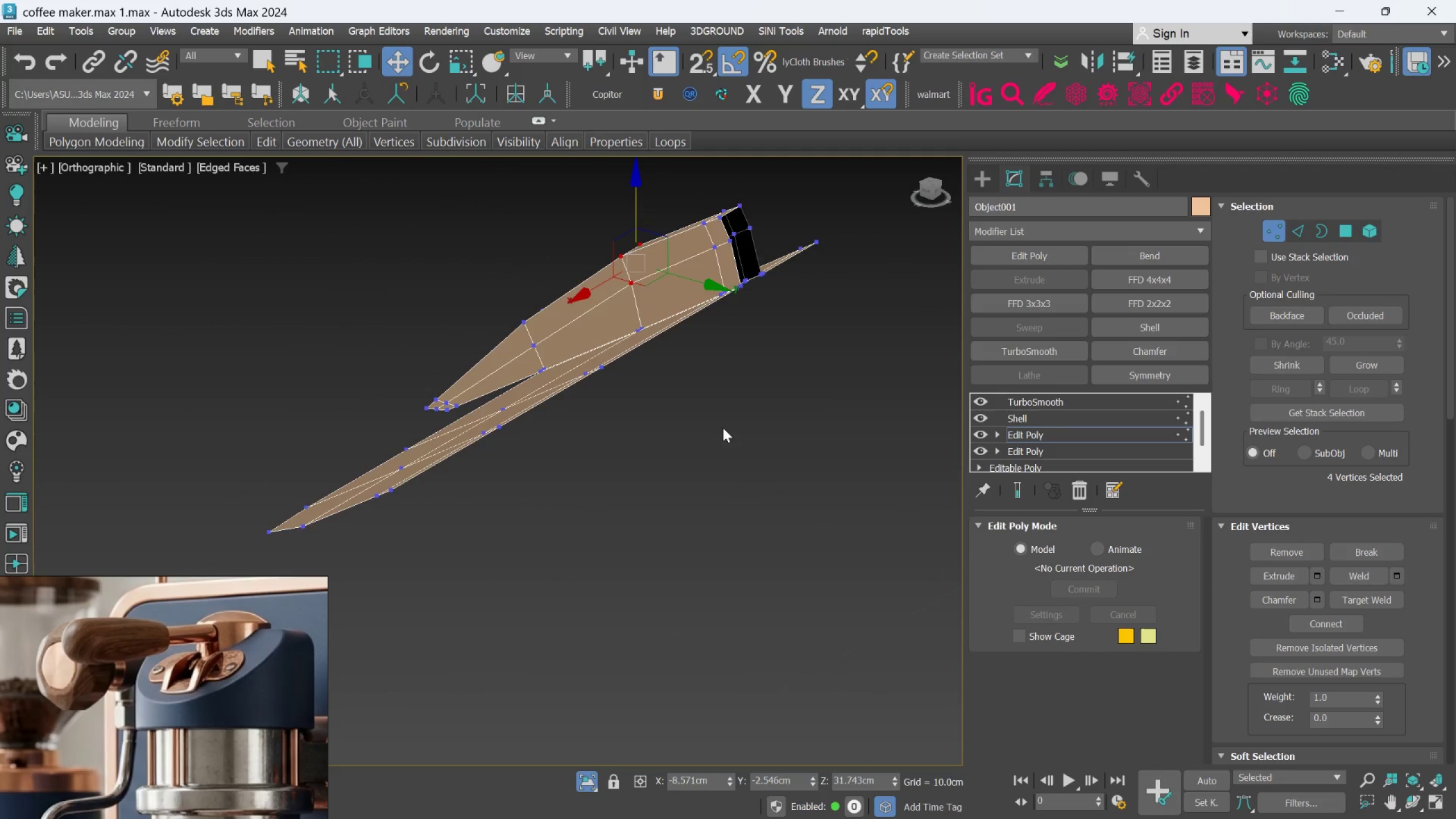 
hold_key(key=AltLeft, duration=0.78)
 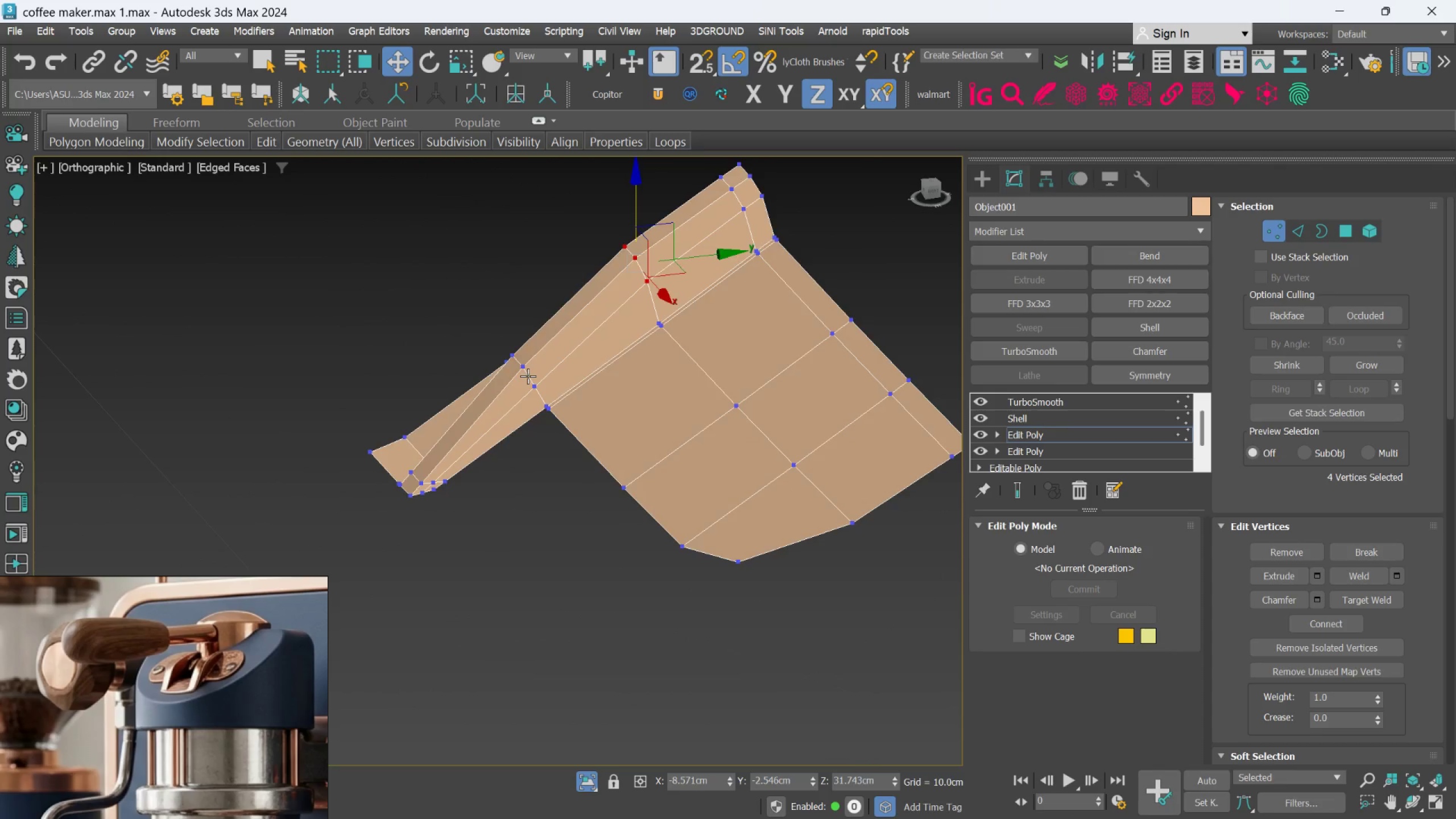 
scroll: coordinate [528, 376], scroll_direction: up, amount: 1.0
 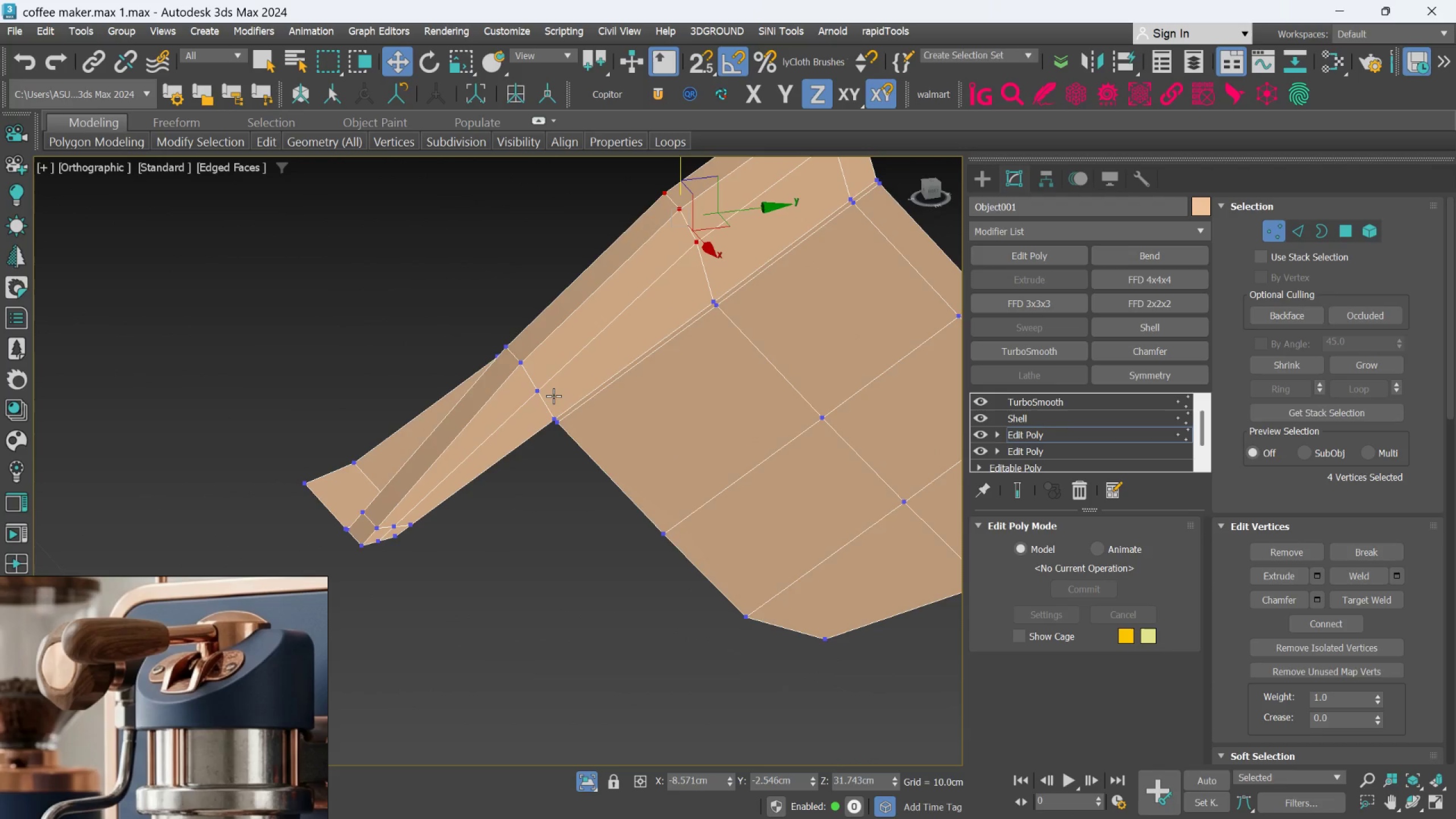 
hold_key(key=ControlLeft, duration=1.19)
left_click([543, 394])
 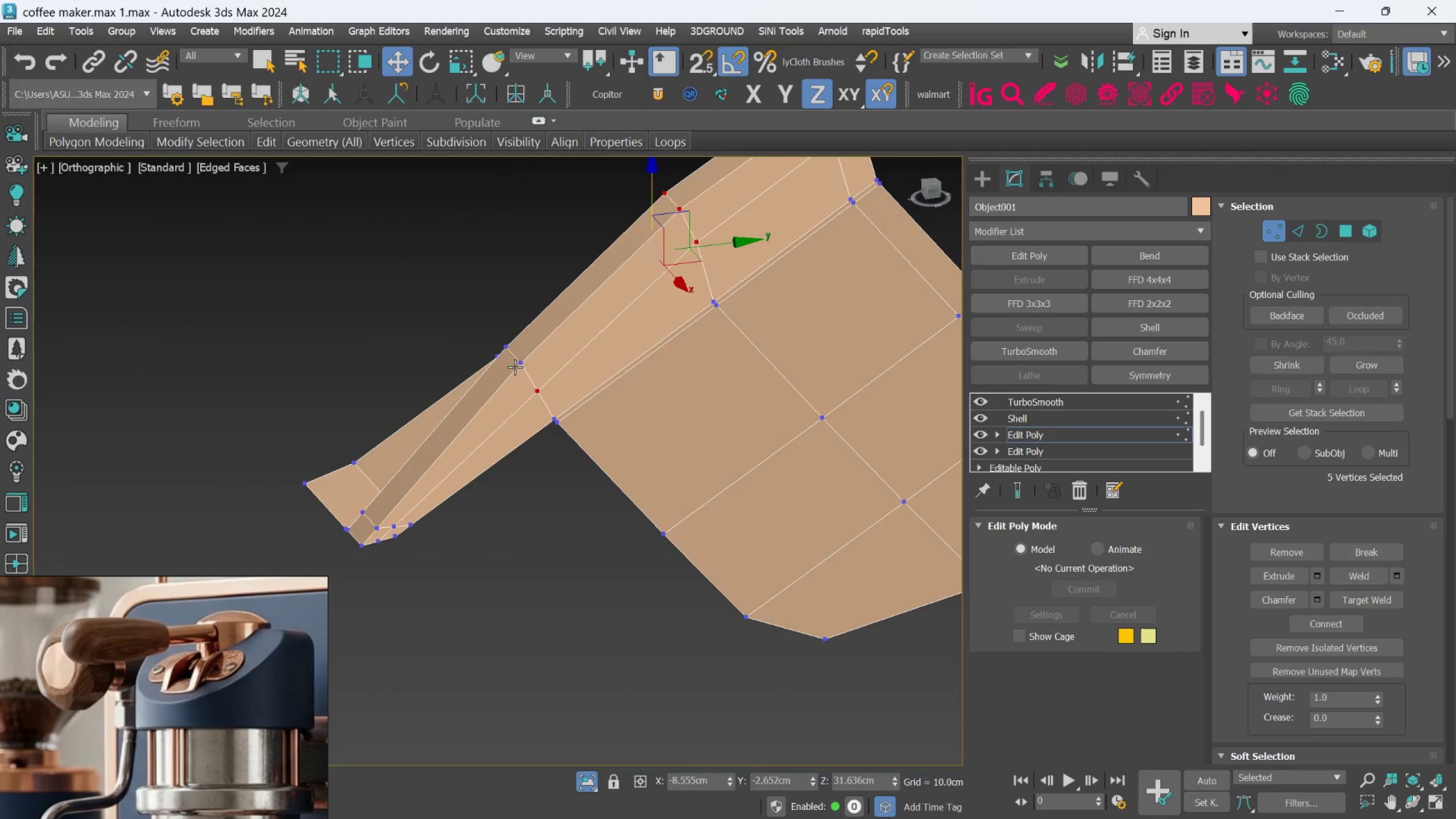 
double_click([515, 367])
 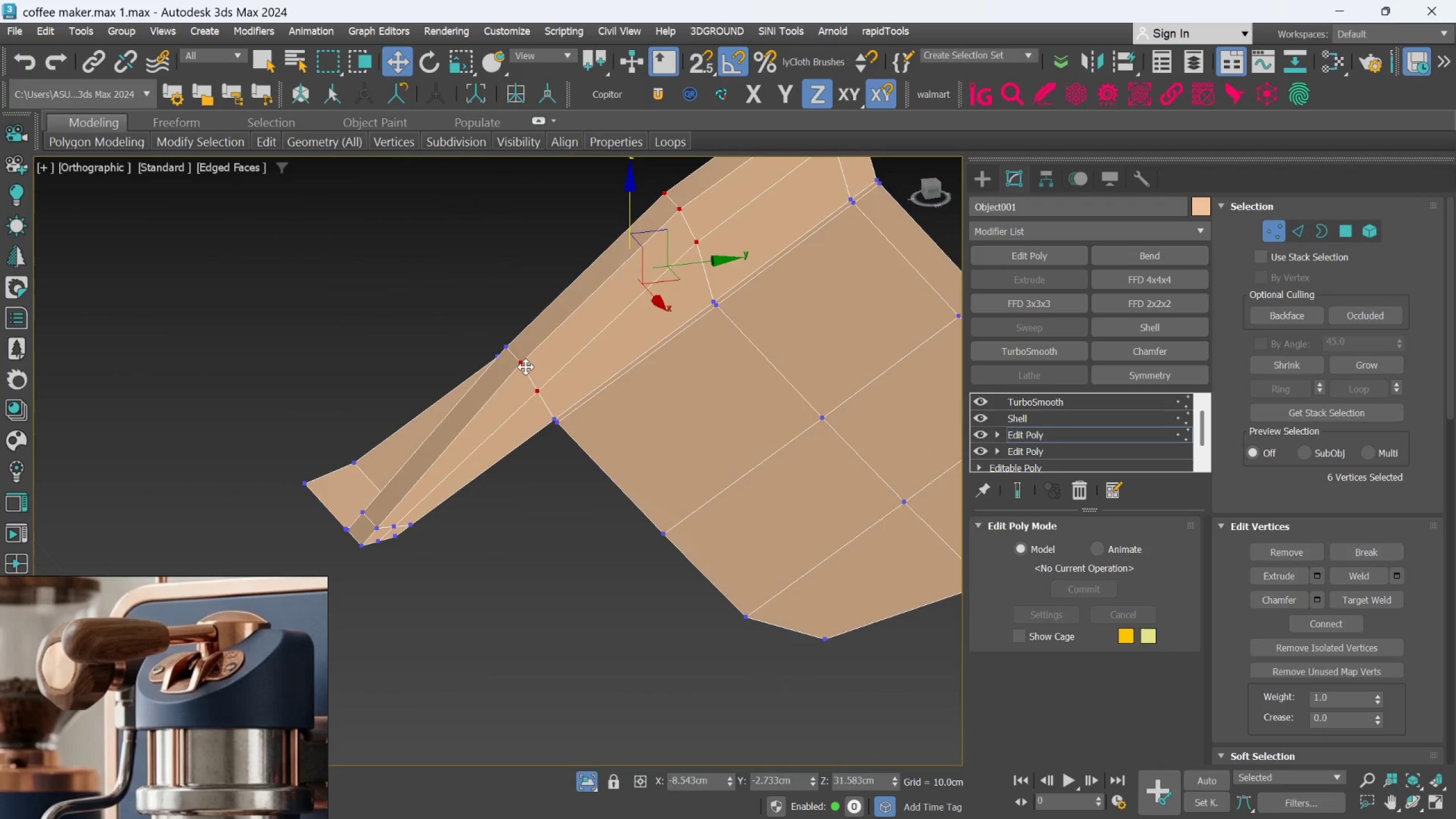 
hold_key(key=AltLeft, duration=0.75)
 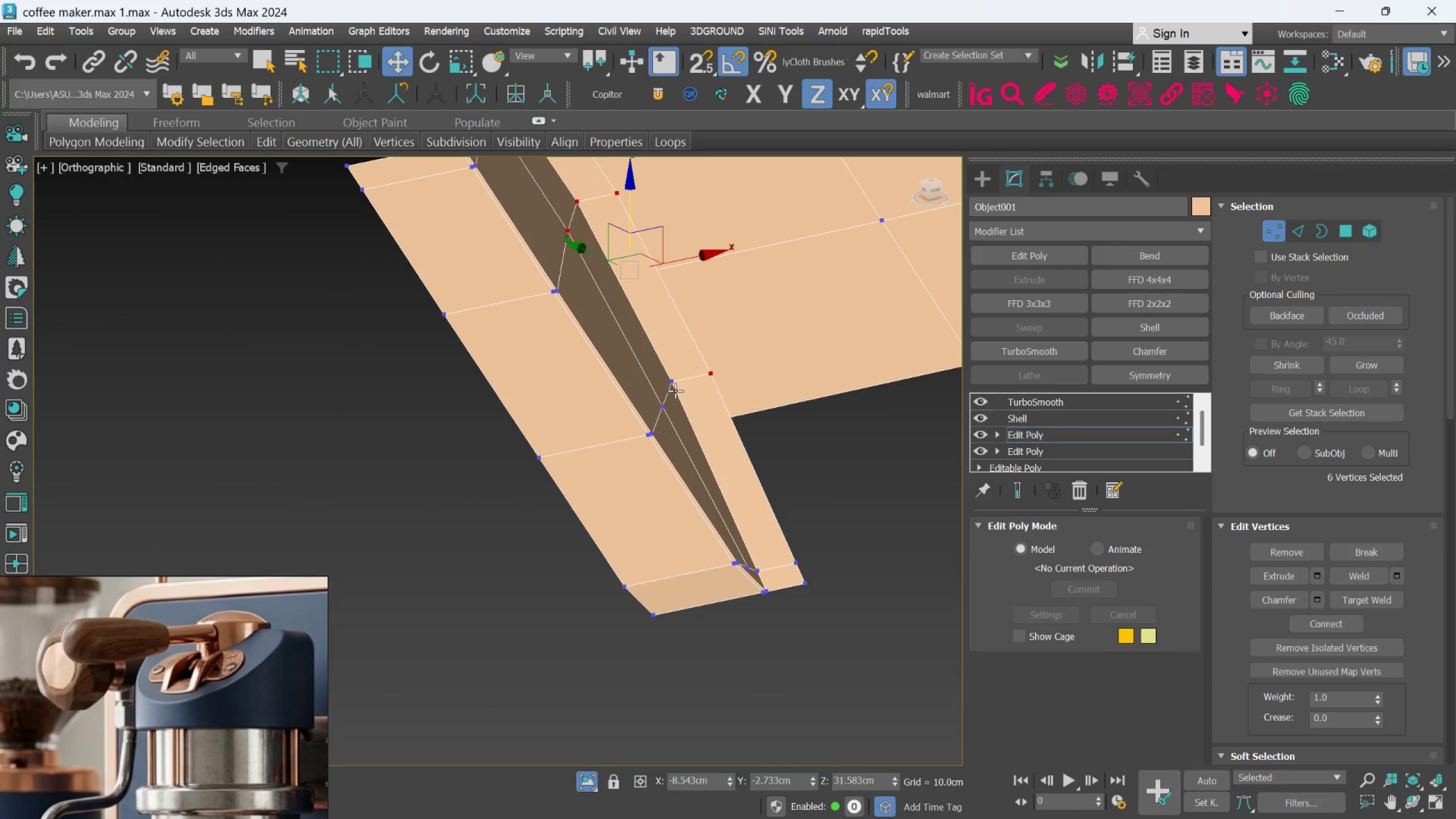 
hold_key(key=ControlLeft, duration=0.95)
left_click([669, 386])
 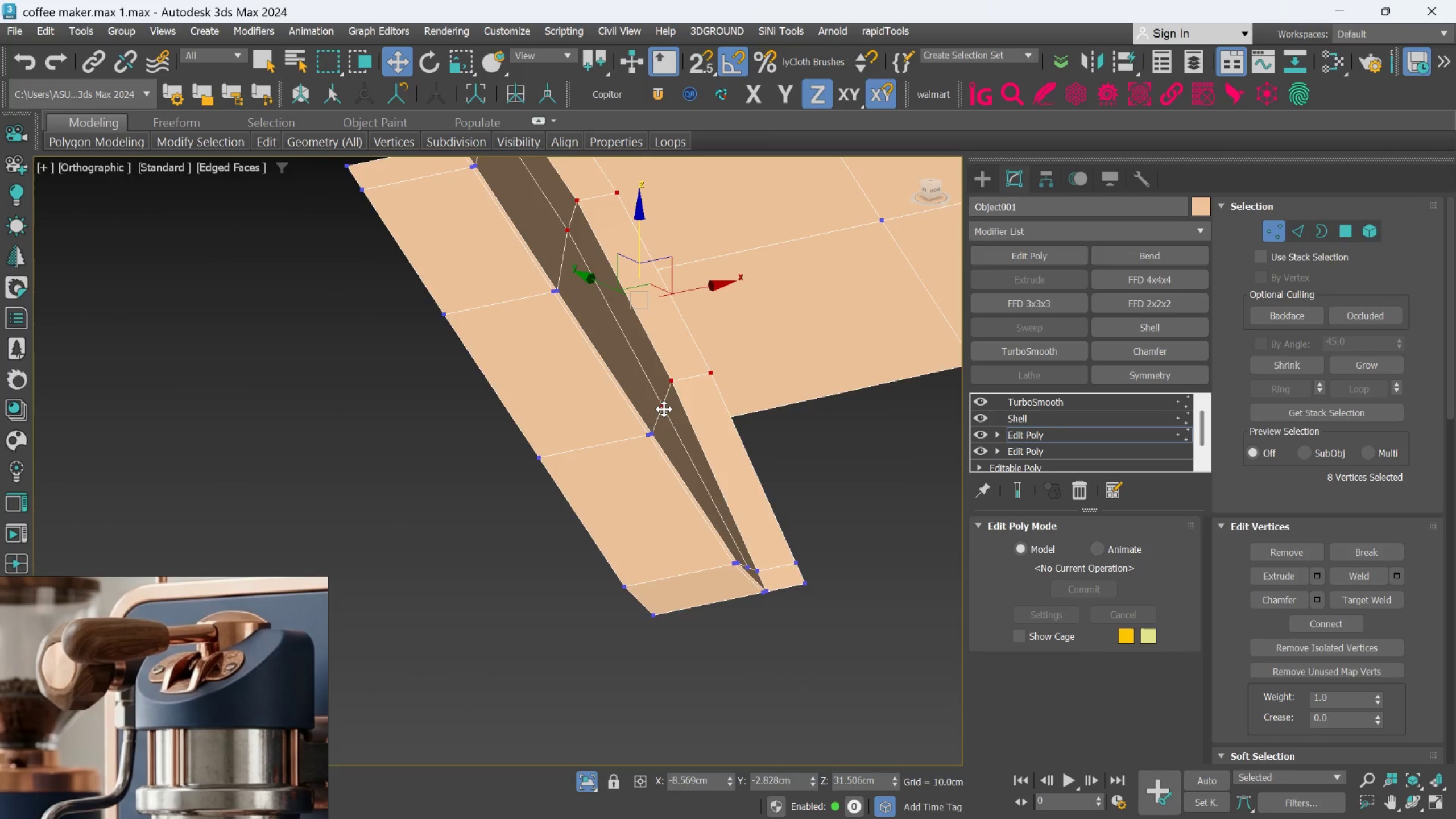 
hold_key(key=AltLeft, duration=0.42)
 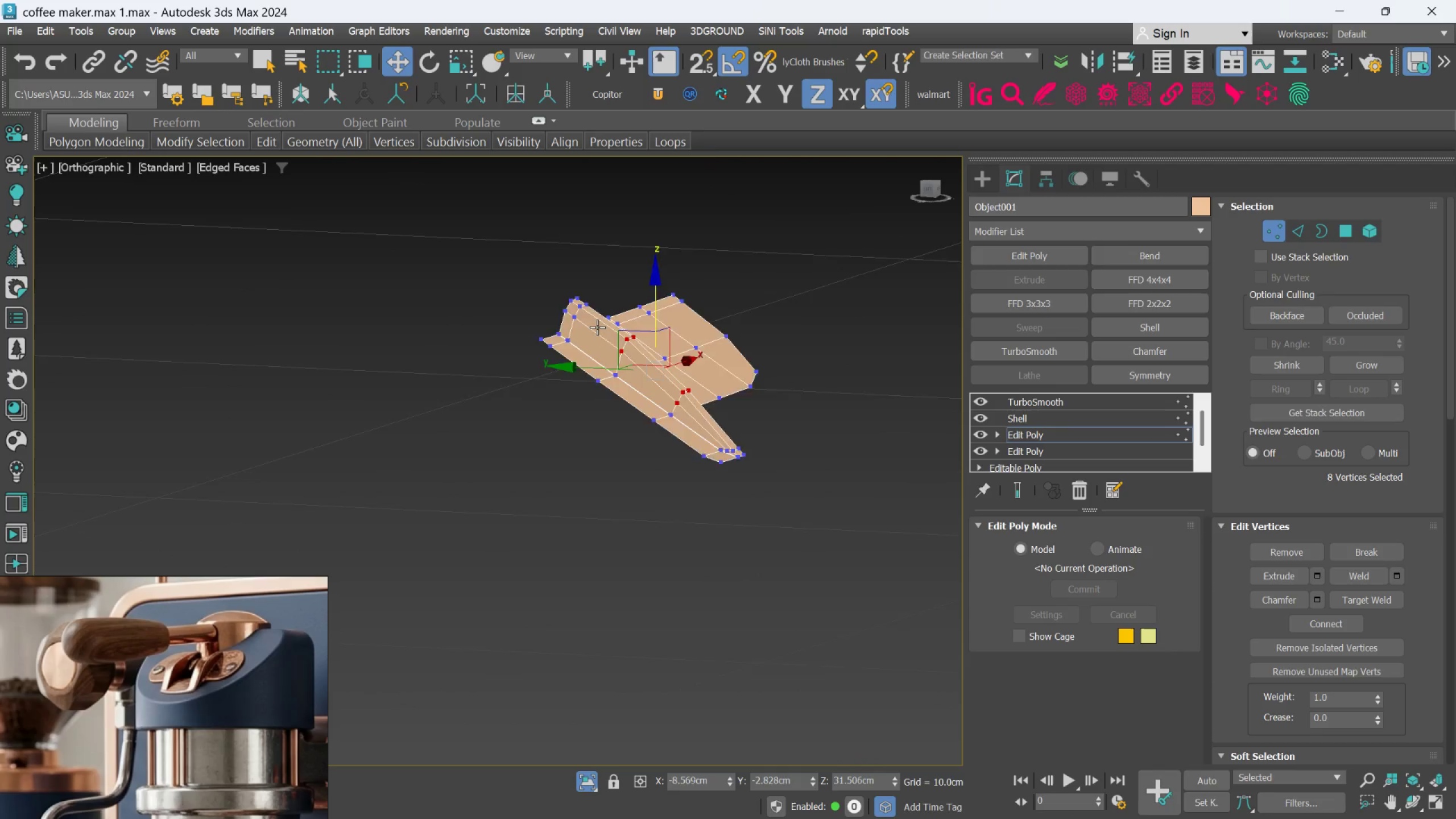 
scroll: coordinate [664, 409], scroll_direction: down, amount: 3.0
 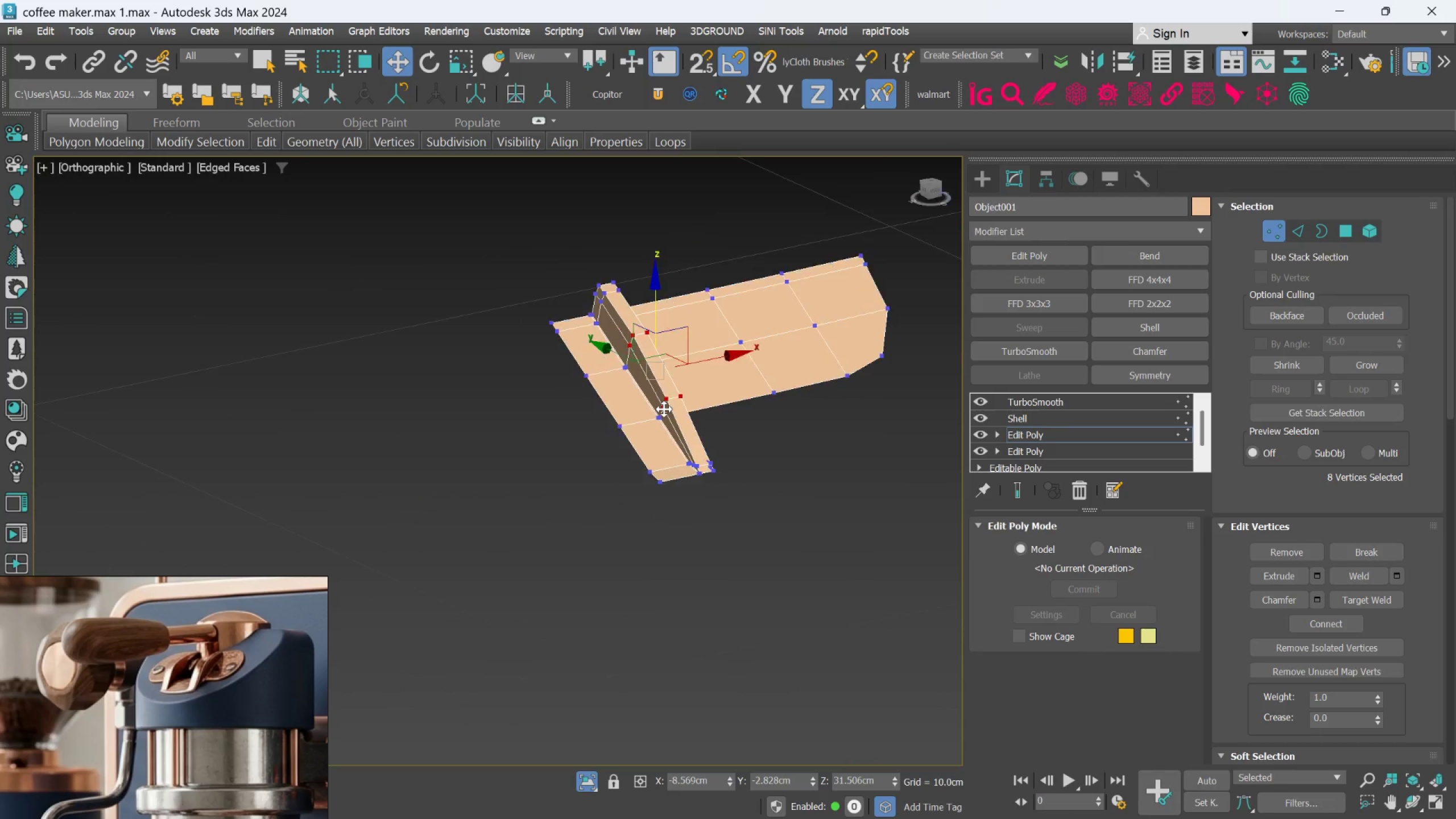 
hold_key(key=ControlLeft, duration=1.06)
left_click([559, 315])
 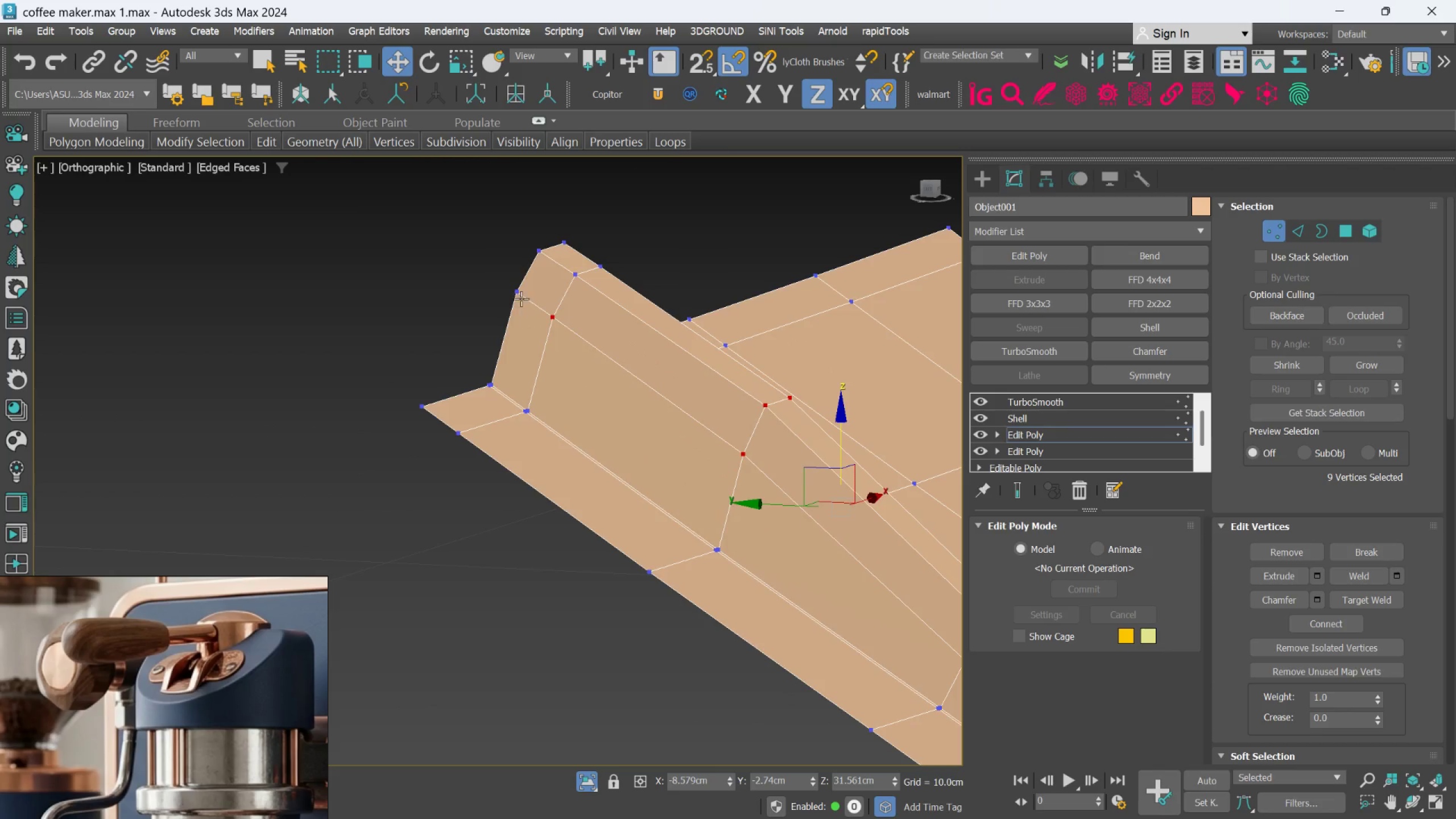 
scroll: coordinate [573, 307], scroll_direction: up, amount: 4.0
 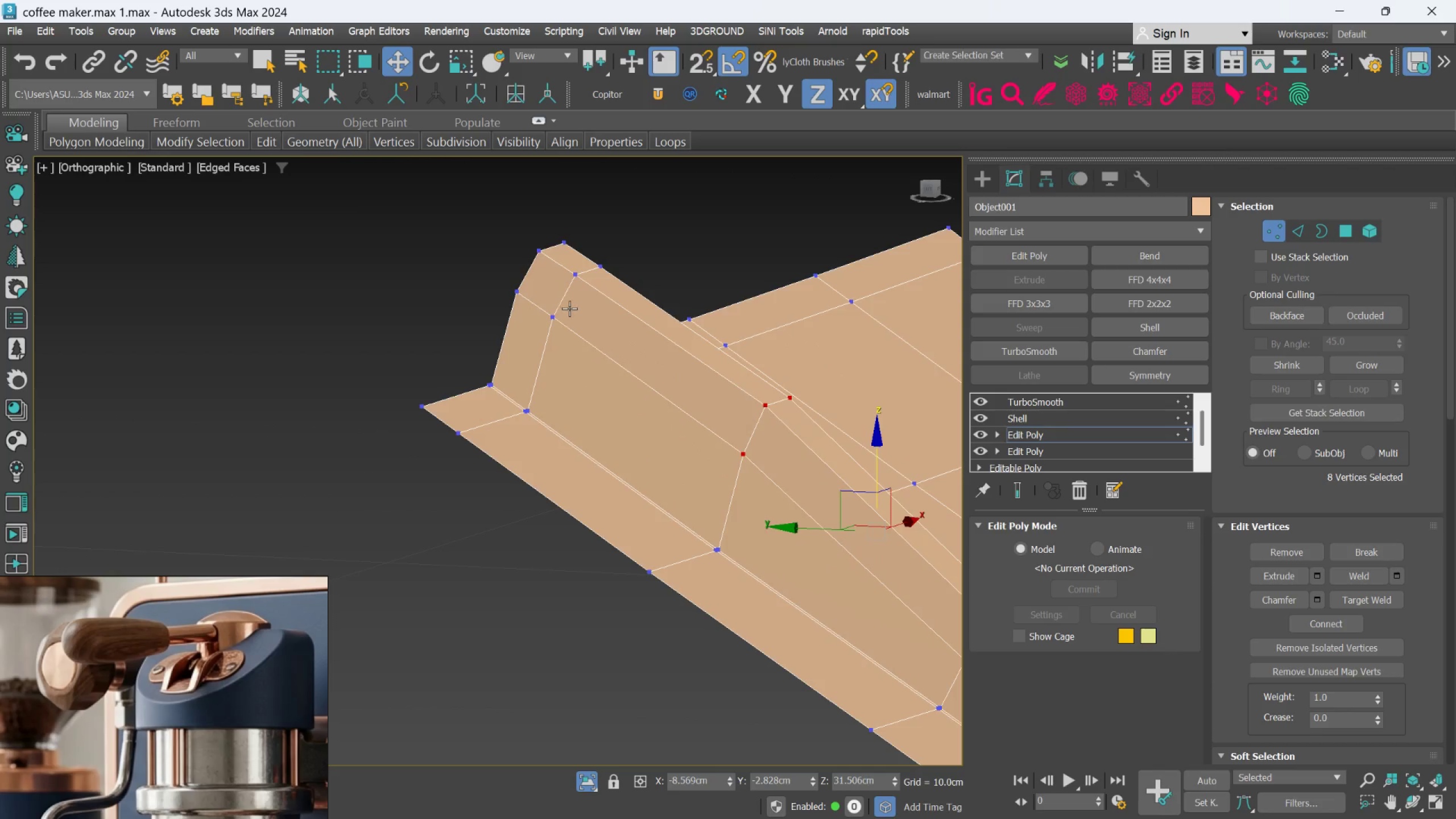 
left_click([521, 299])
 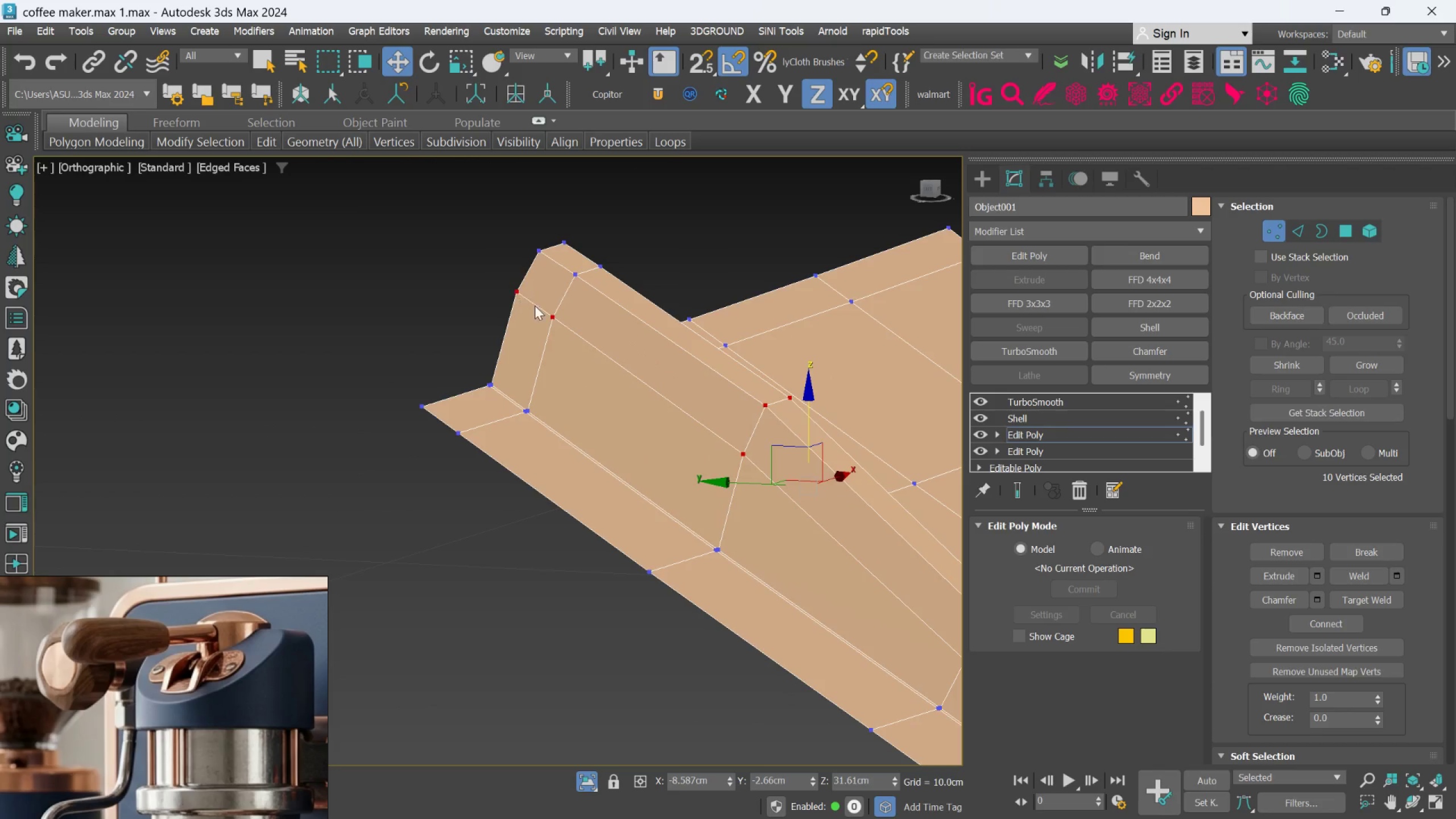 
hold_key(key=AltLeft, duration=0.66)
 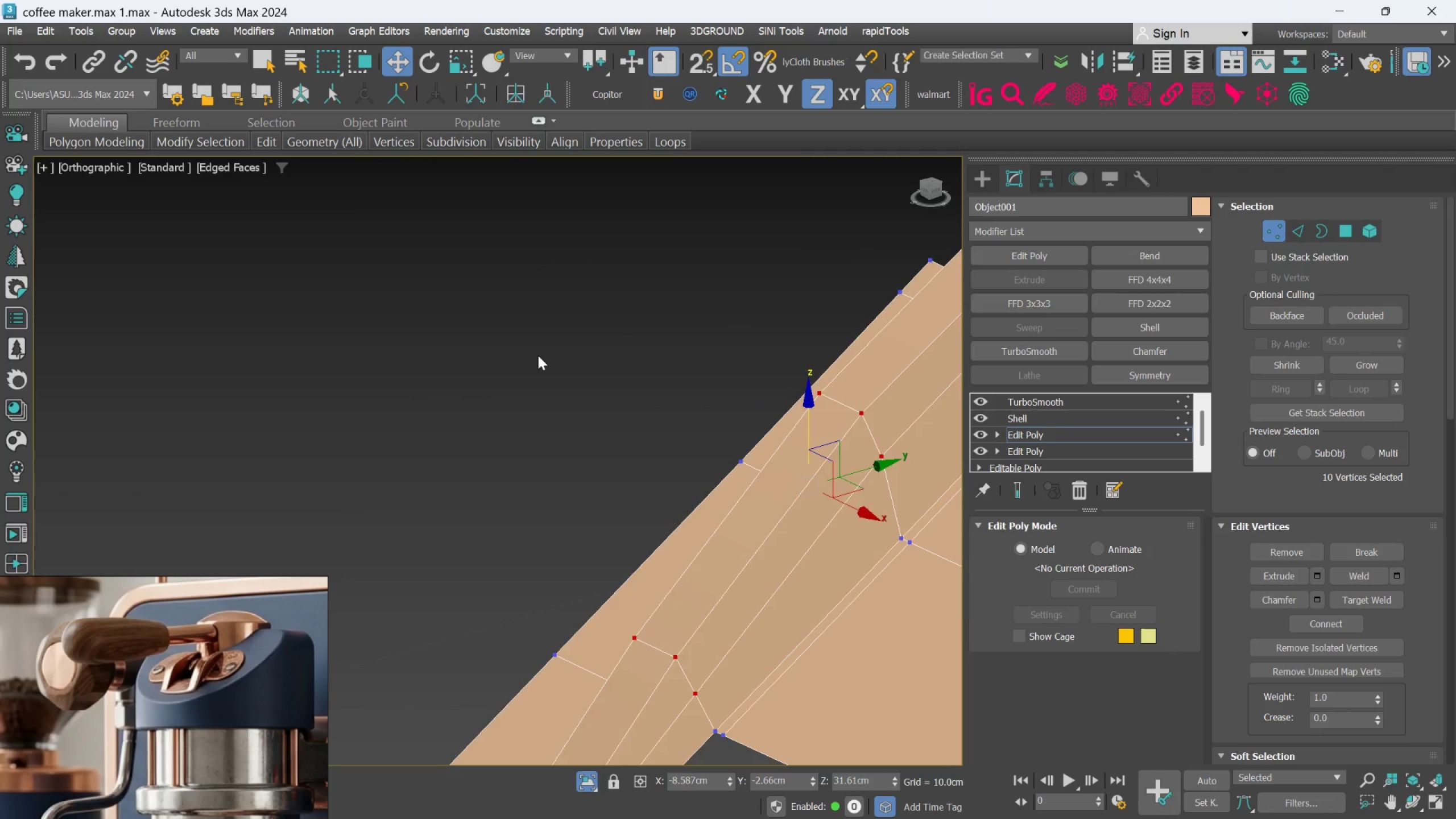 
scroll: coordinate [466, 366], scroll_direction: down, amount: 1.0
 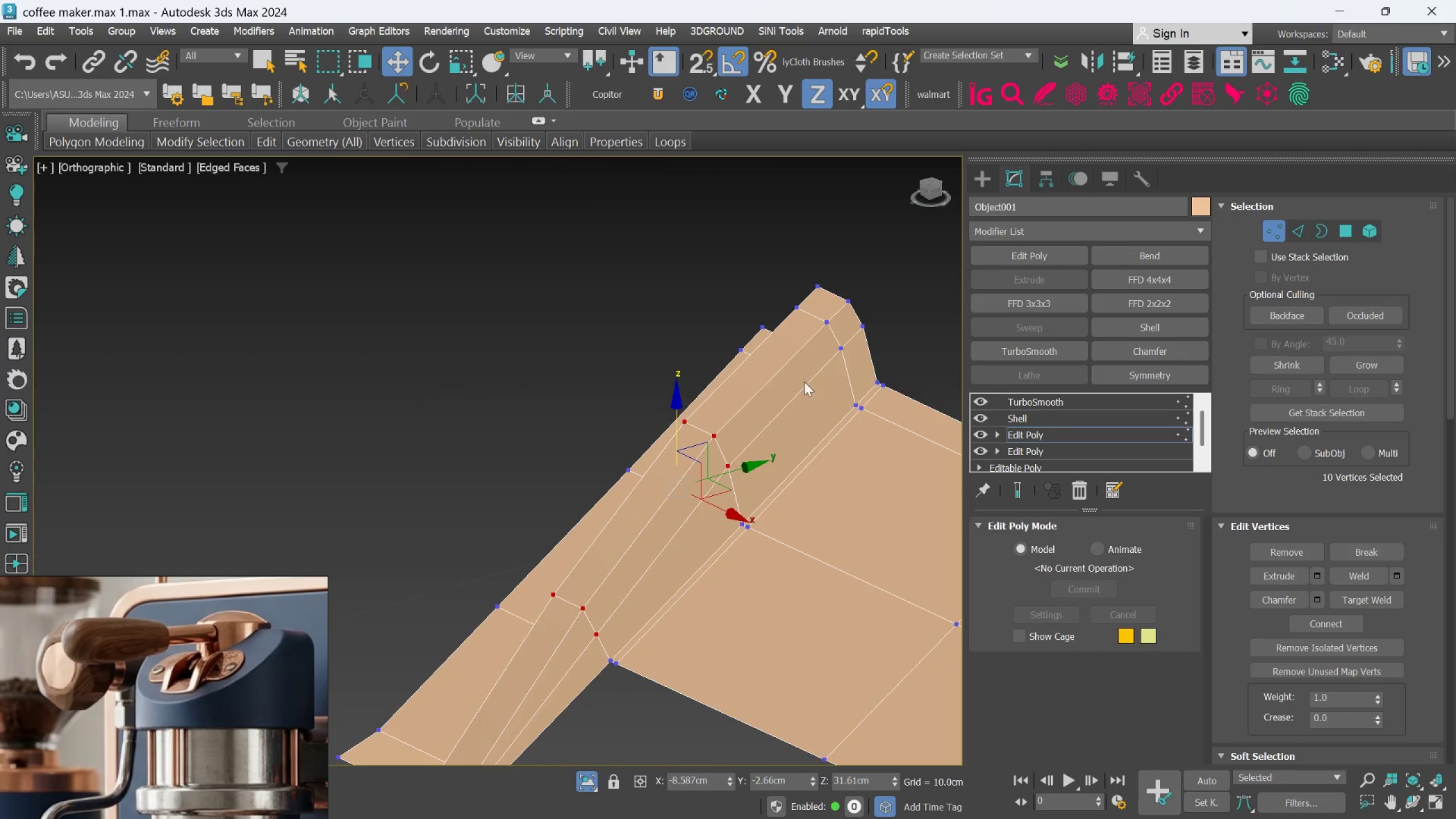 
hold_key(key=ControlLeft, duration=1.53)
 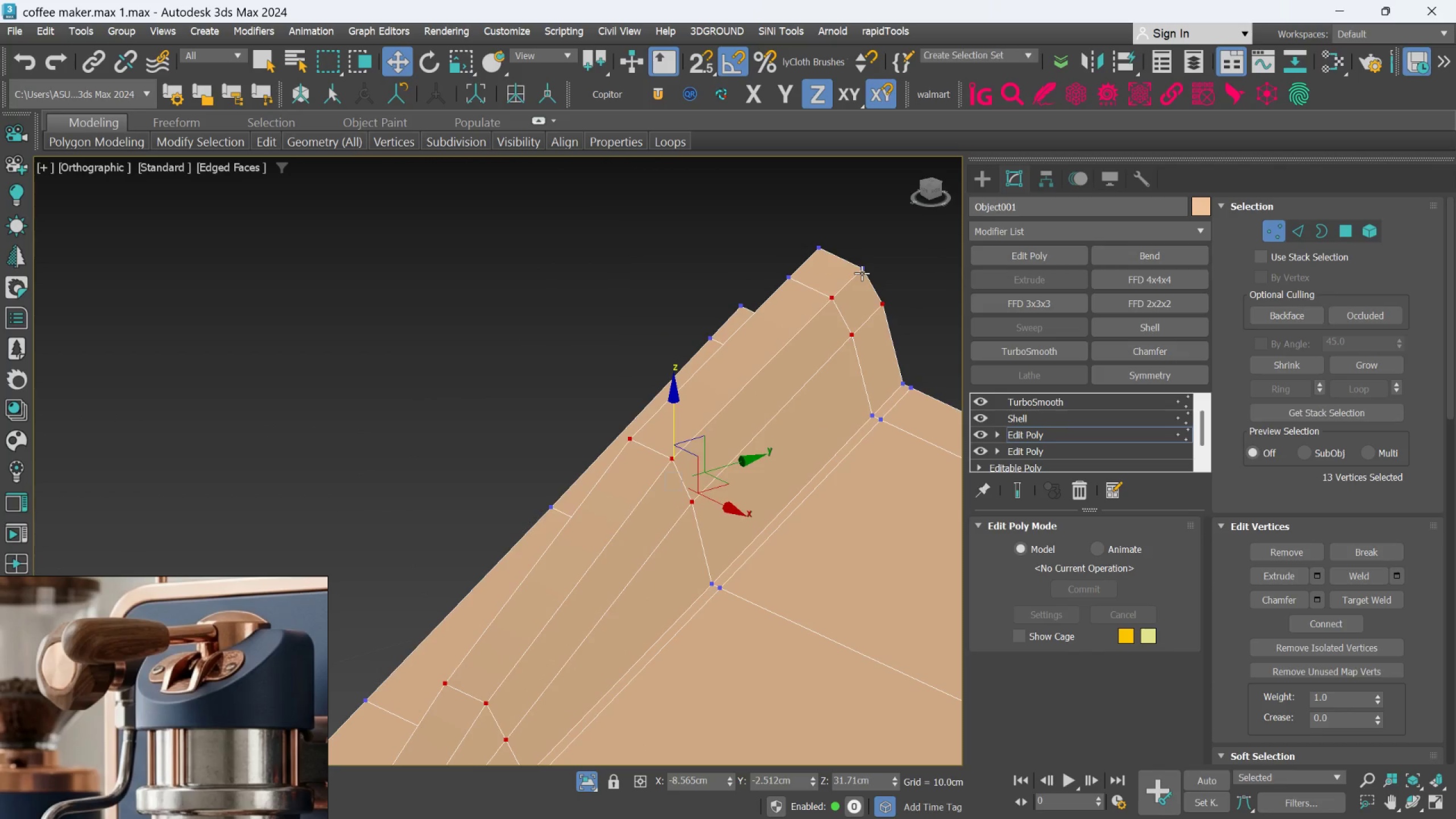 
scroll: coordinate [815, 380], scroll_direction: up, amount: 1.0
 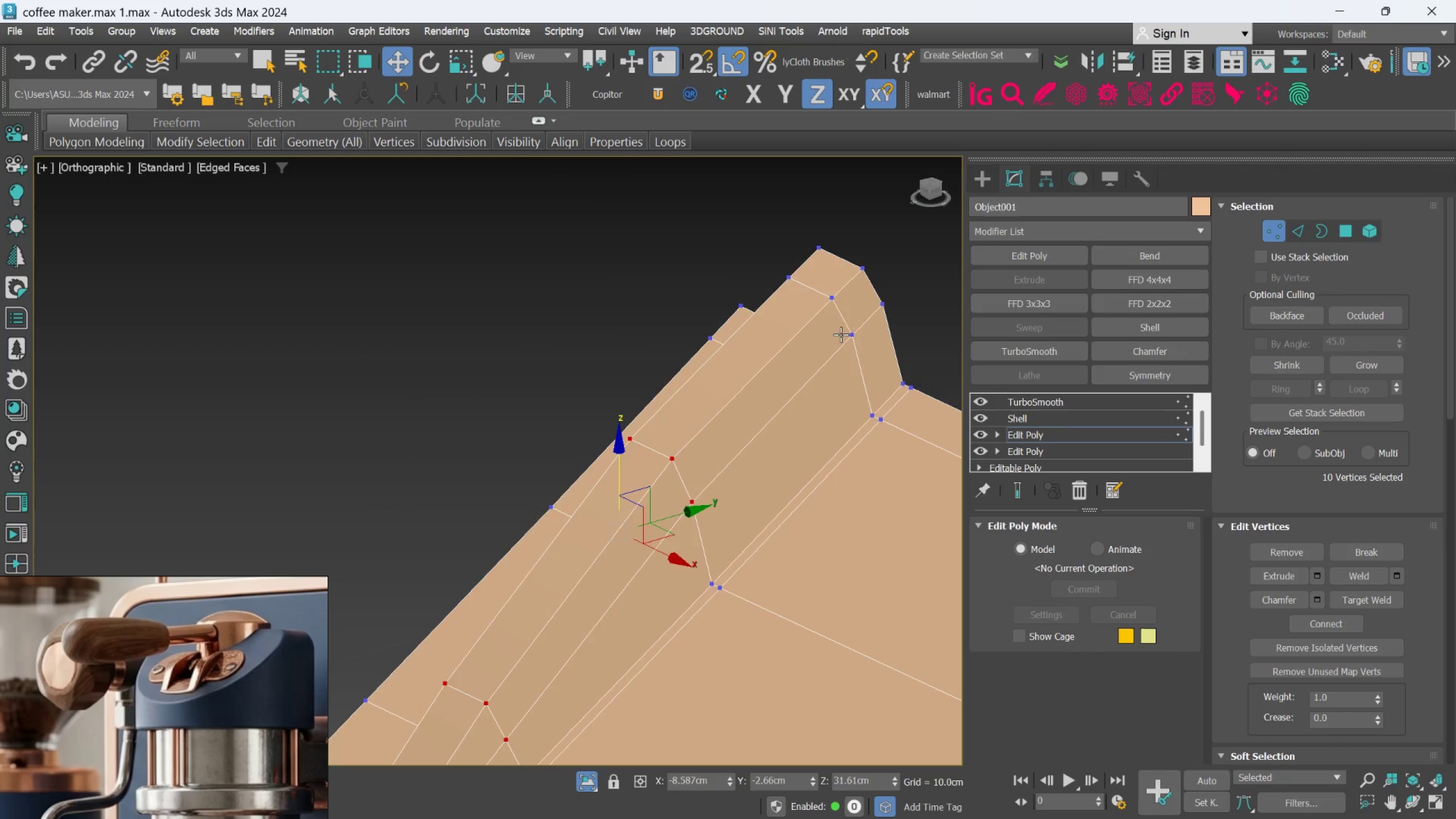 
left_click([846, 332])
 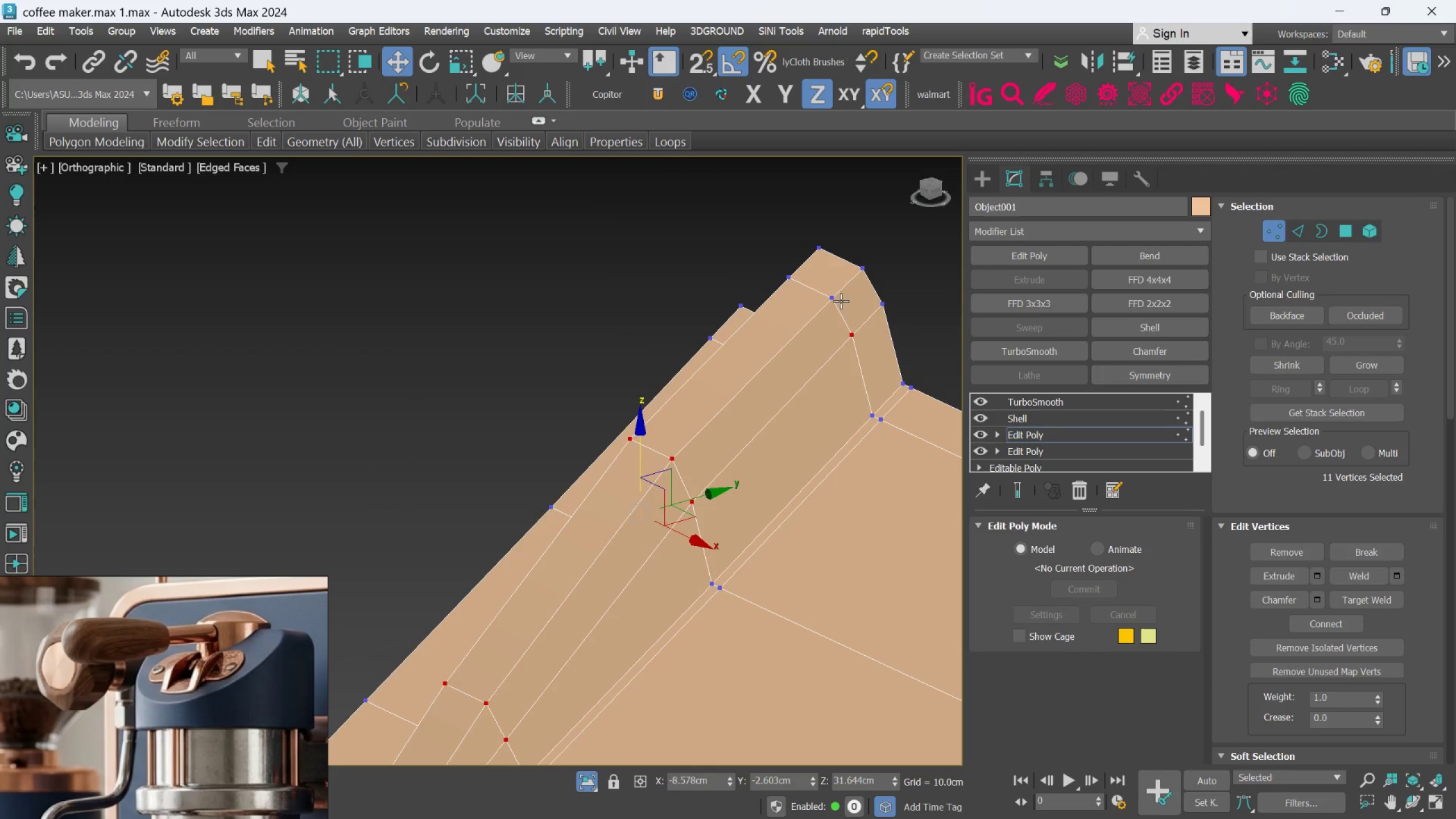 
left_click([839, 299])
 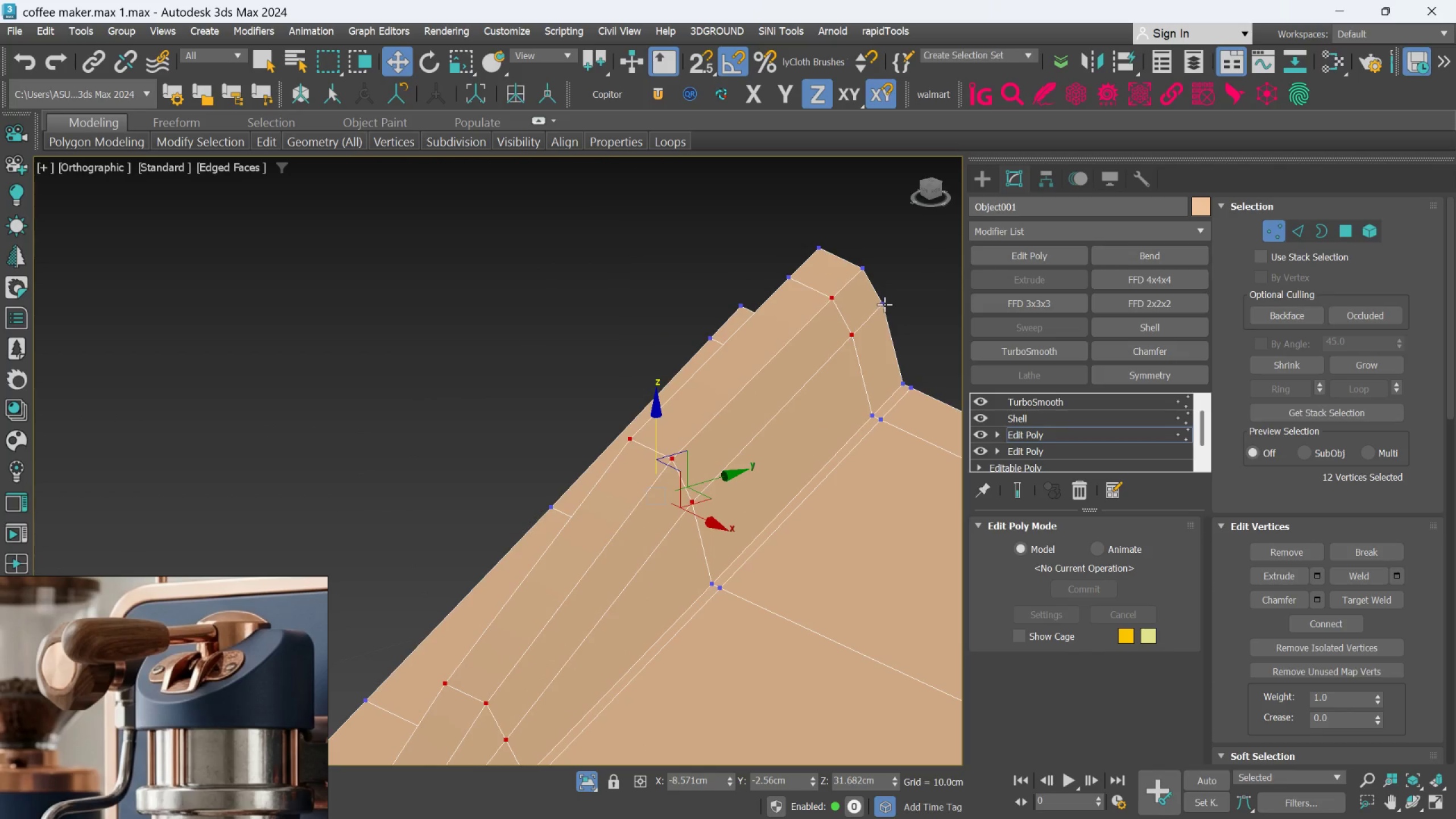 
double_click([884, 304])
 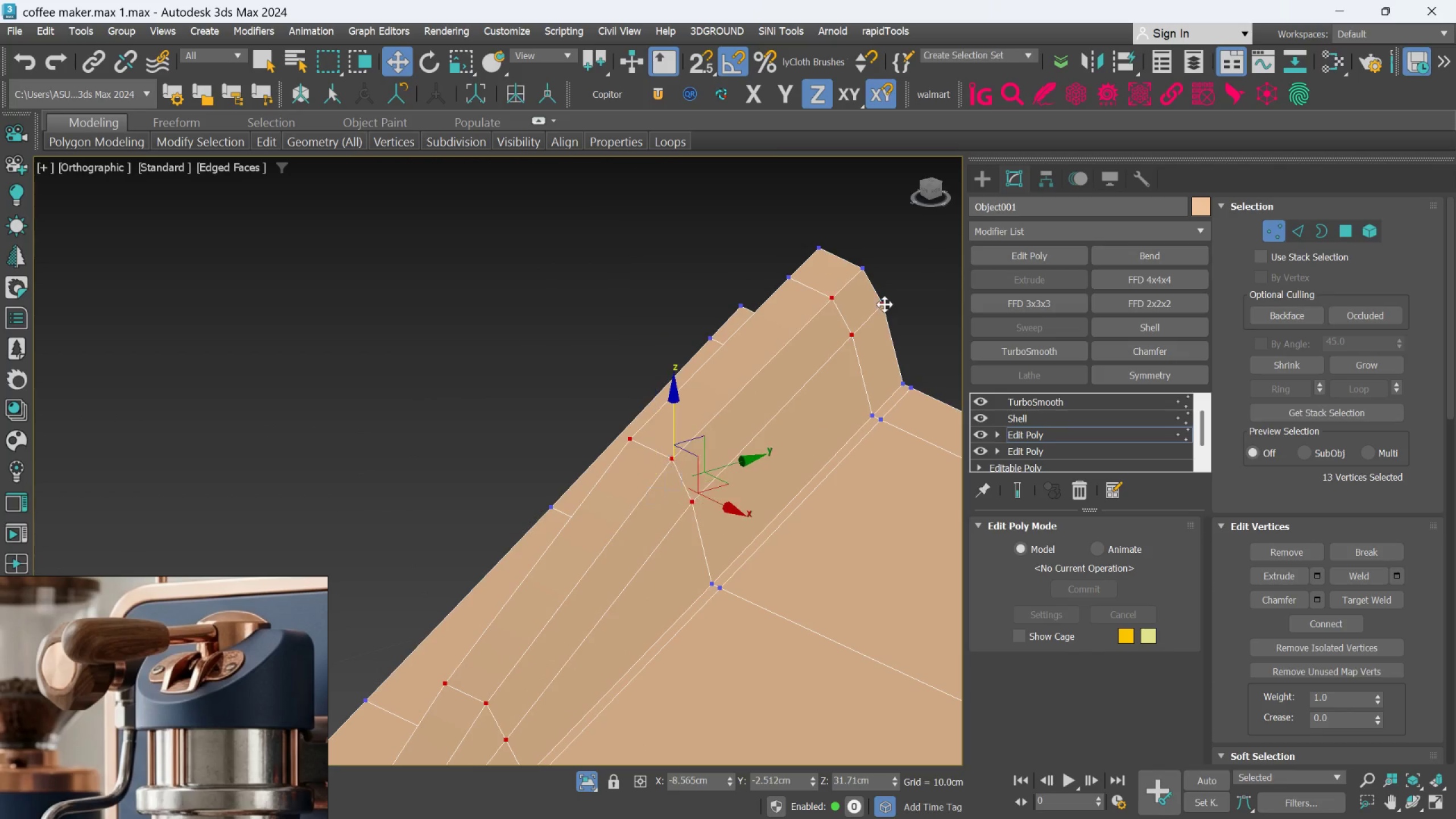 
hold_key(key=ControlLeft, duration=0.64)
left_click([862, 273])
 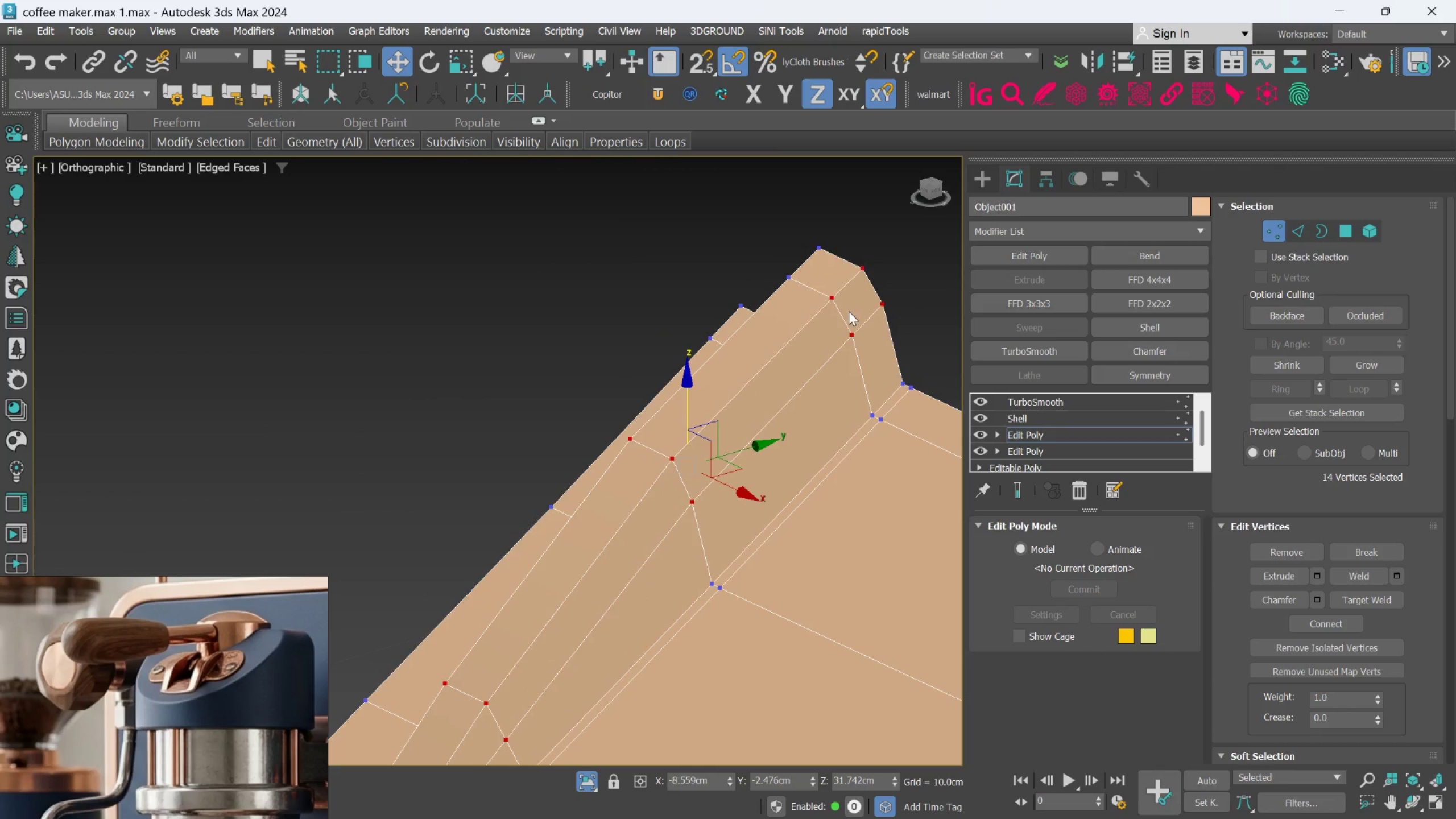 
hold_key(key=AltLeft, duration=0.81)
 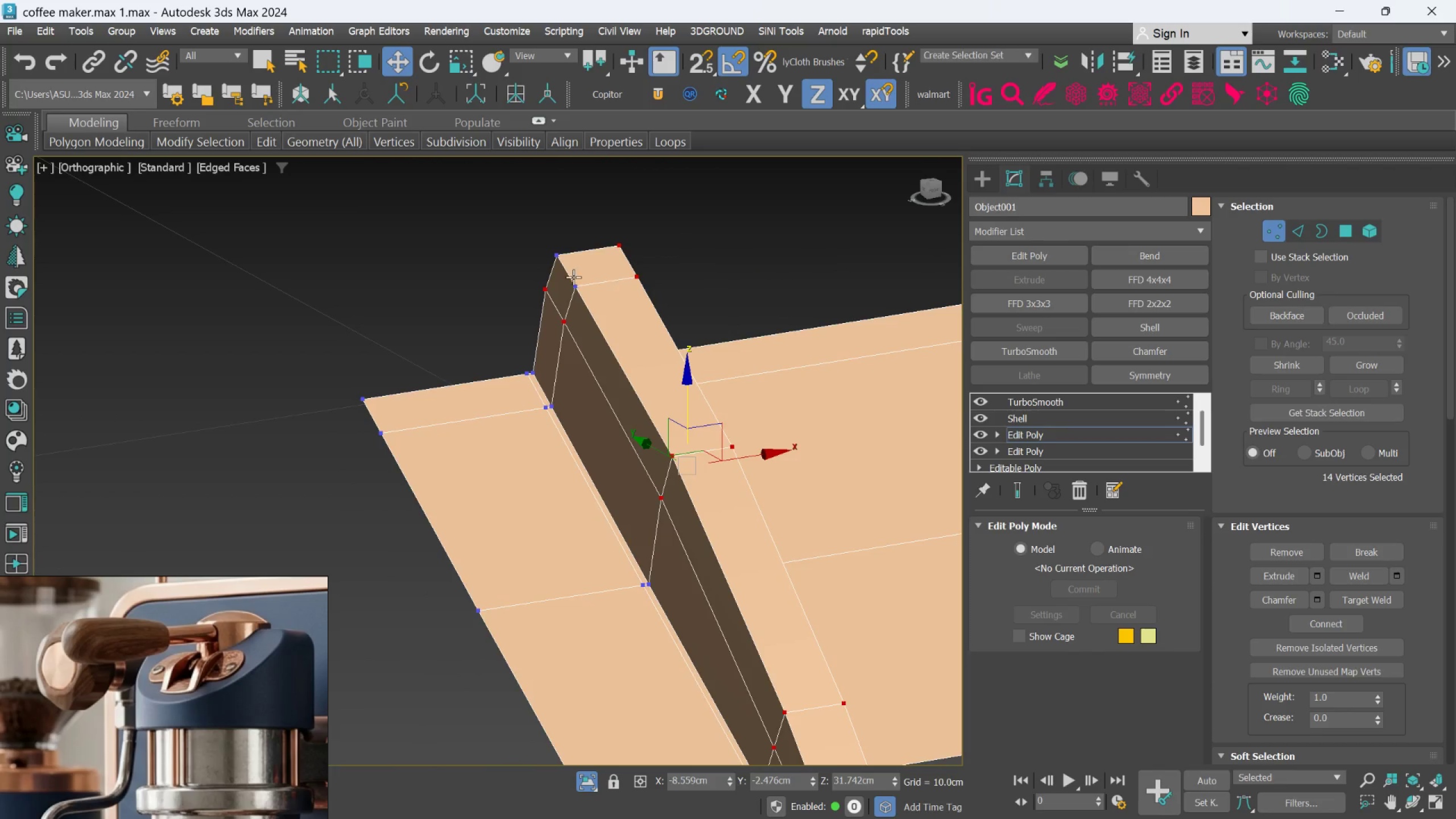 
hold_key(key=ControlLeft, duration=1.09)
left_click([575, 287])
 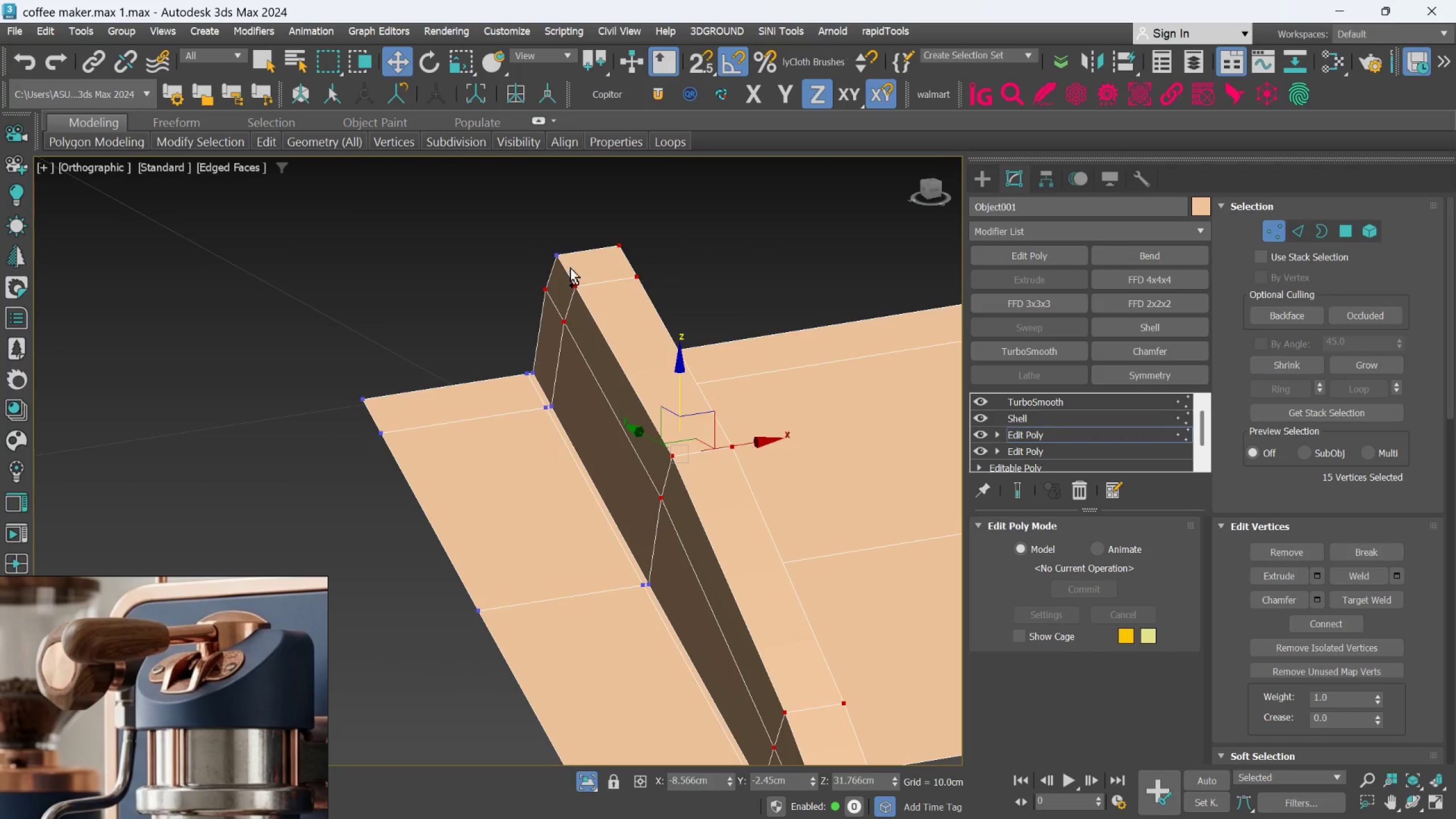 
double_click([564, 260])
 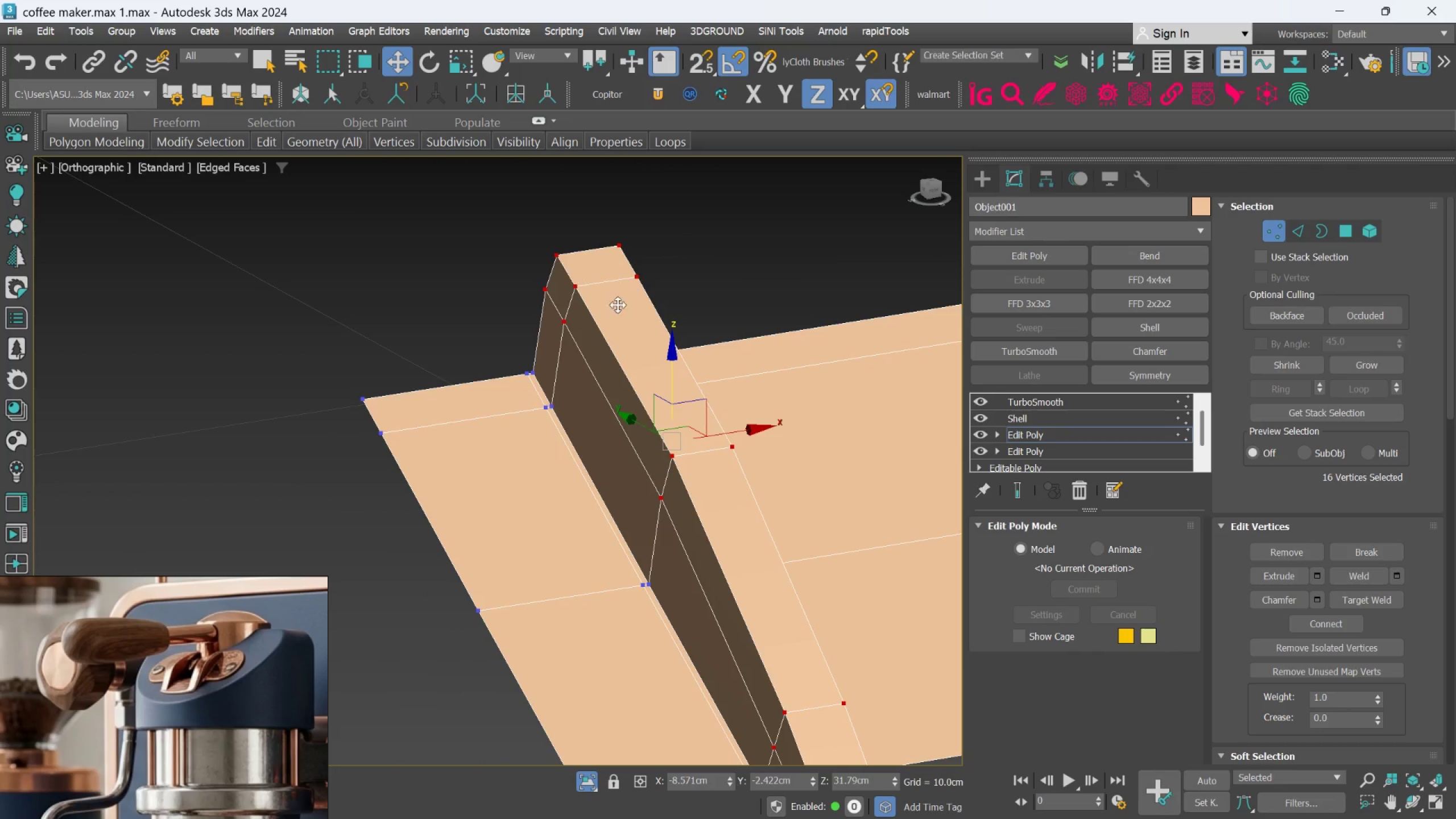 
scroll: coordinate [631, 326], scroll_direction: down, amount: 2.0
 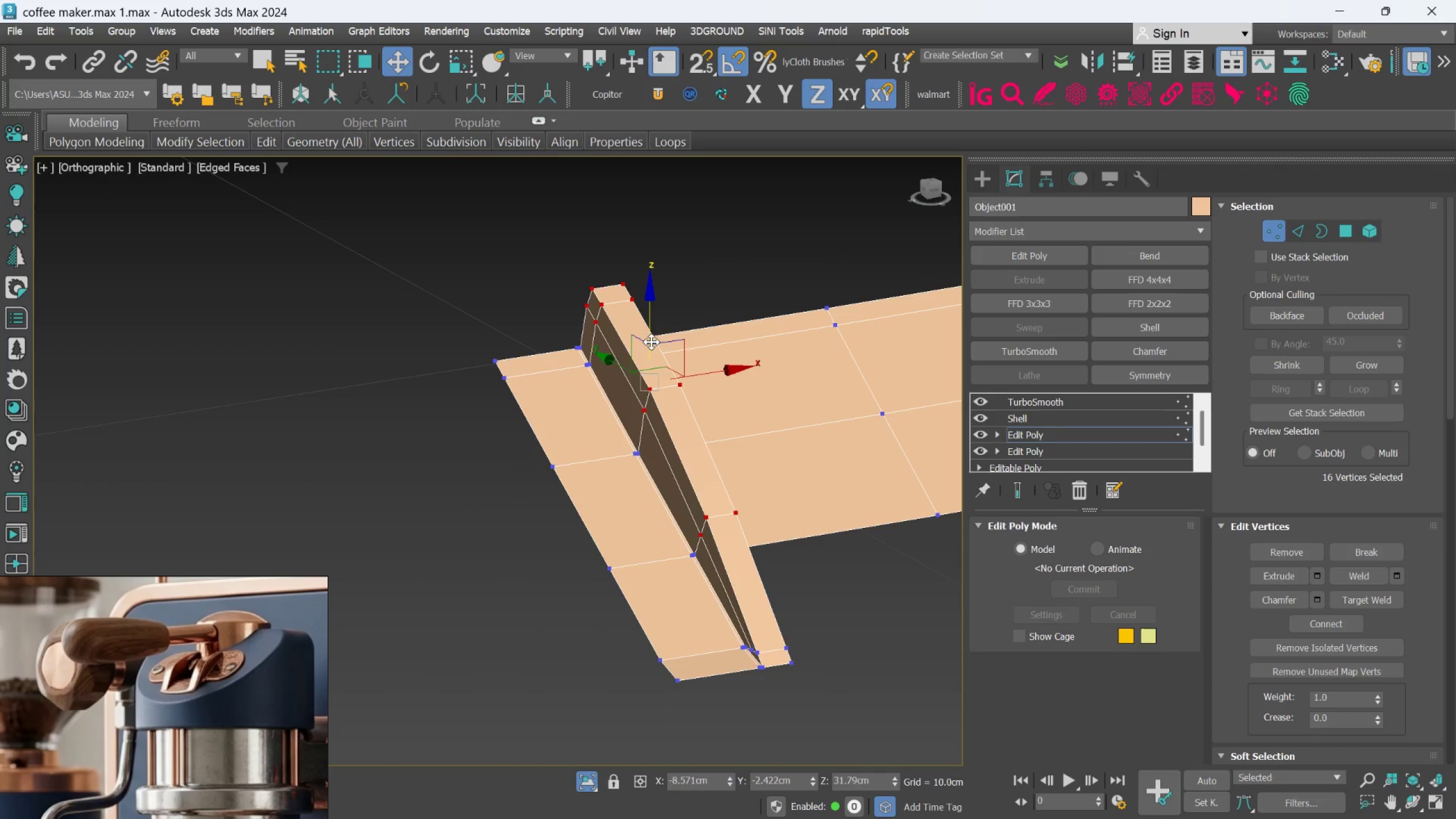 
hold_key(key=AltLeft, duration=0.62)
 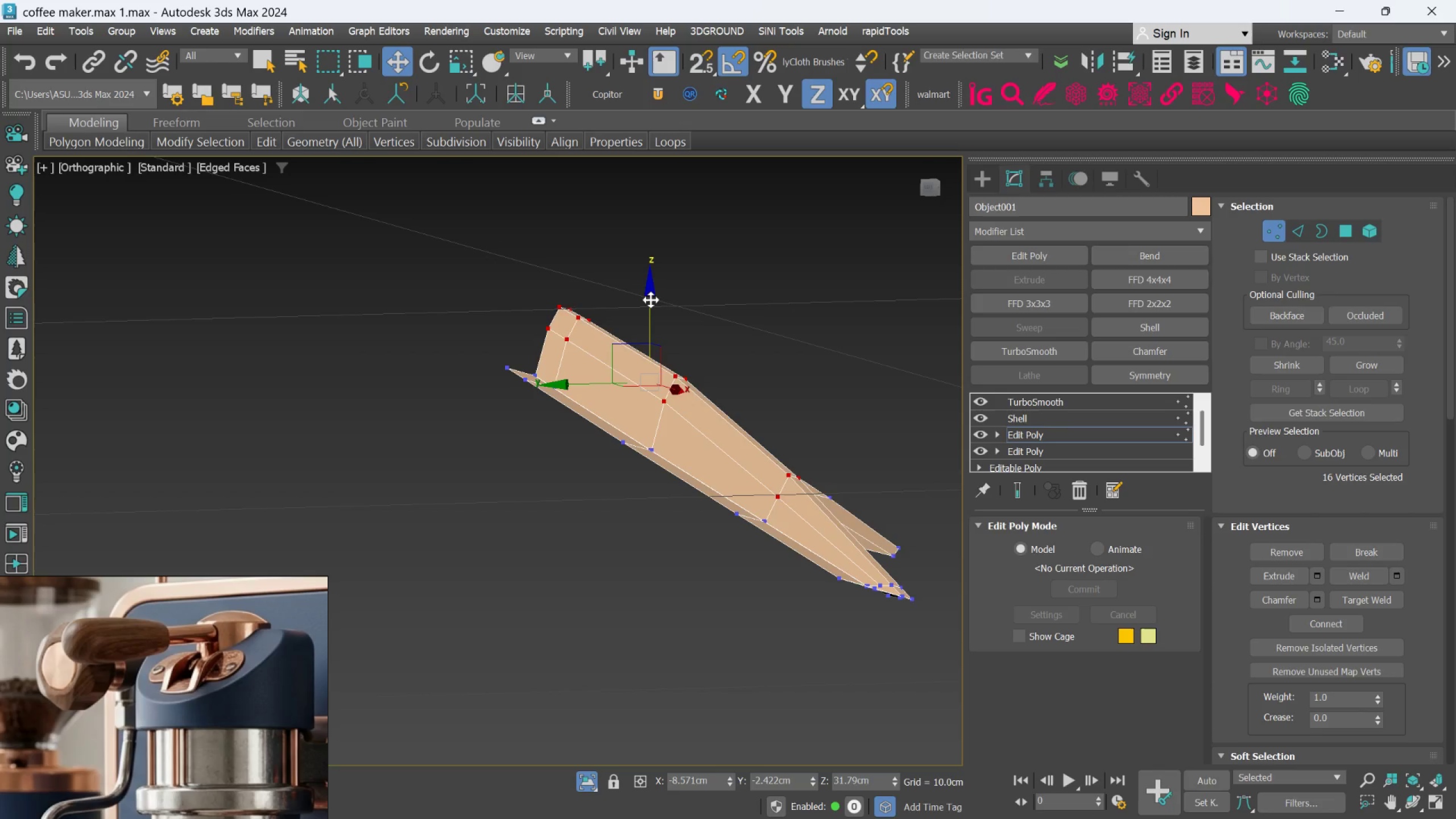 
left_click_drag(start_coordinate=[651, 300], to_coordinate=[650, 309])
 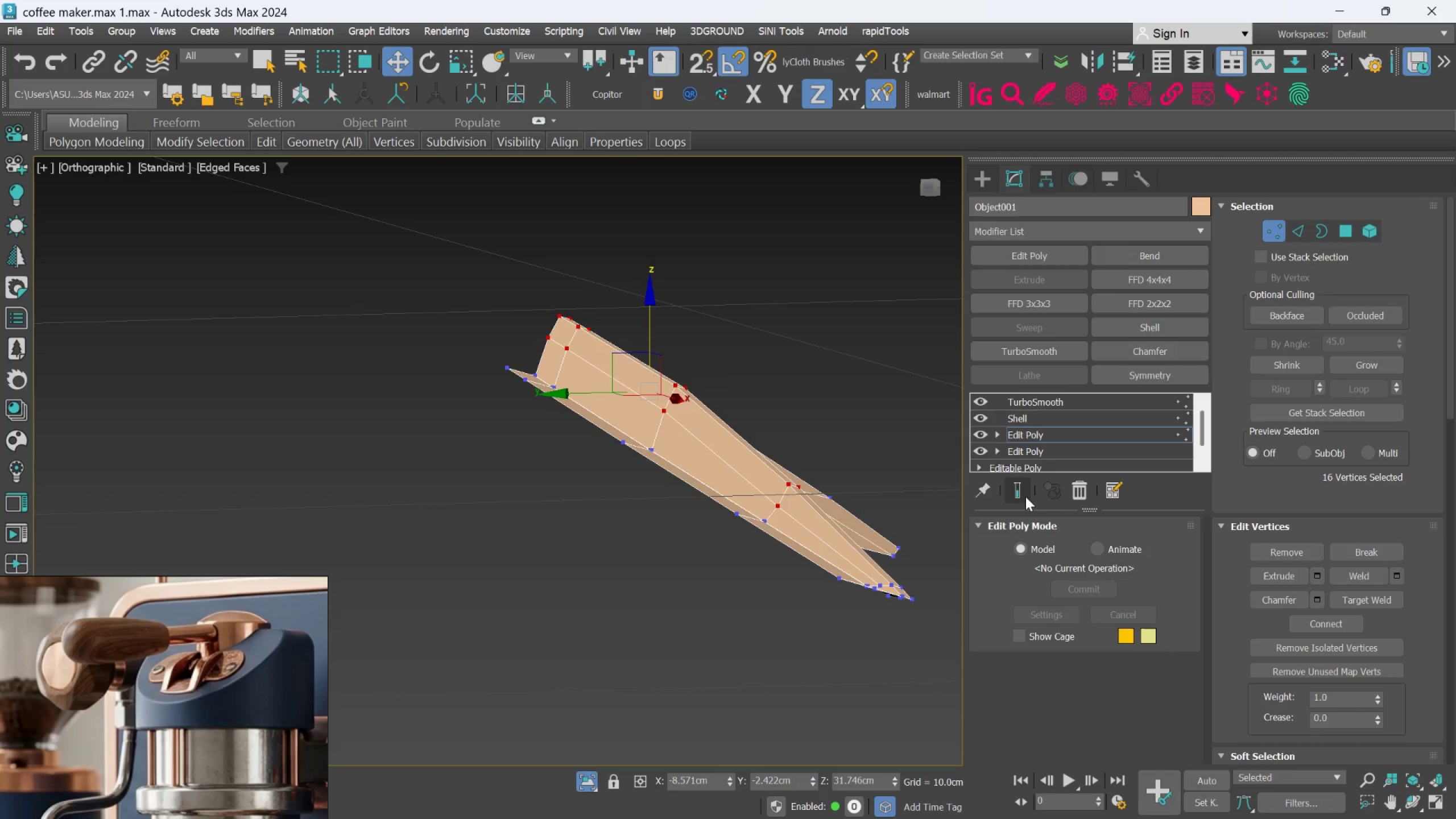 
left_click([1022, 493])
 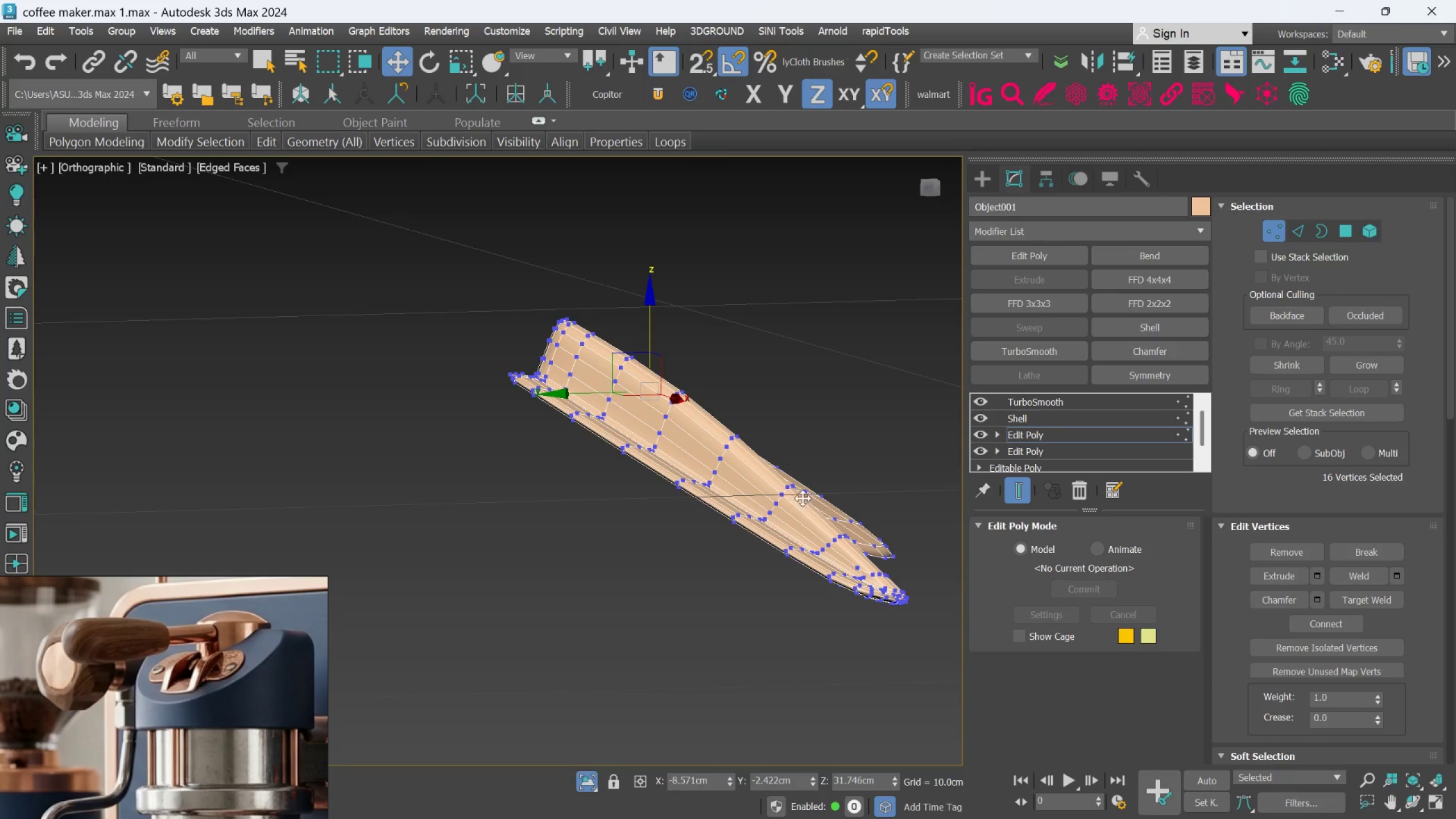 
hold_key(key=AltLeft, duration=0.88)
 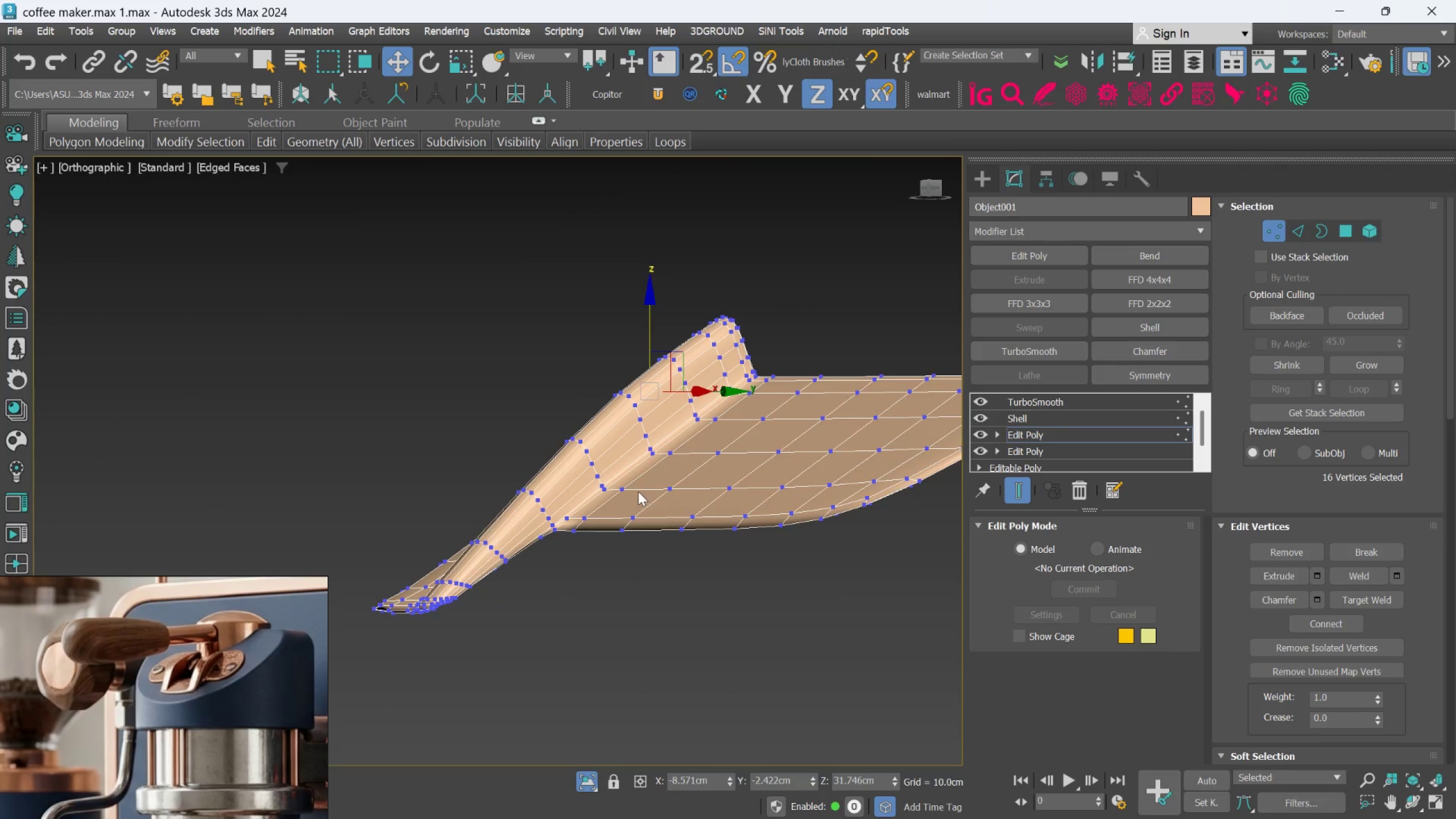 
hold_key(key=AltLeft, duration=0.66)
 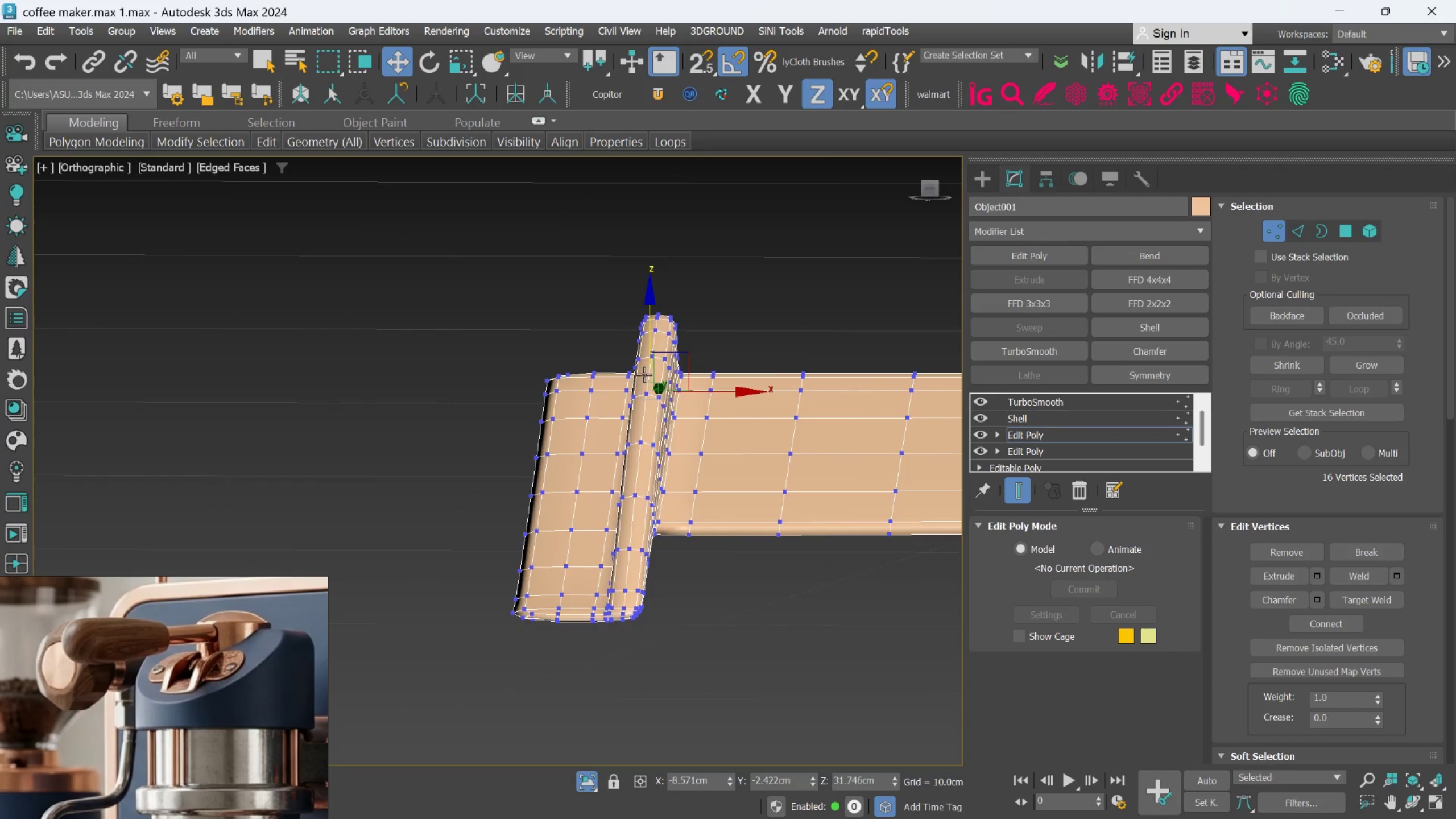 
hold_key(key=AltLeft, duration=0.94)
 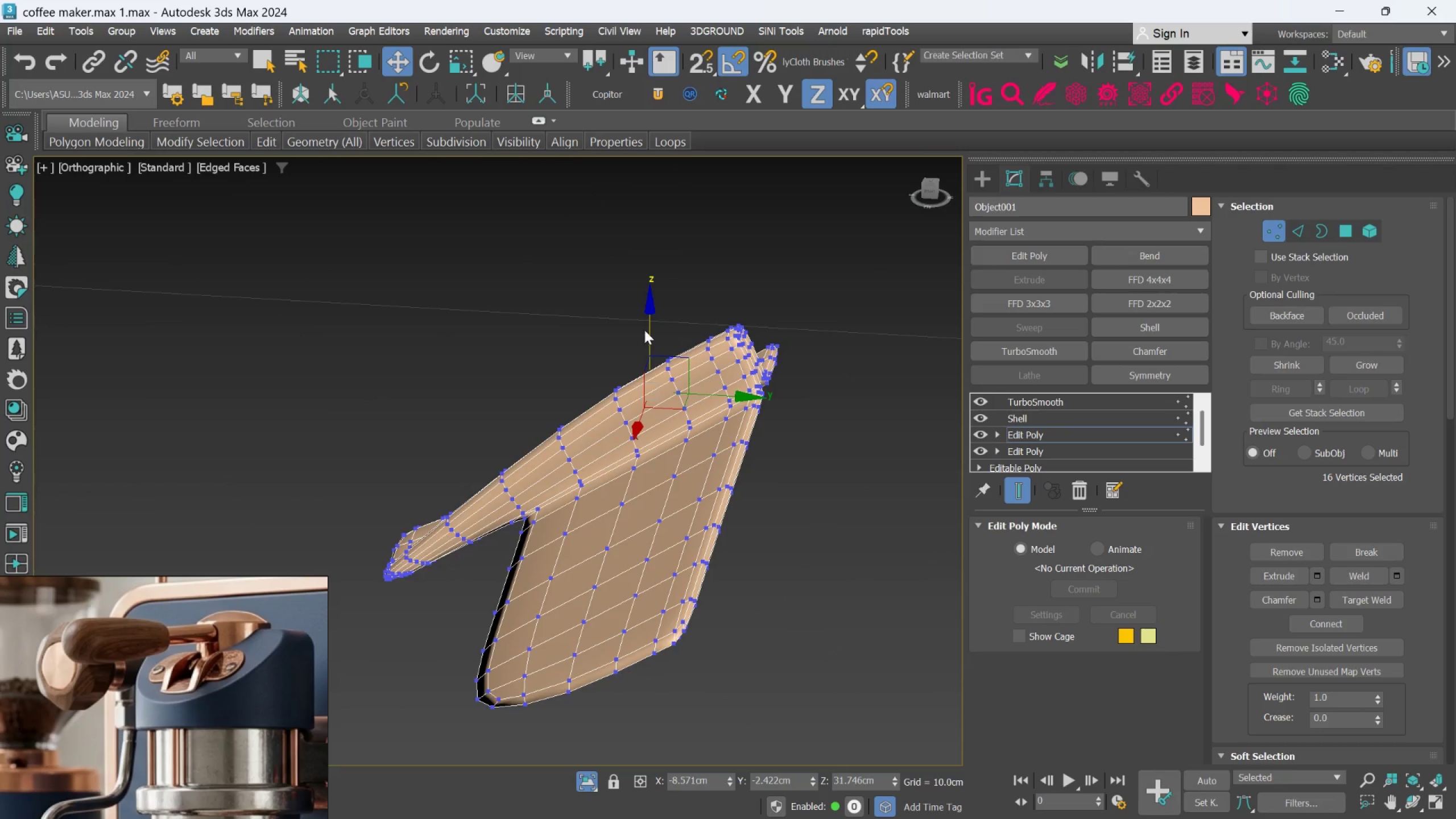 
hold_key(key=AltLeft, duration=4.0)
left_click_drag(start_coordinate=[648, 323], to_coordinate=[647, 332])
 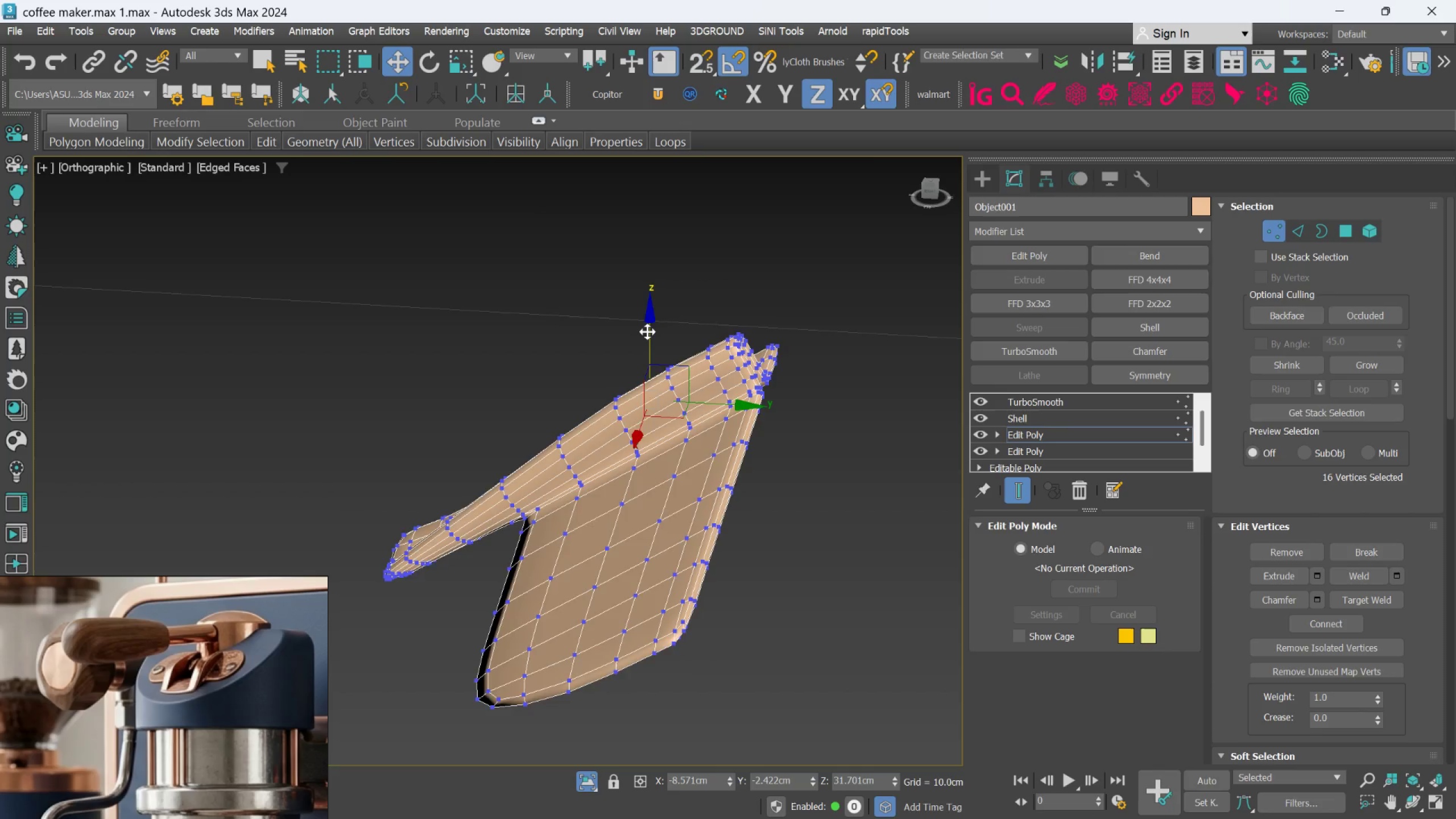 
hold_key(key=AltLeft, duration=1.2)
scroll: coordinate [650, 334], scroll_direction: down, amount: 1.0
 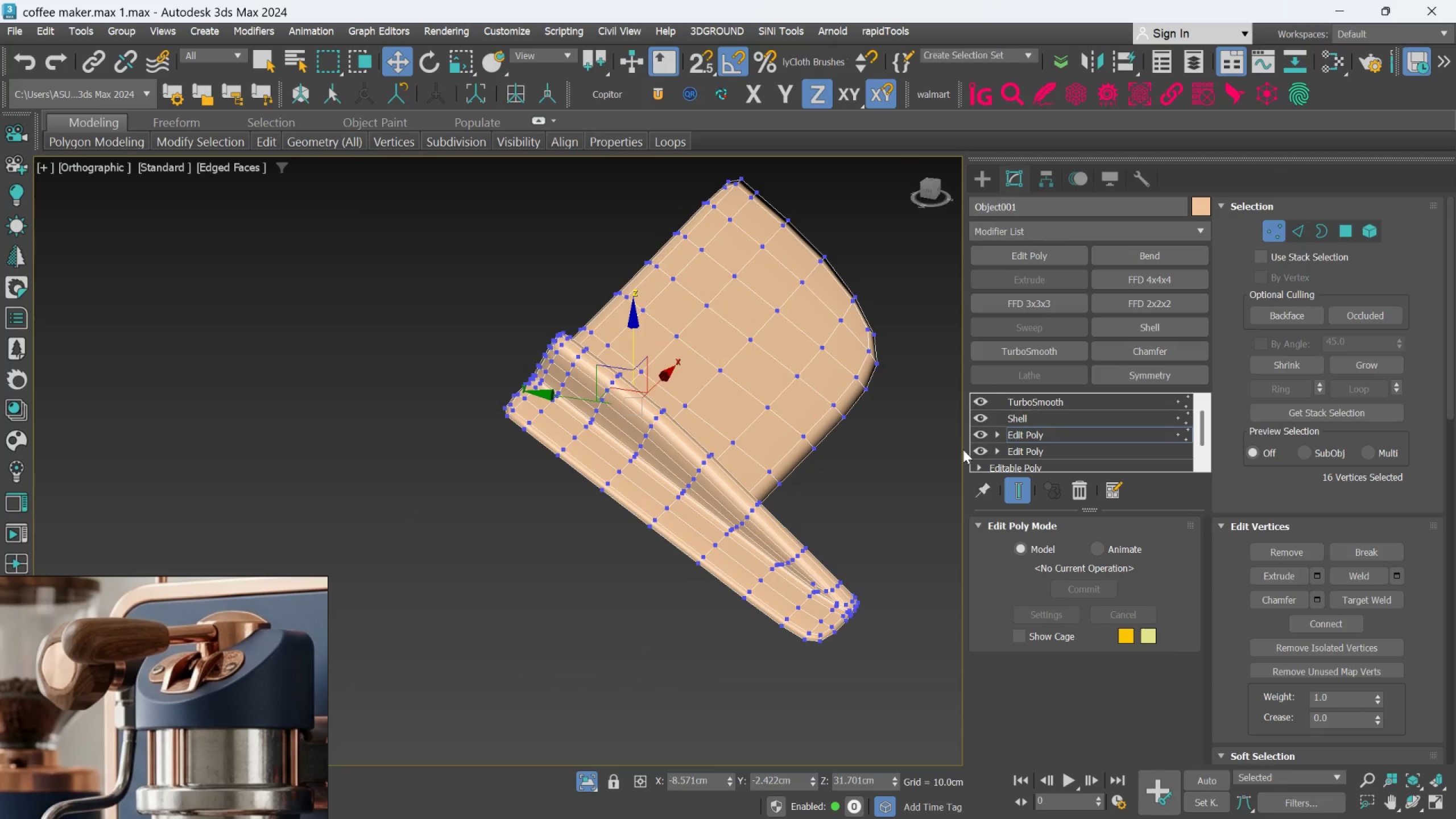 
left_click([1014, 491])
 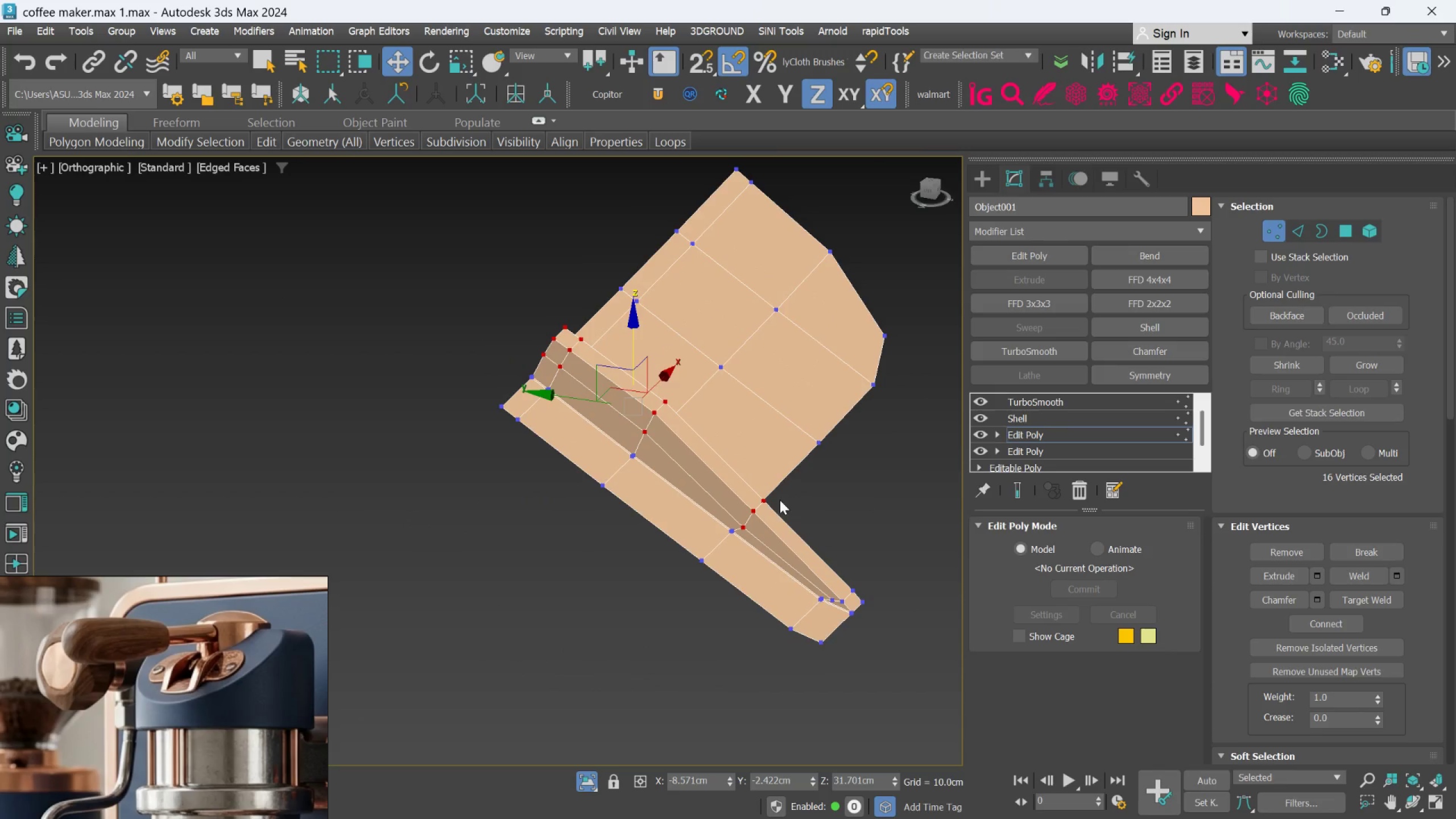 
hold_key(key=AltLeft, duration=0.7)
 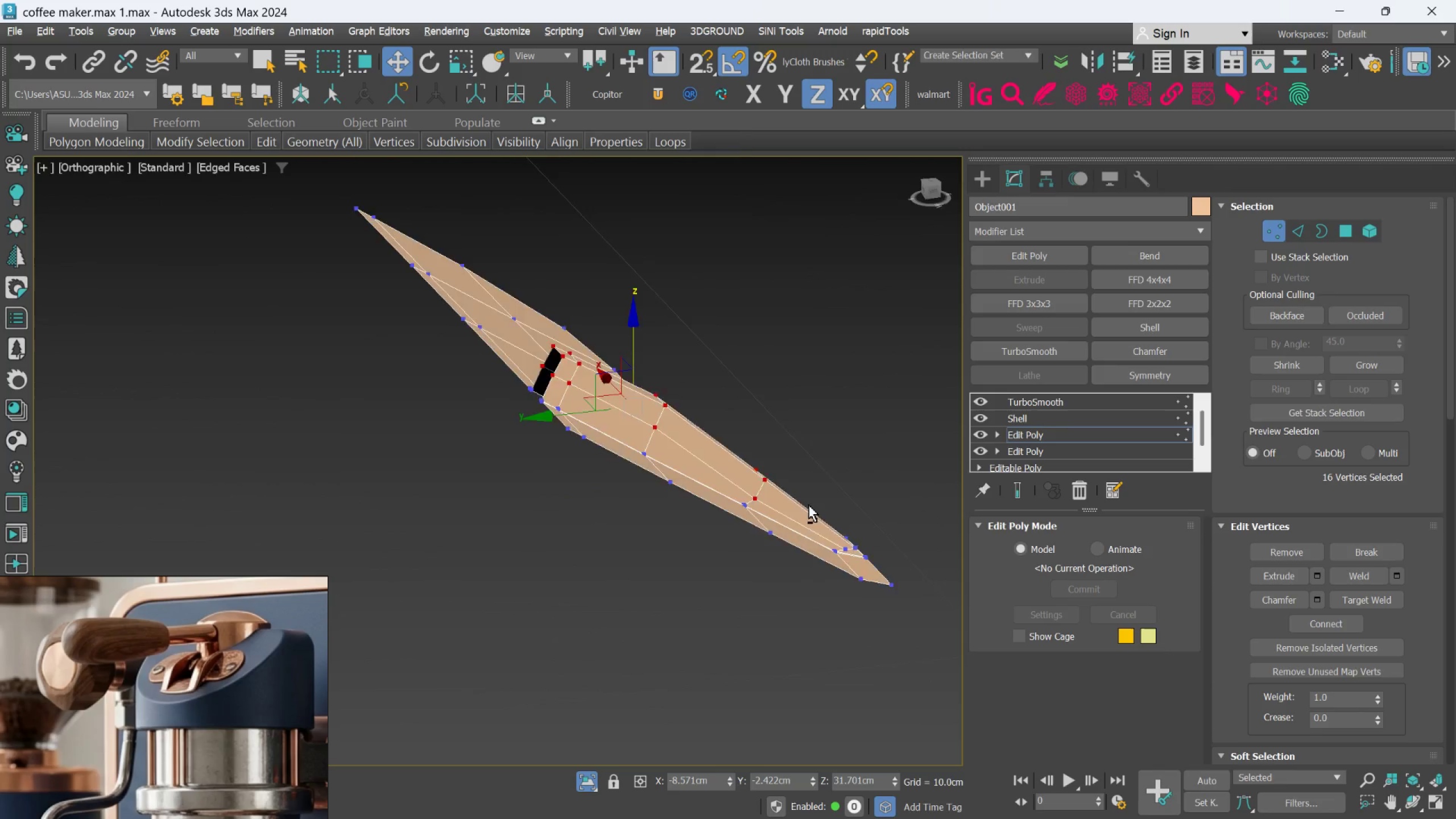 
hold_key(key=AltLeft, duration=0.44)
 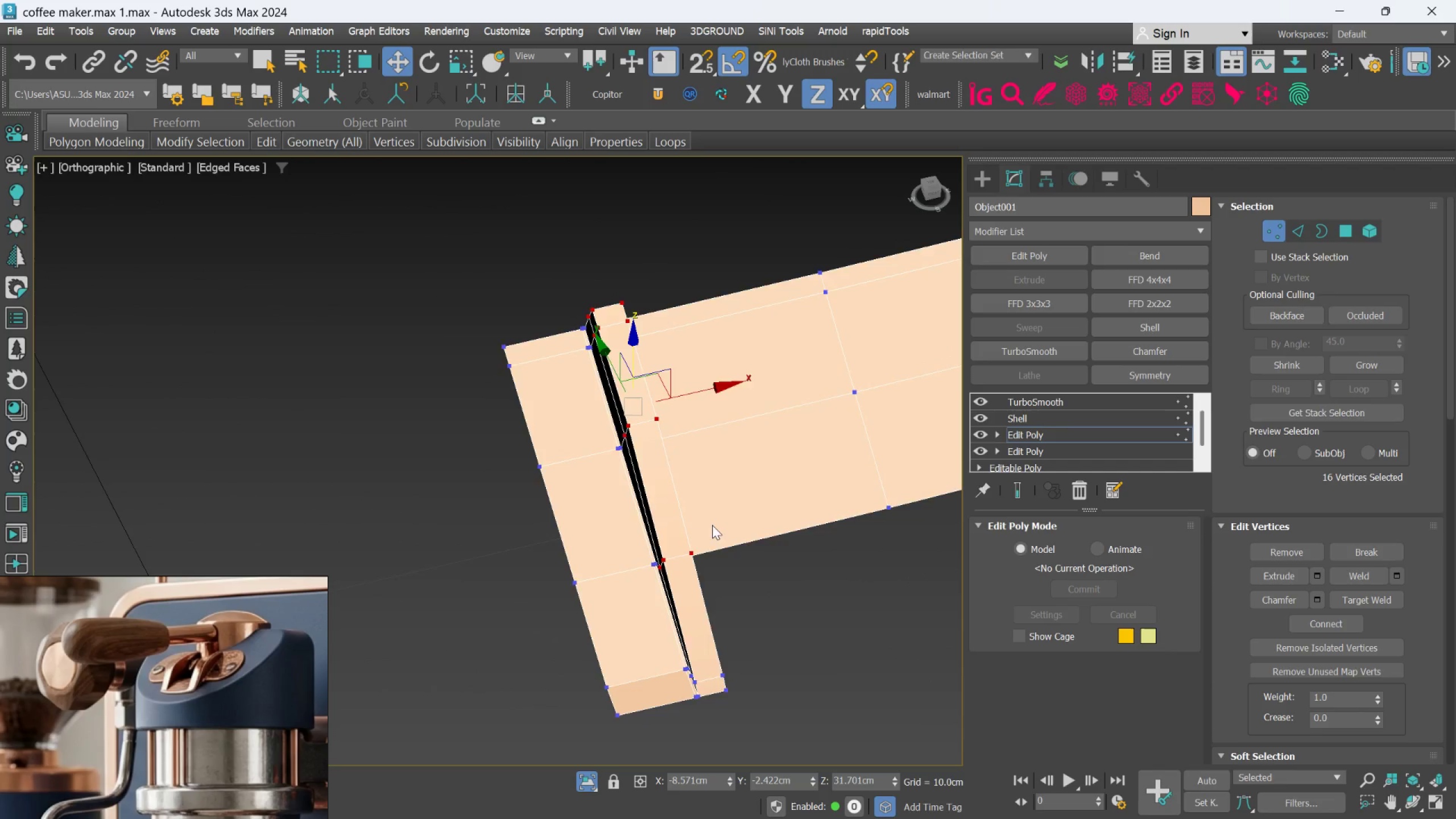 
hold_key(key=AltLeft, duration=1.25)
 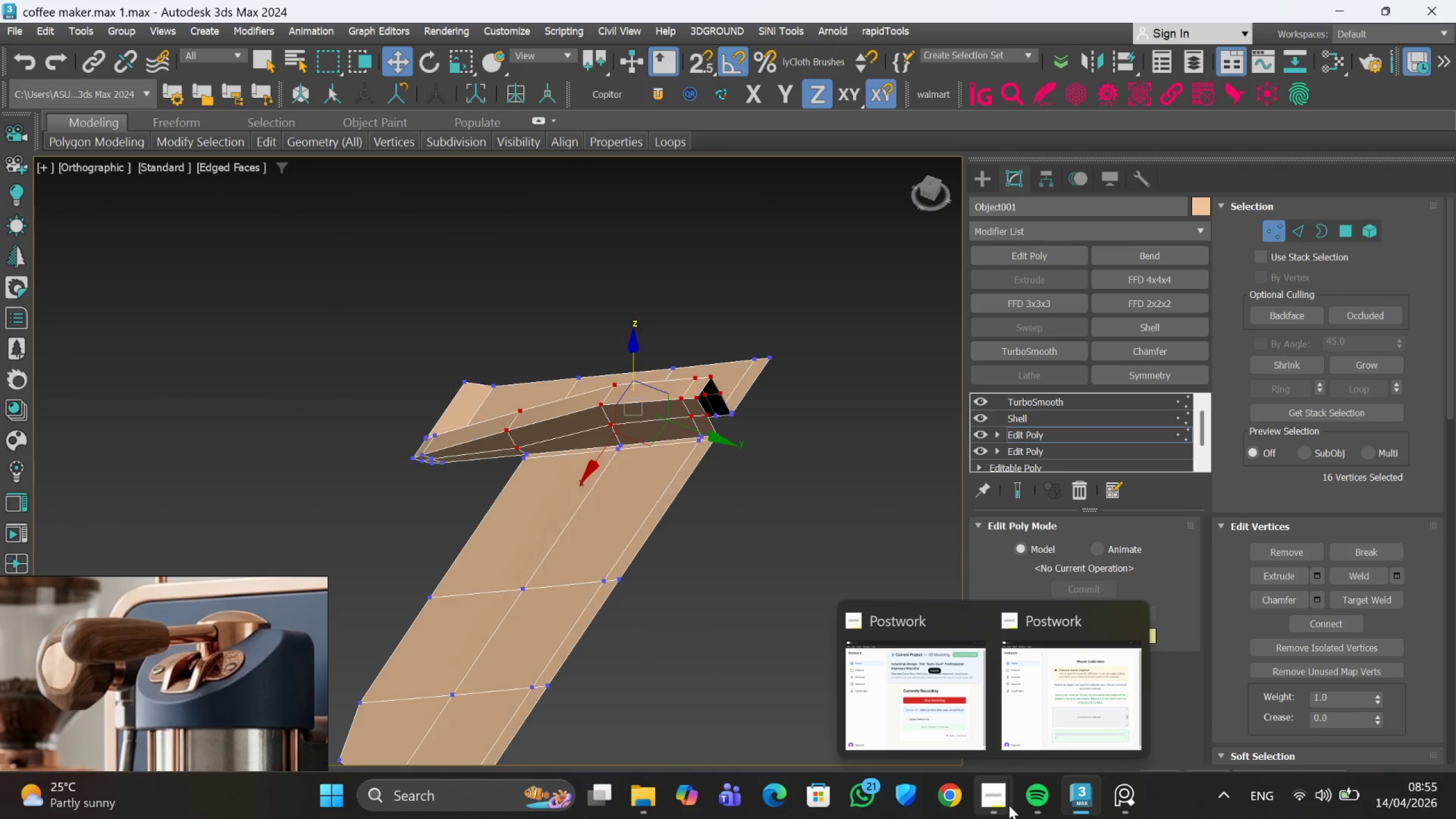 
mouse_move([1025, 790])
 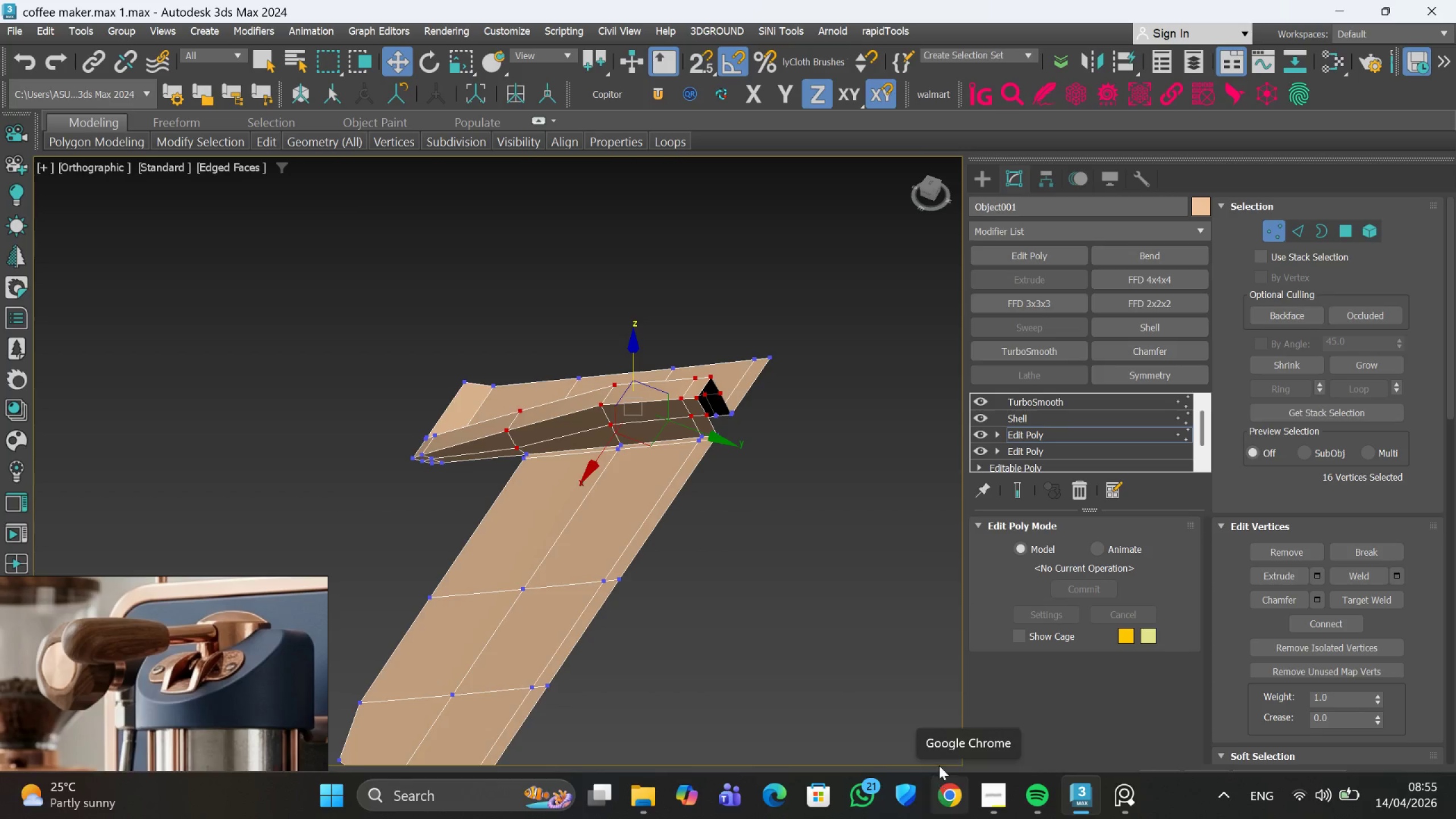 
hold_key(key=AltLeft, duration=0.67)
 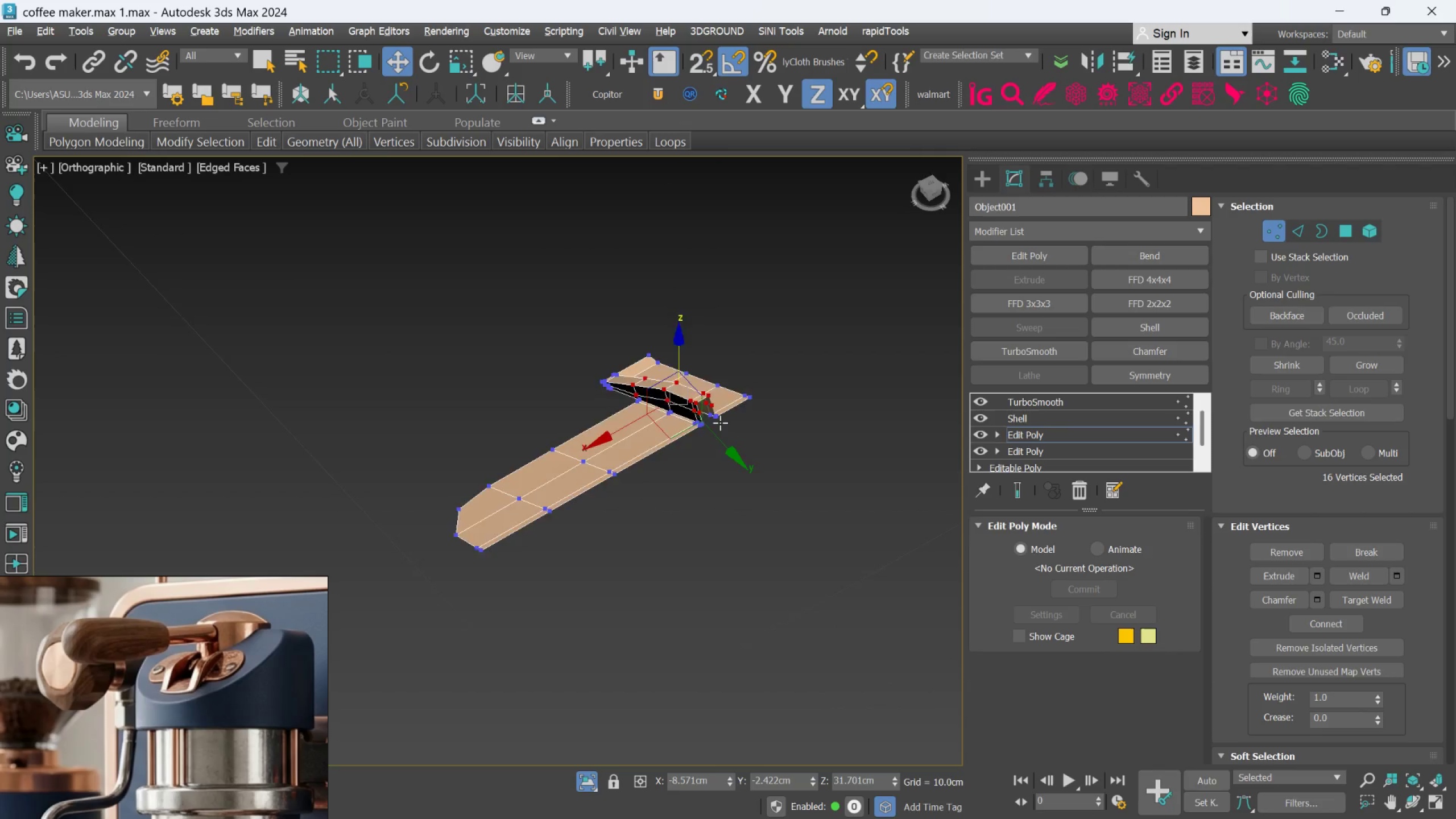 
hold_key(key=AltLeft, duration=1.17)
scroll: coordinate [723, 391], scroll_direction: down, amount: 2.0
 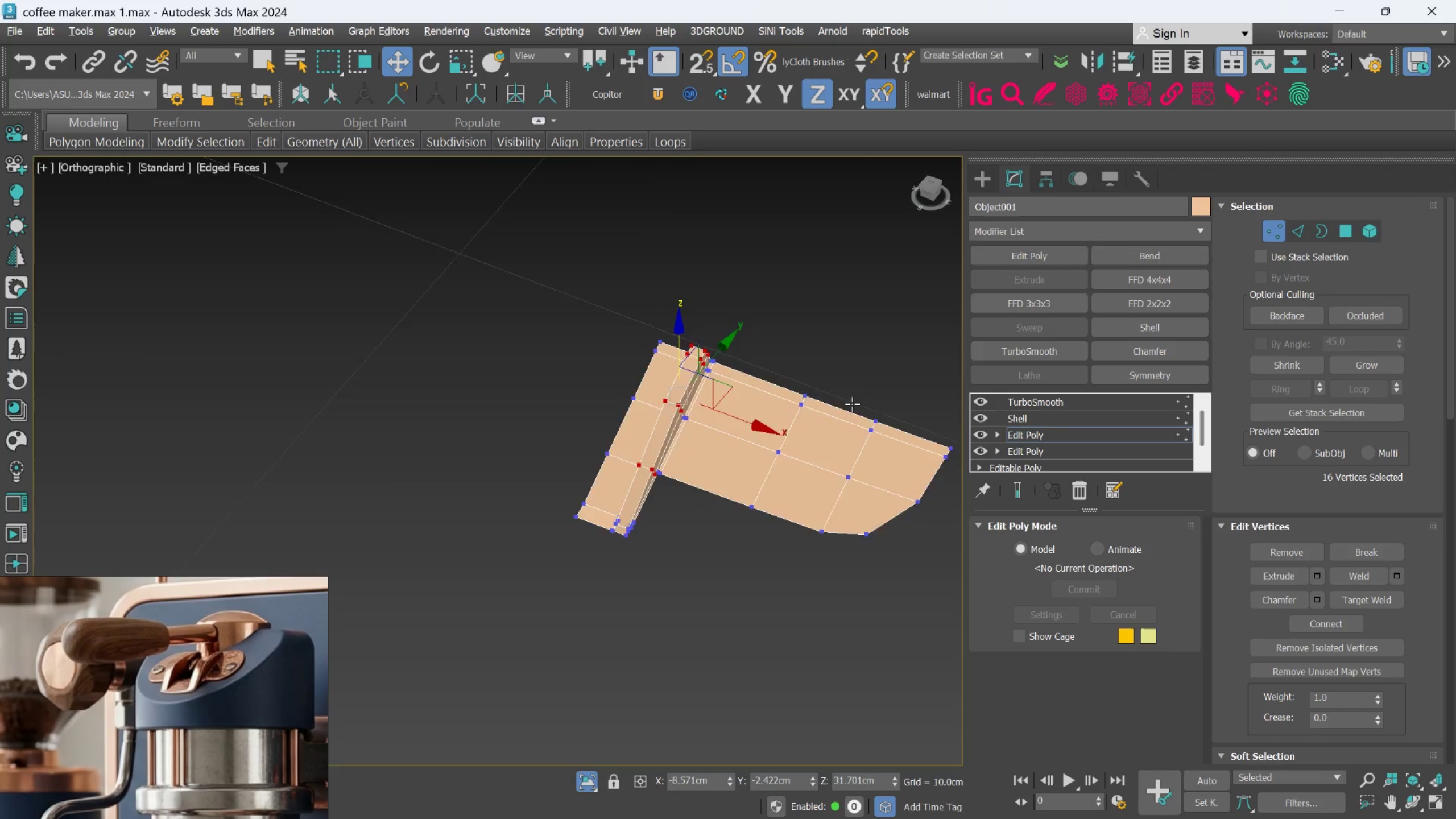 
hold_key(key=AltLeft, duration=1.11)
scroll: coordinate [645, 467], scroll_direction: up, amount: 2.0
 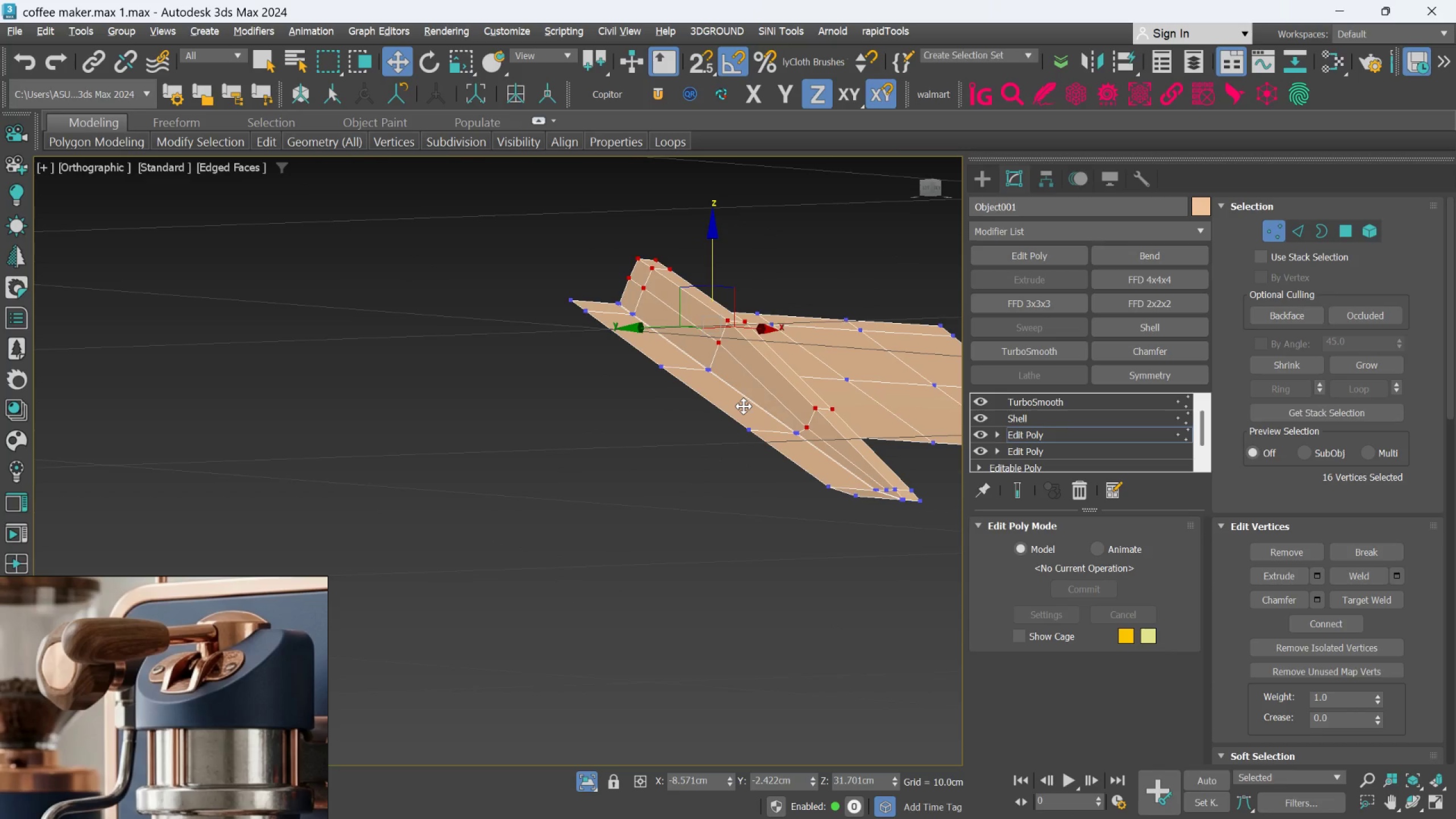 
hold_key(key=AltLeft, duration=0.39)
 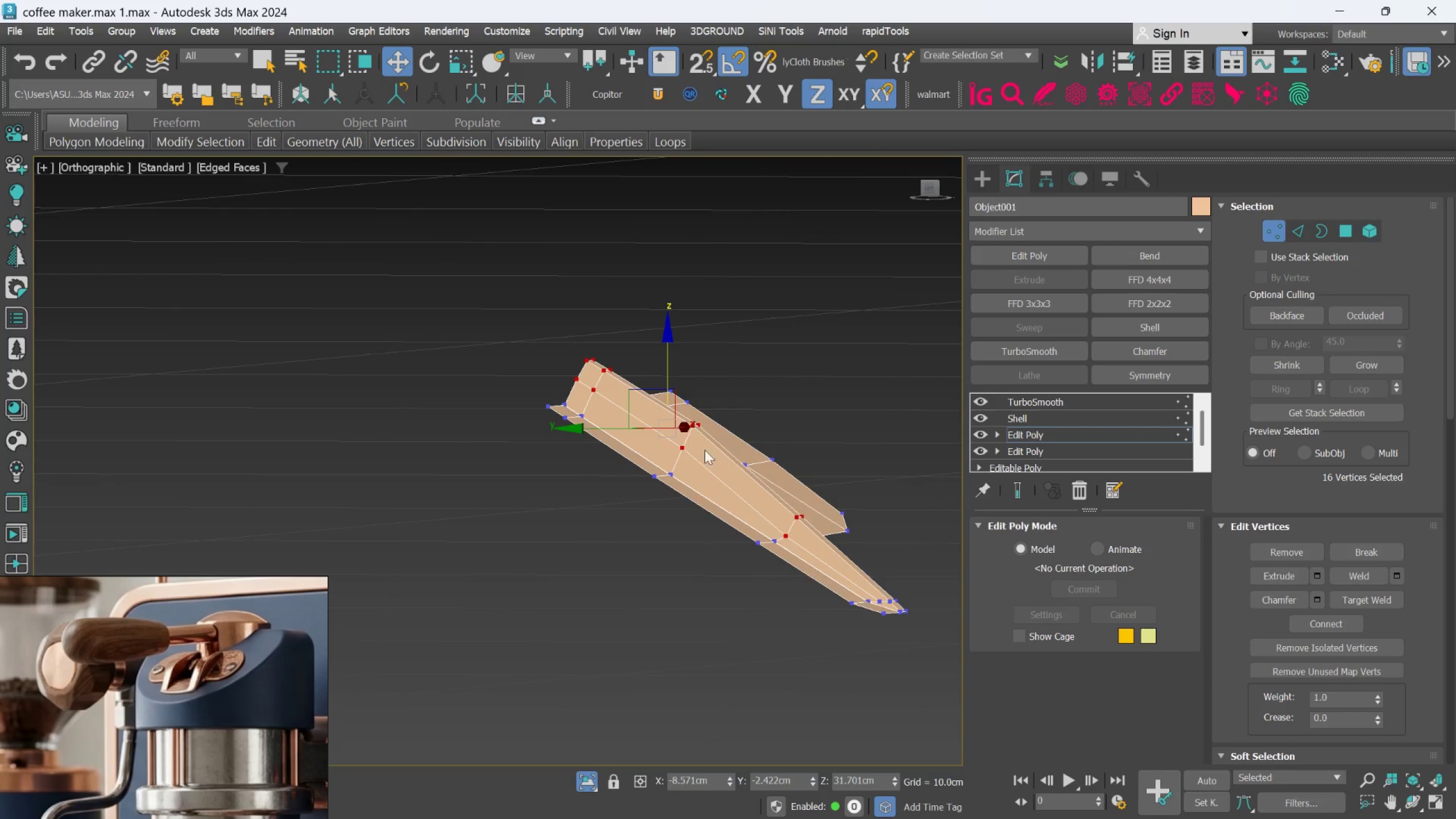 
hold_key(key=AltLeft, duration=0.73)
 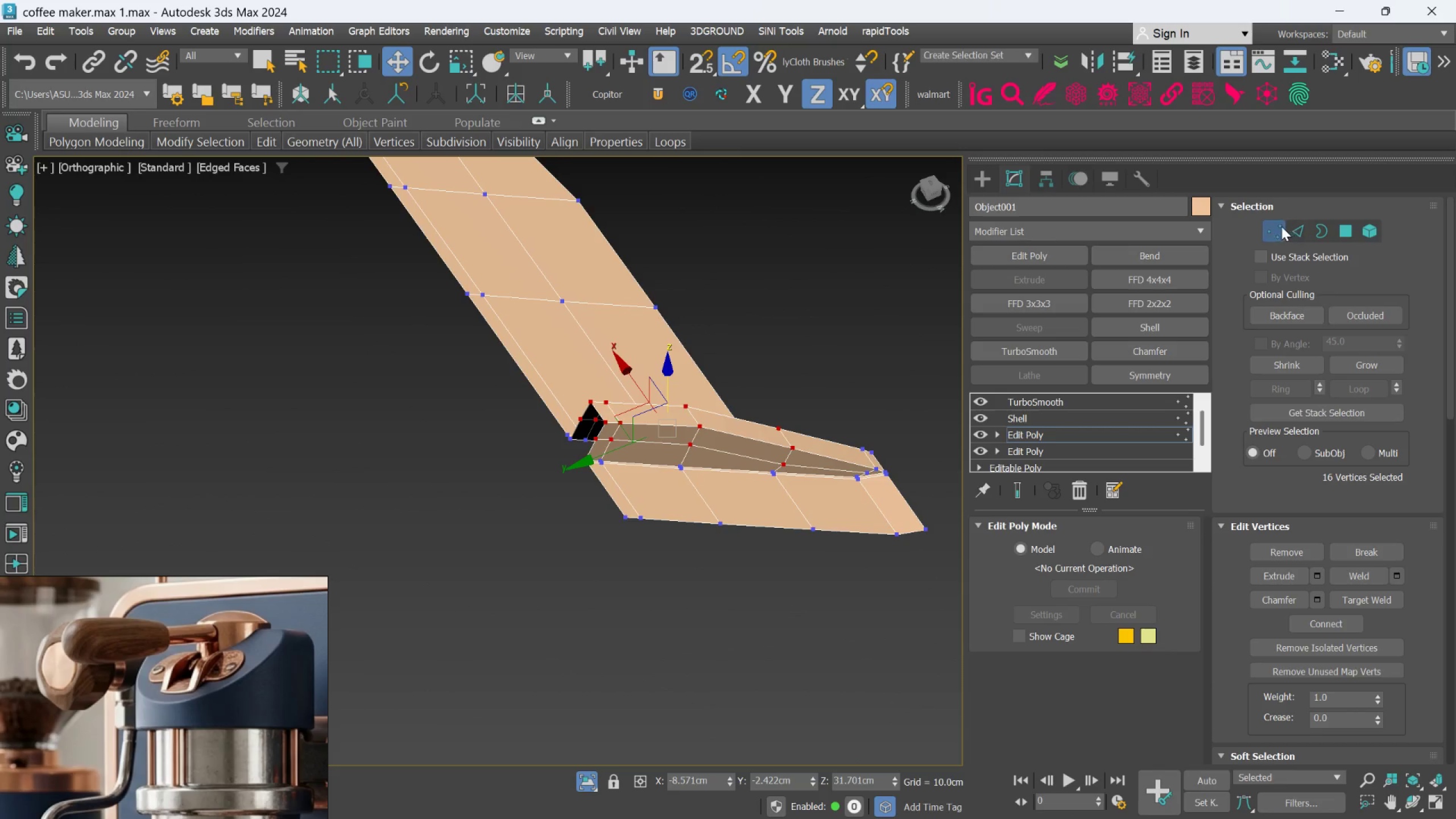 
left_click([1281, 226])
 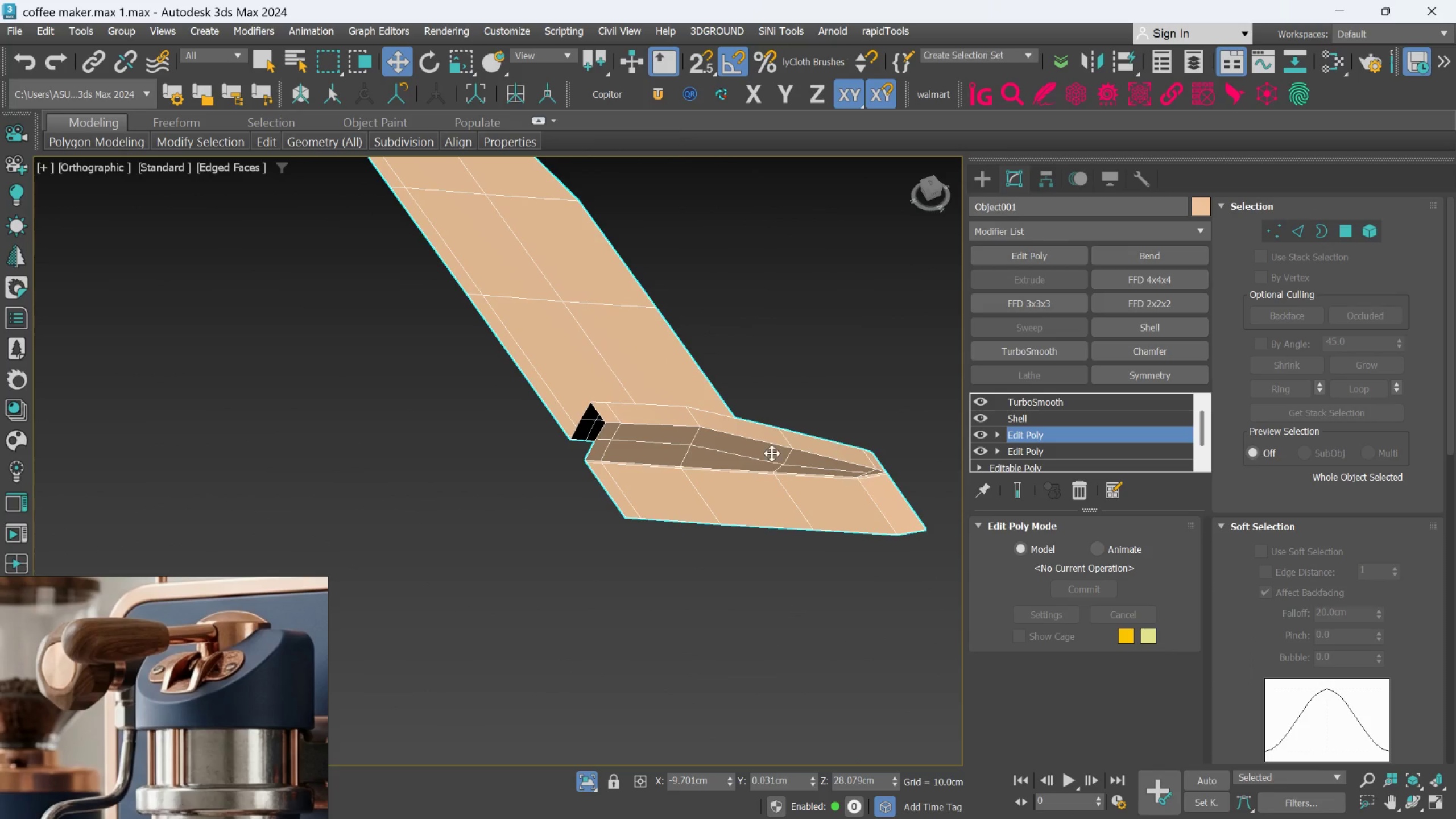 
hold_key(key=AltLeft, duration=0.39)
 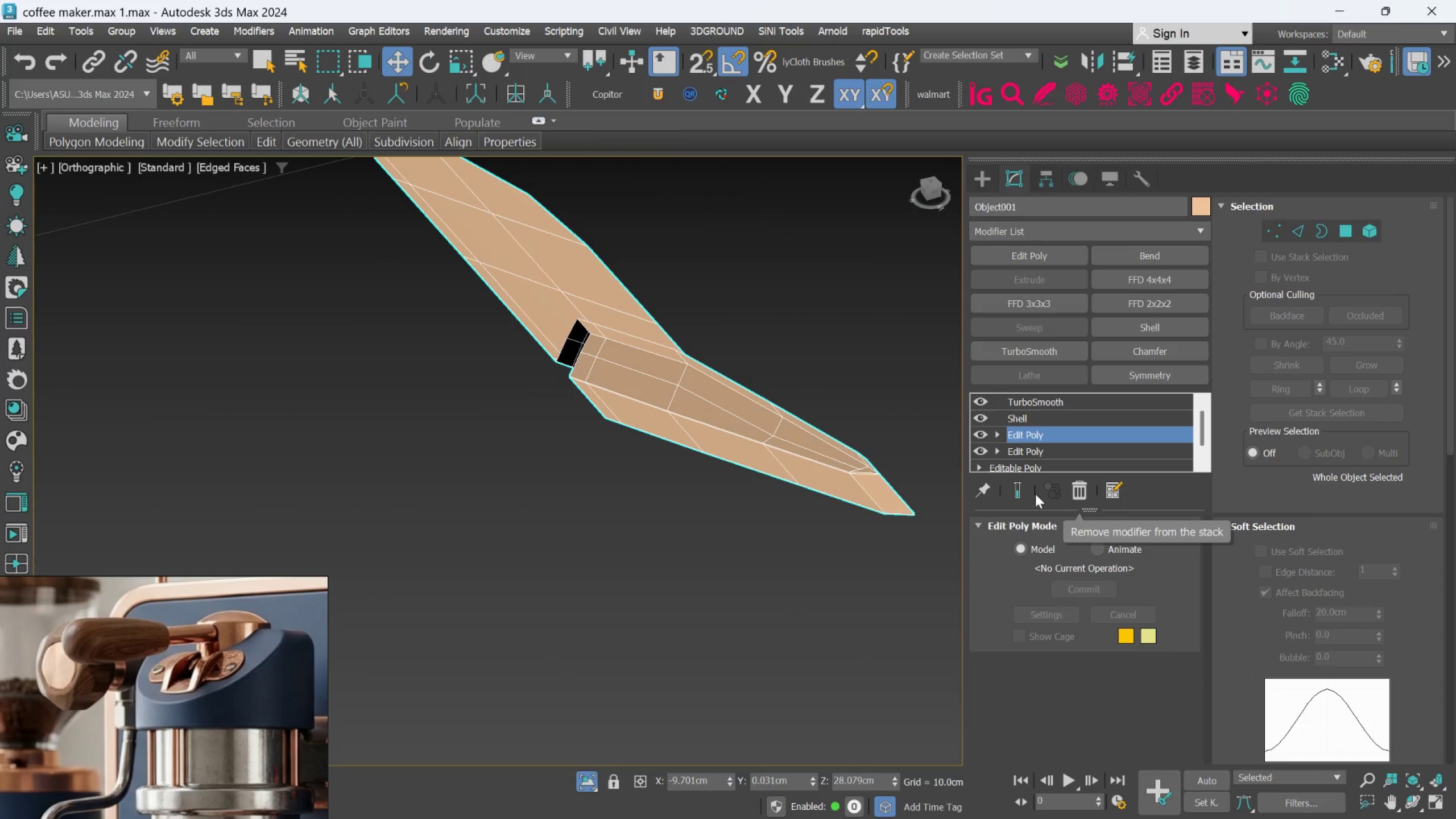 
left_click([1025, 487])
 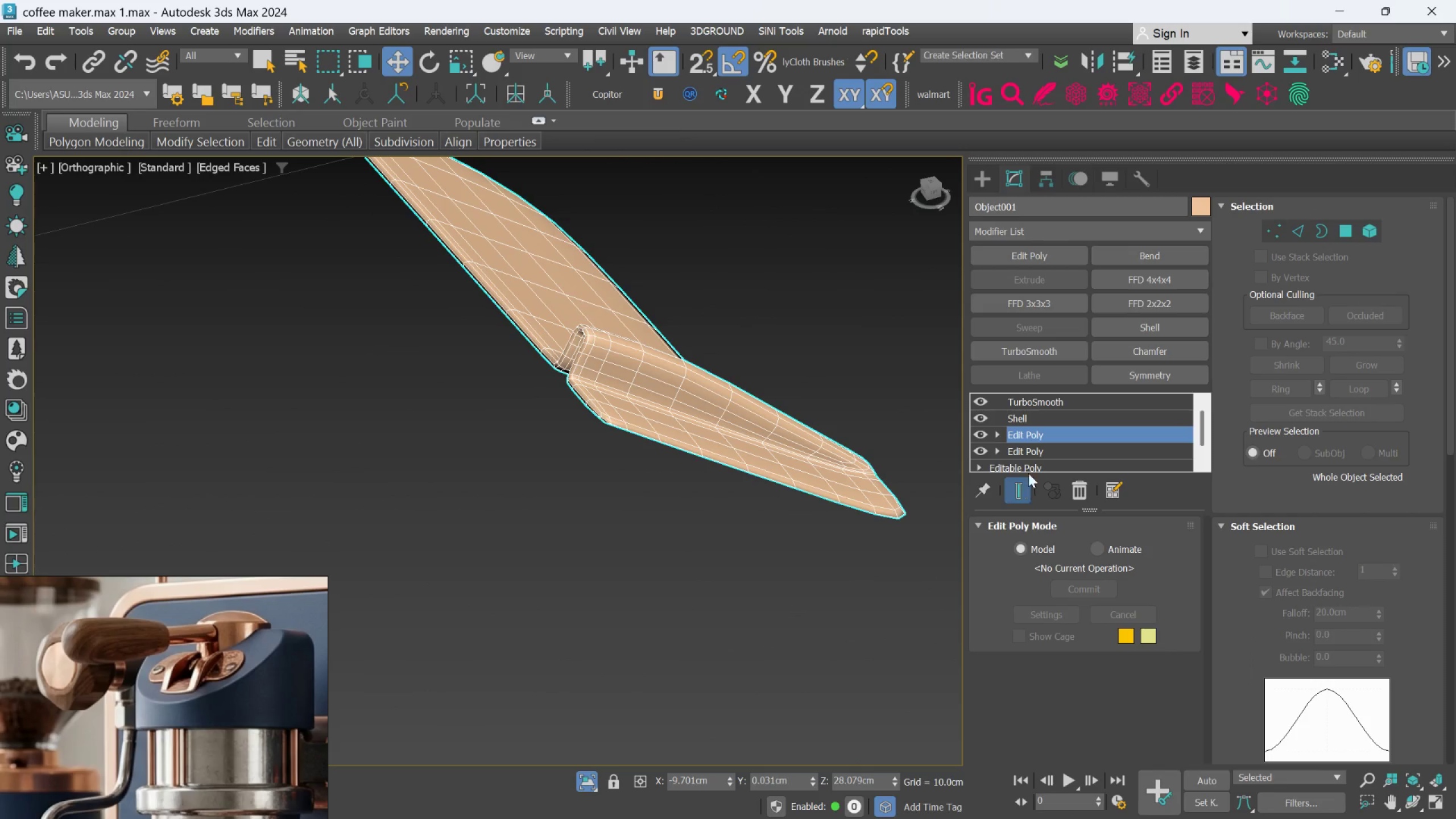 
left_click([1058, 401])
 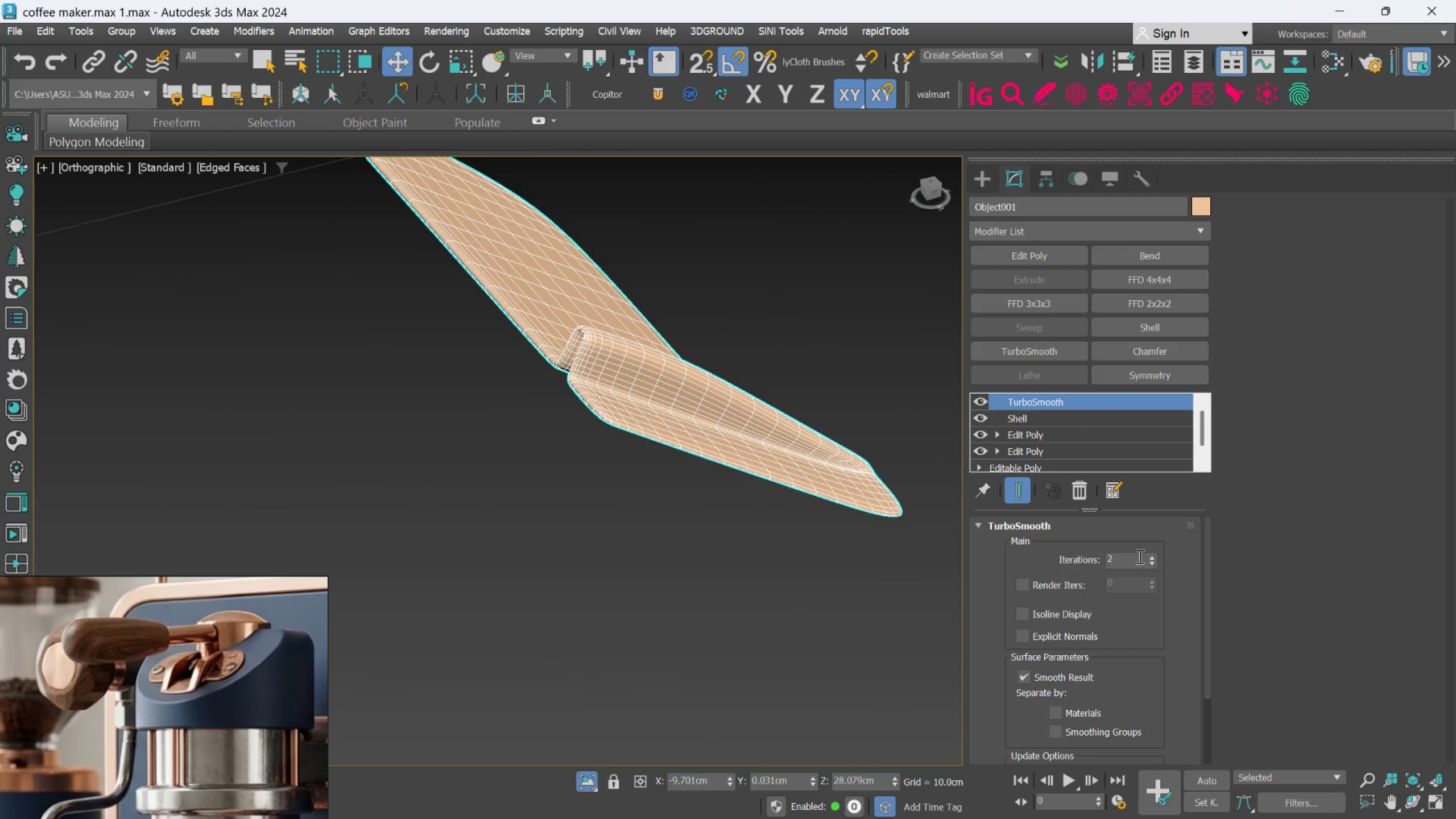 
hold_key(key=AltLeft, duration=0.73)
scroll: coordinate [754, 483], scroll_direction: down, amount: 1.0
 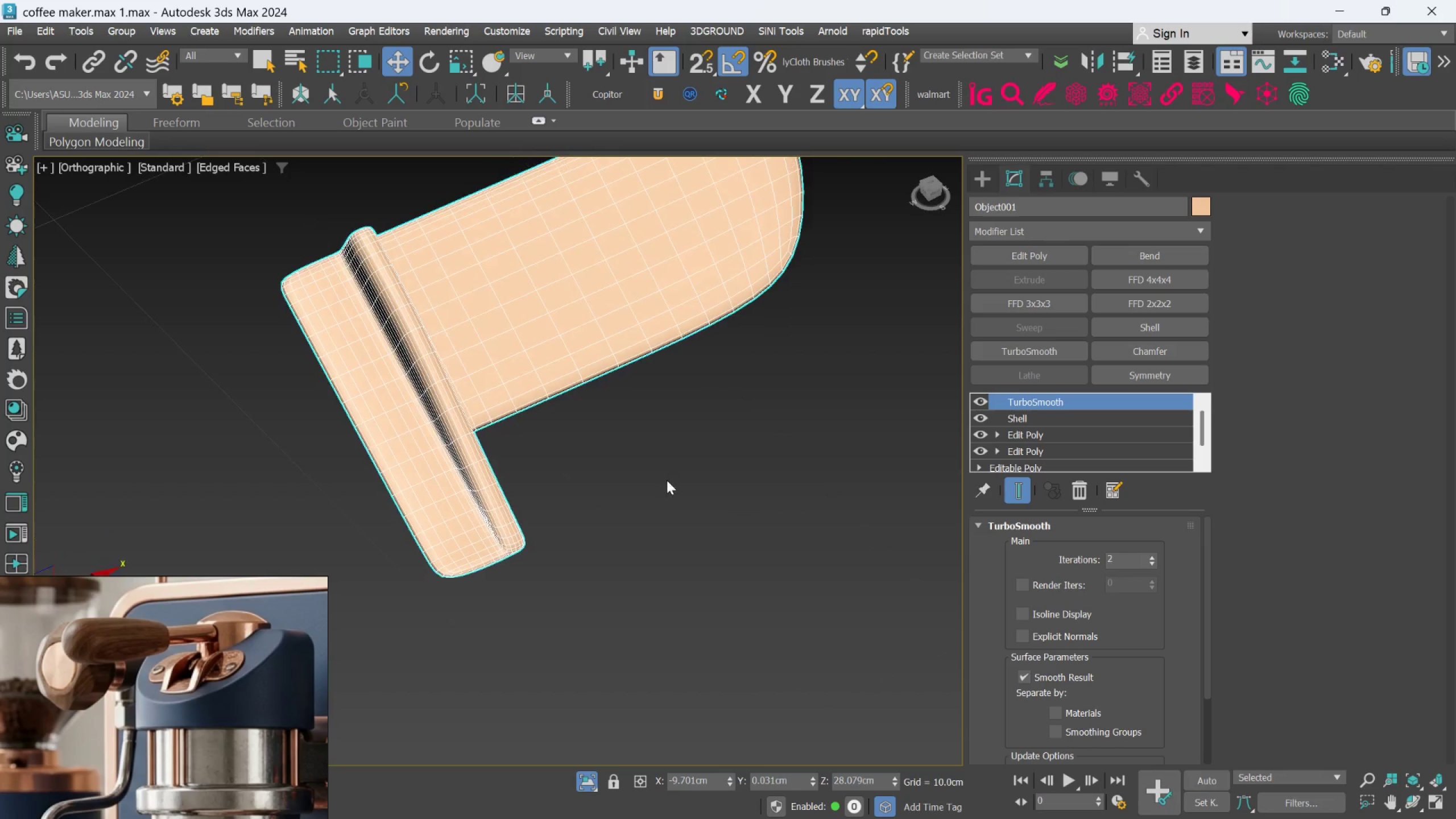 
hold_key(key=AltLeft, duration=0.47)
 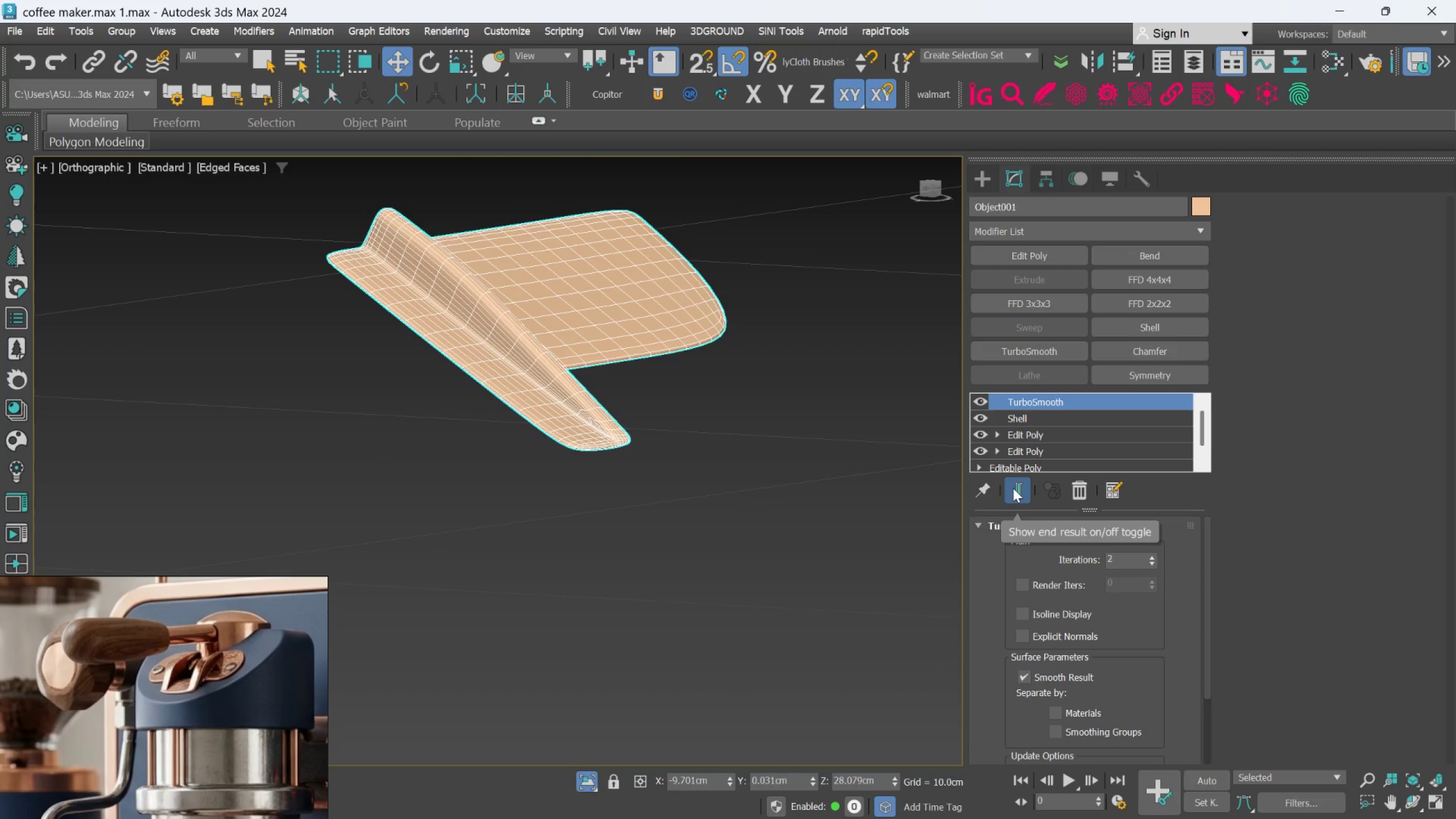 
left_click([1014, 488])
 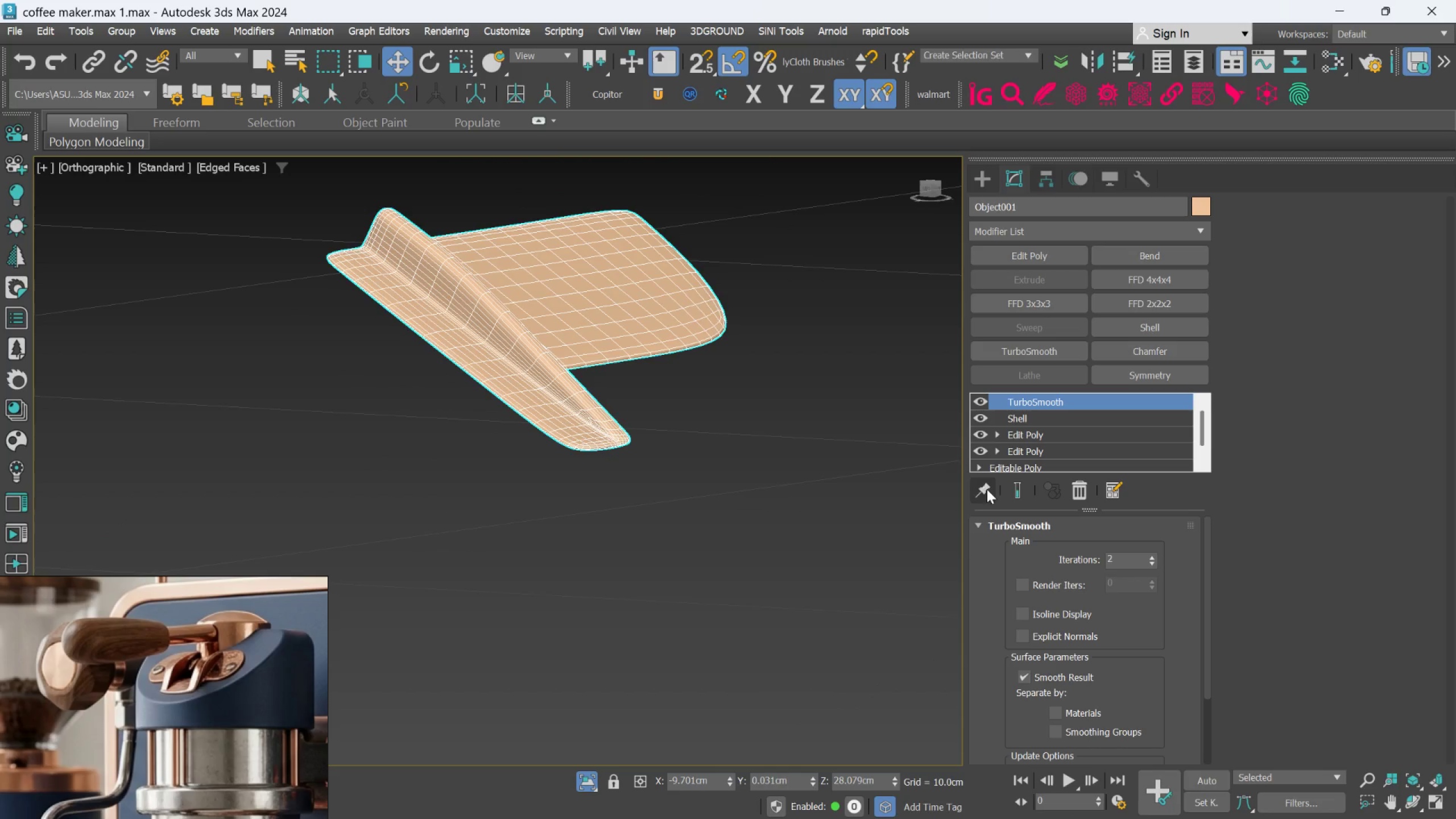 
left_click([1023, 485])
 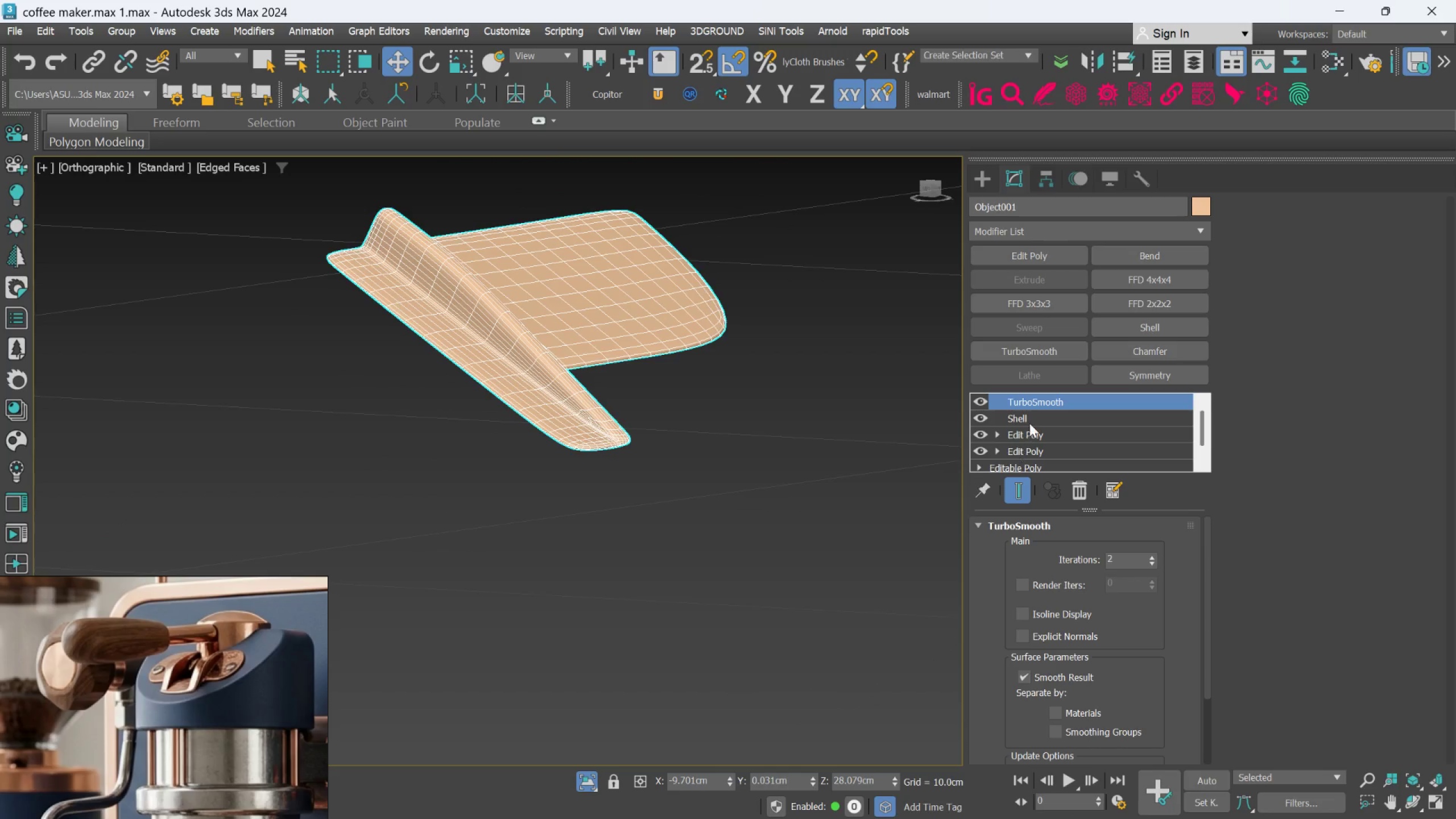 
left_click([1031, 427])
 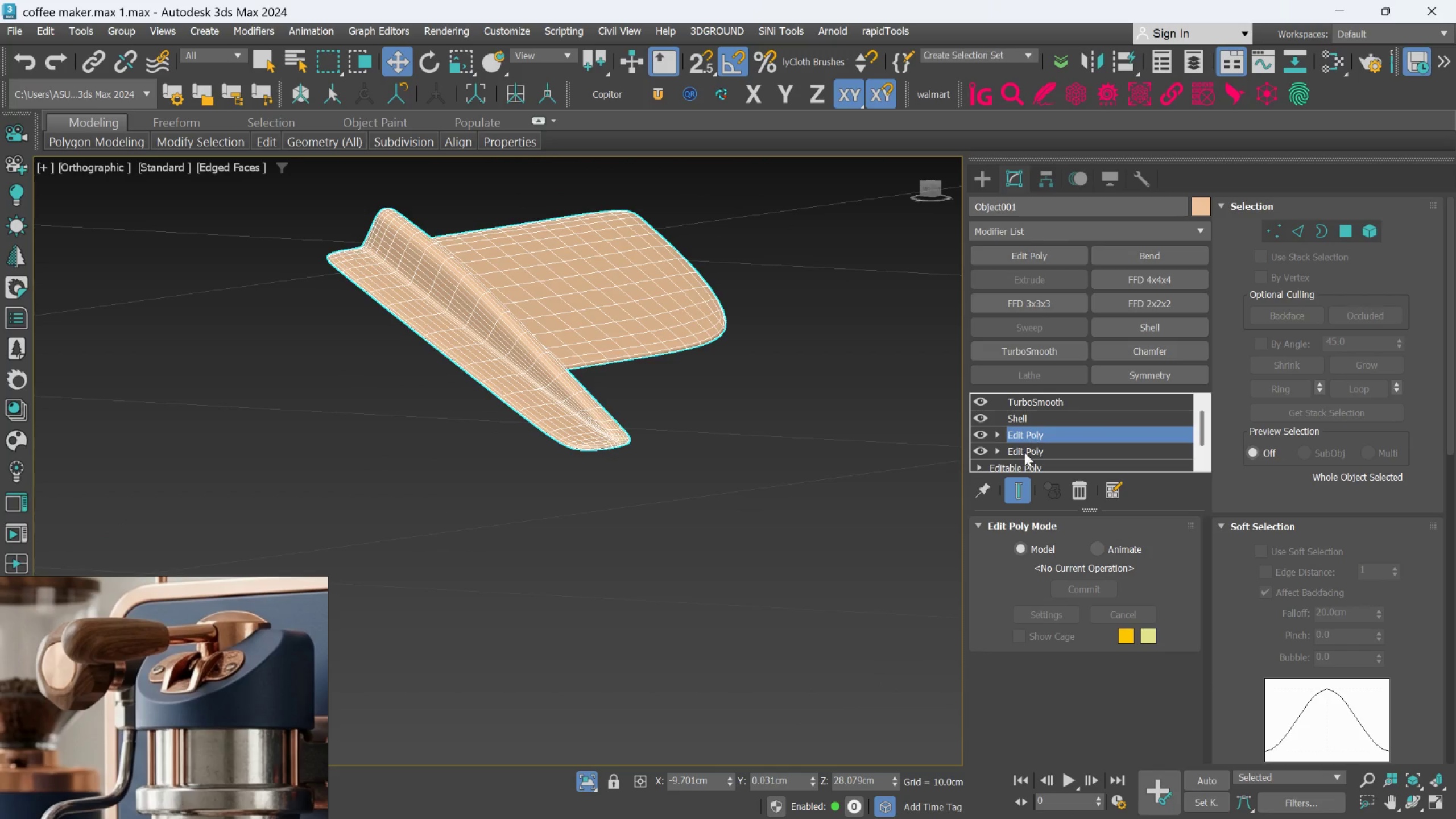 
left_click([1022, 483])
 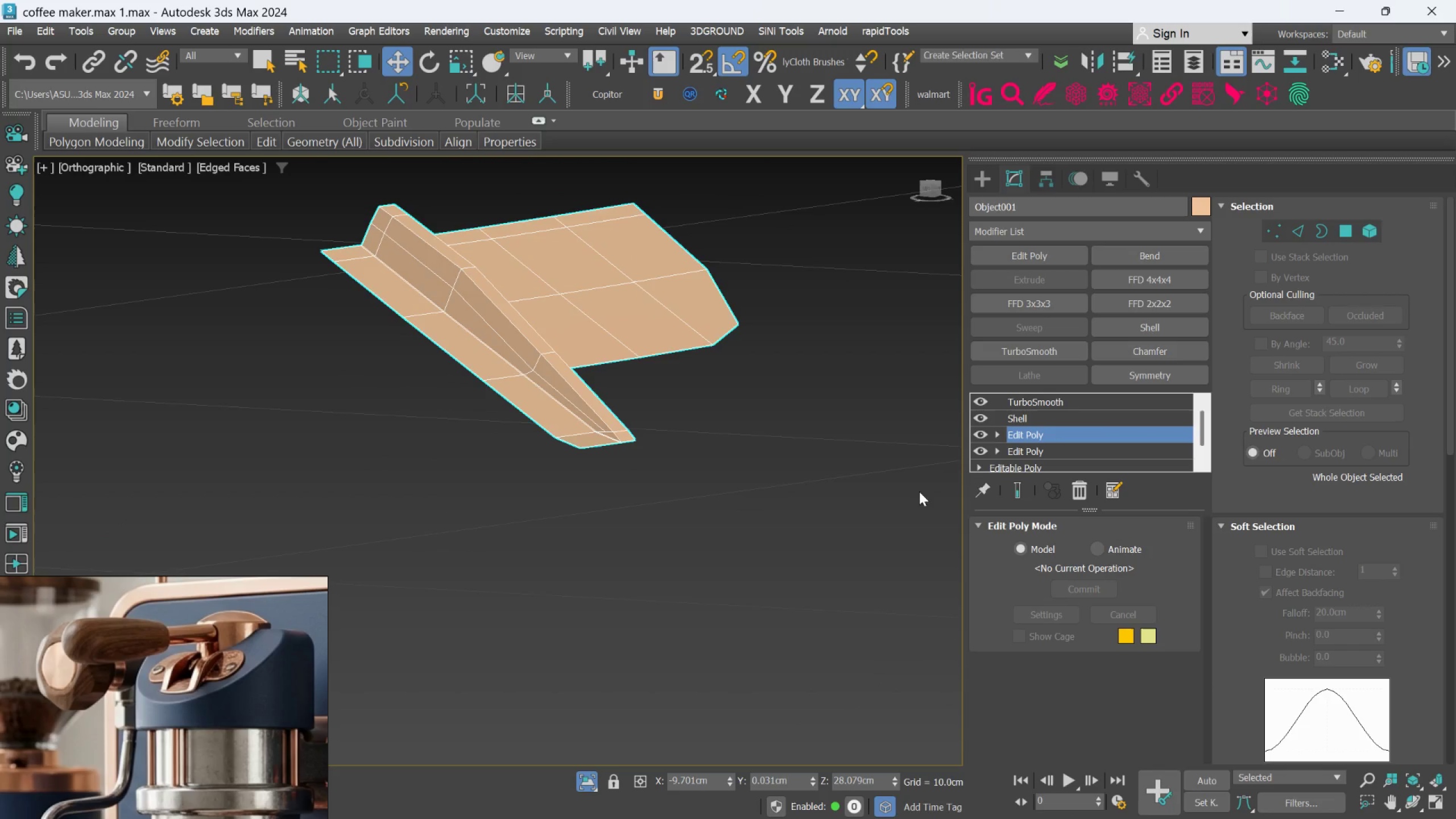 
hold_key(key=AltLeft, duration=1.5)
 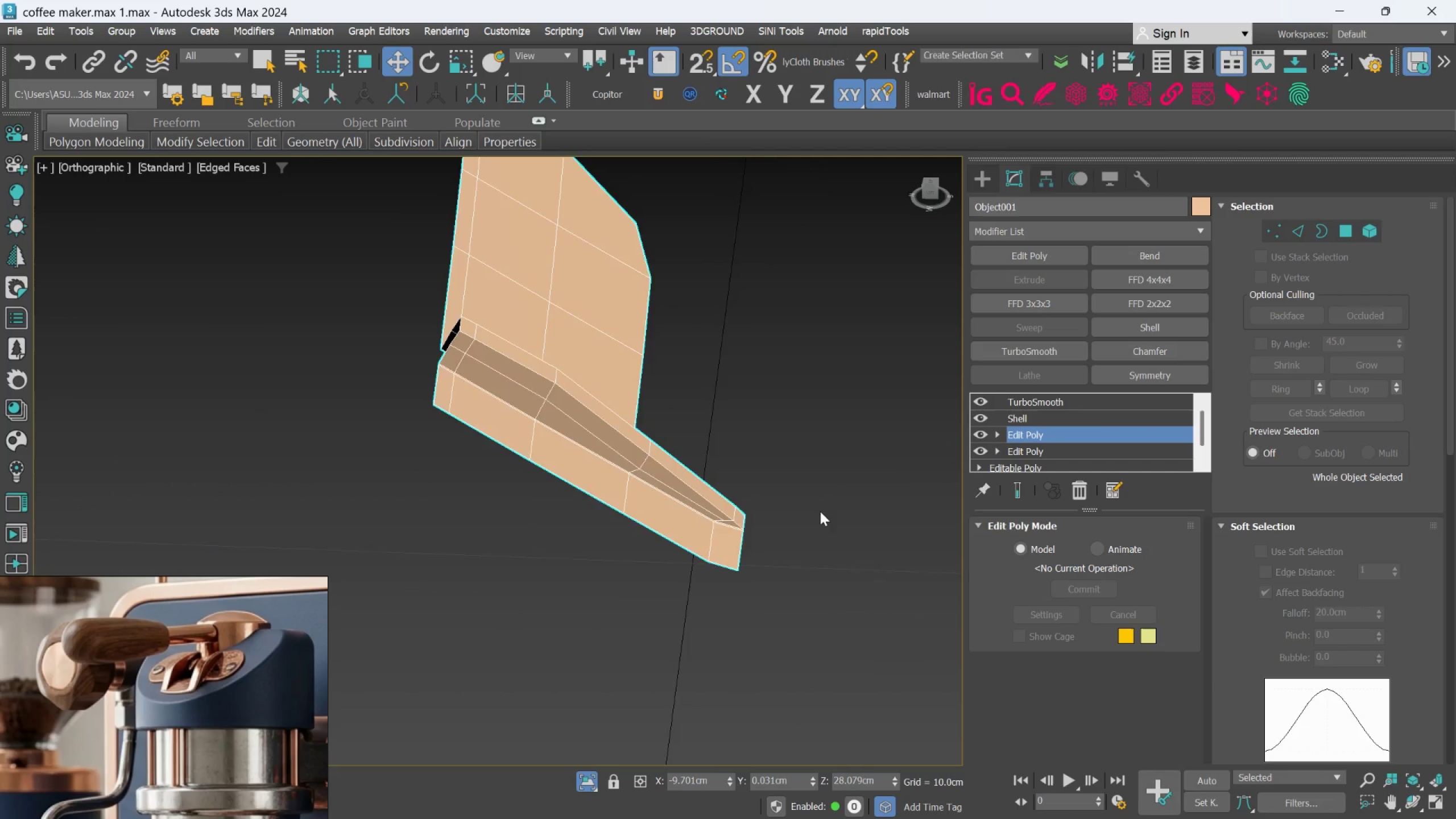 
hold_key(key=AltLeft, duration=0.92)
 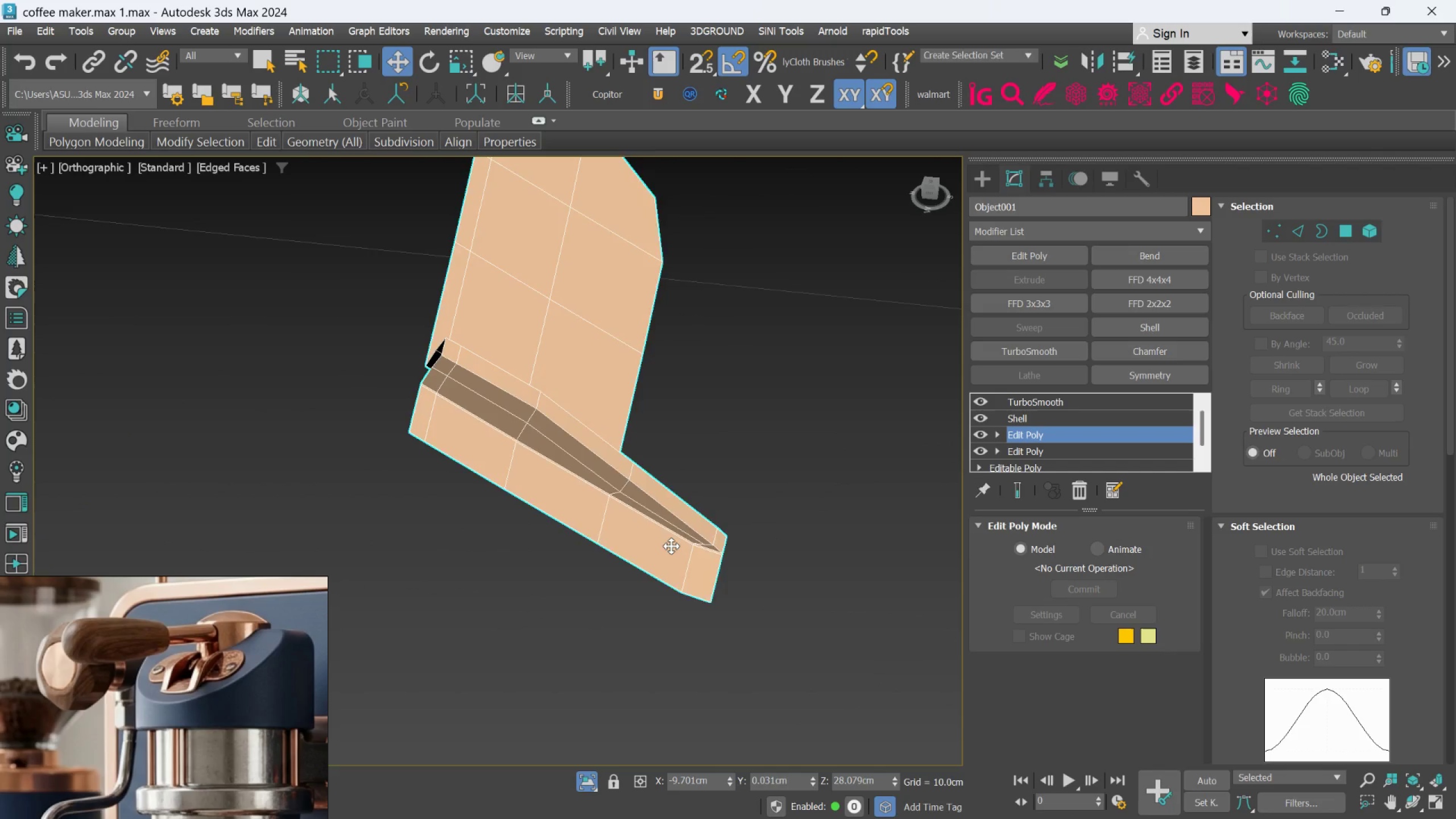 
scroll: coordinate [679, 541], scroll_direction: up, amount: 2.0
 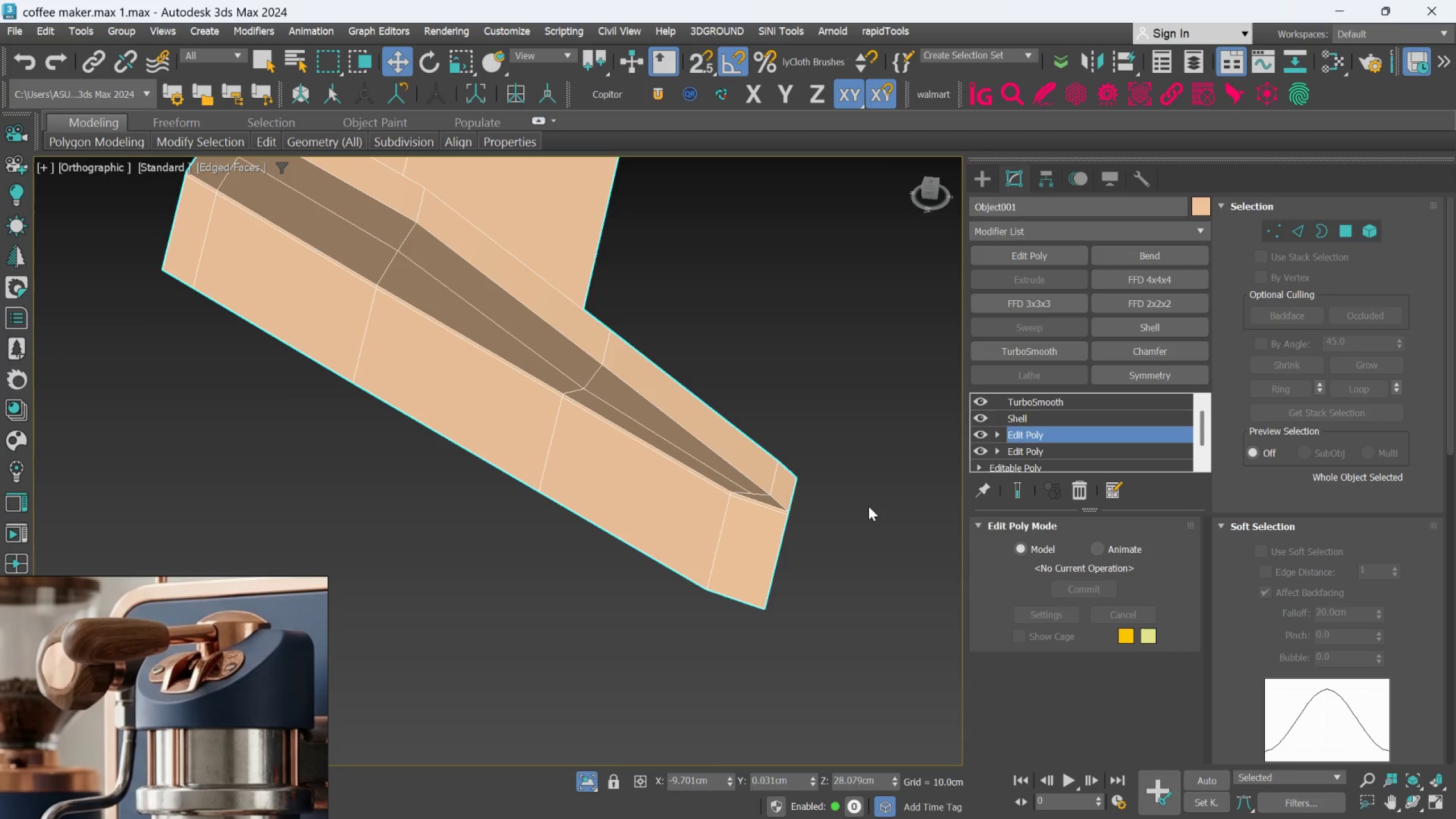 
key(Alt+AltLeft)
 